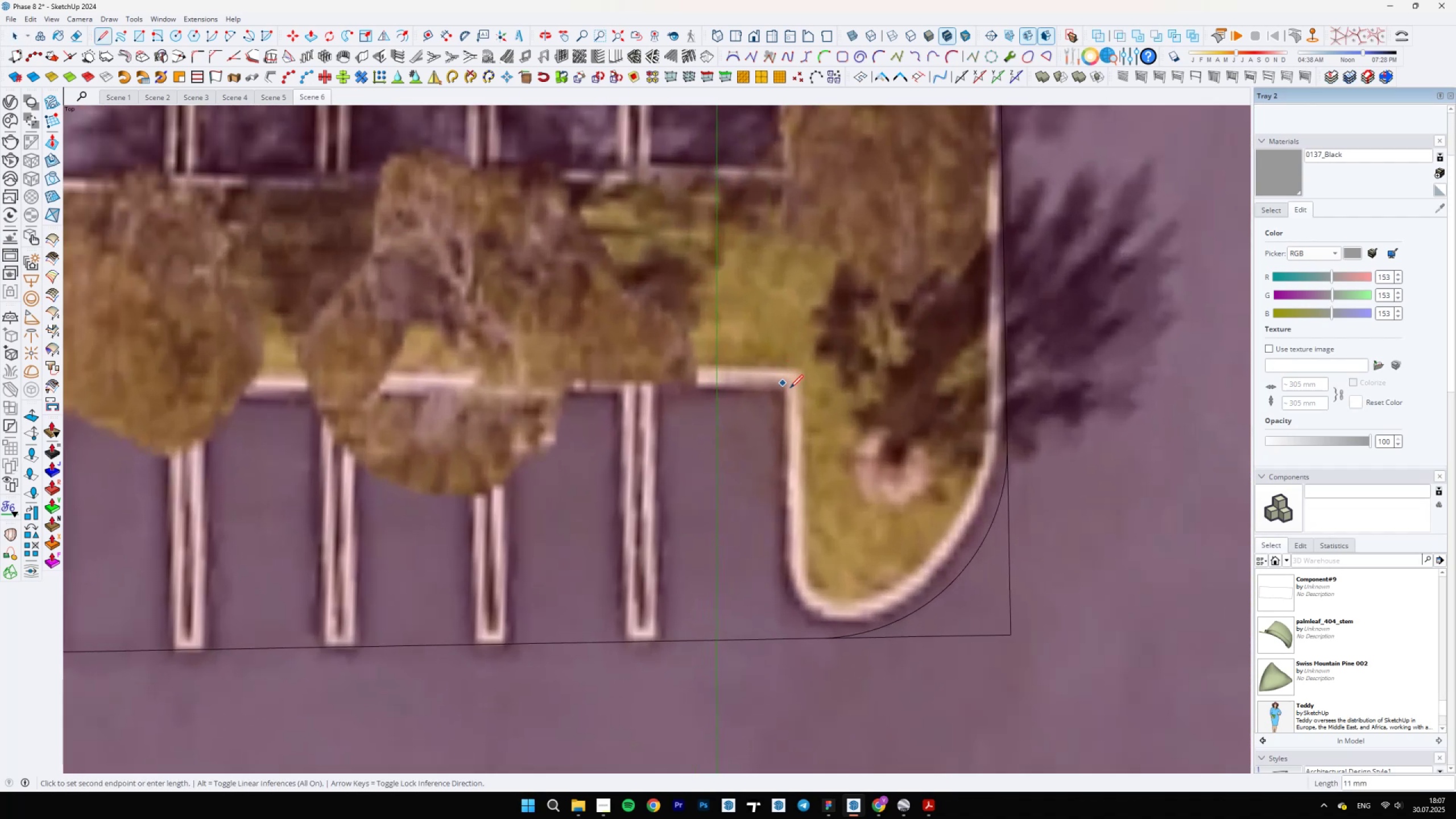 
scroll: coordinate [788, 502], scroll_direction: down, amount: 3.0
 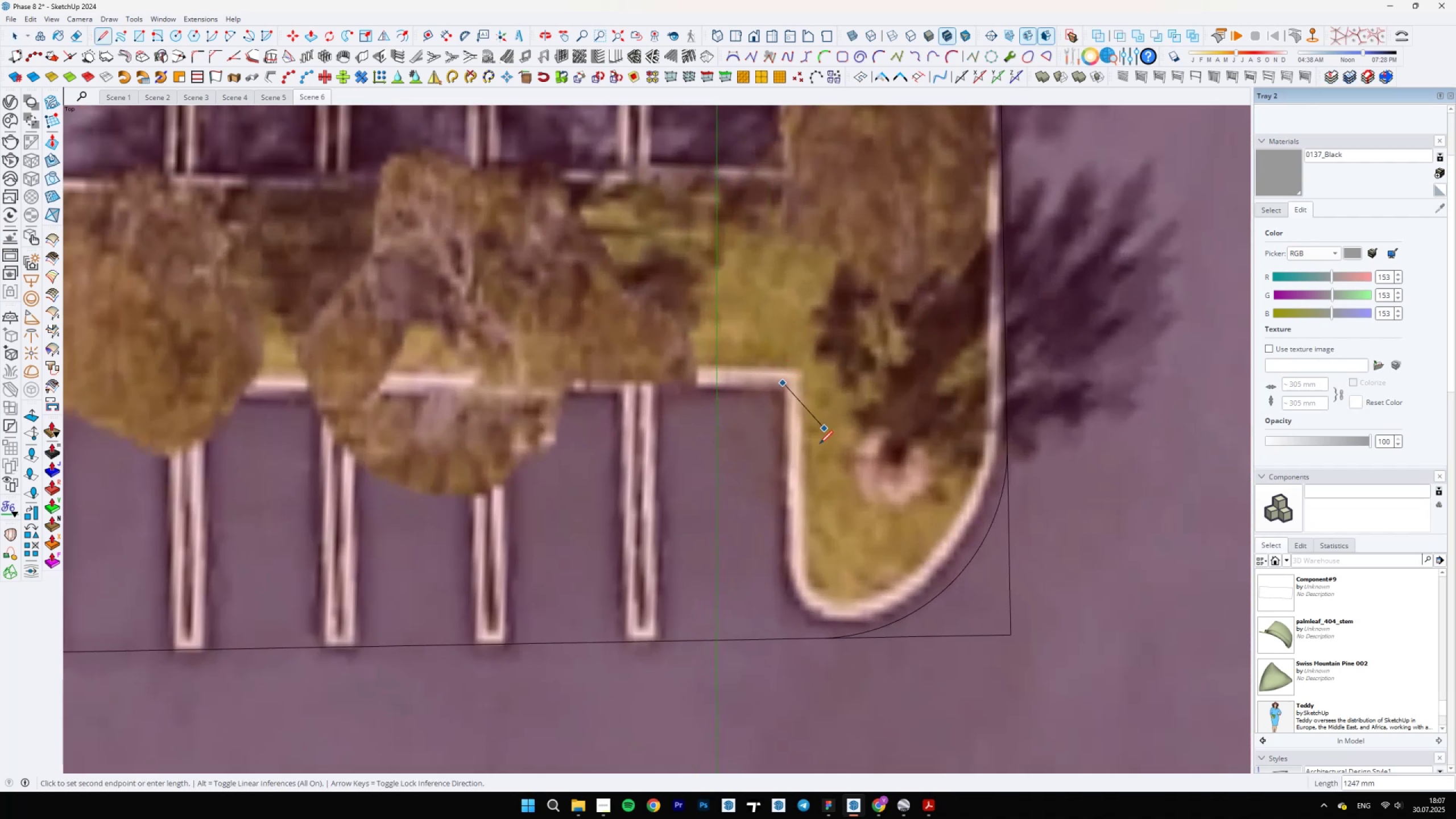 
key(Space)
 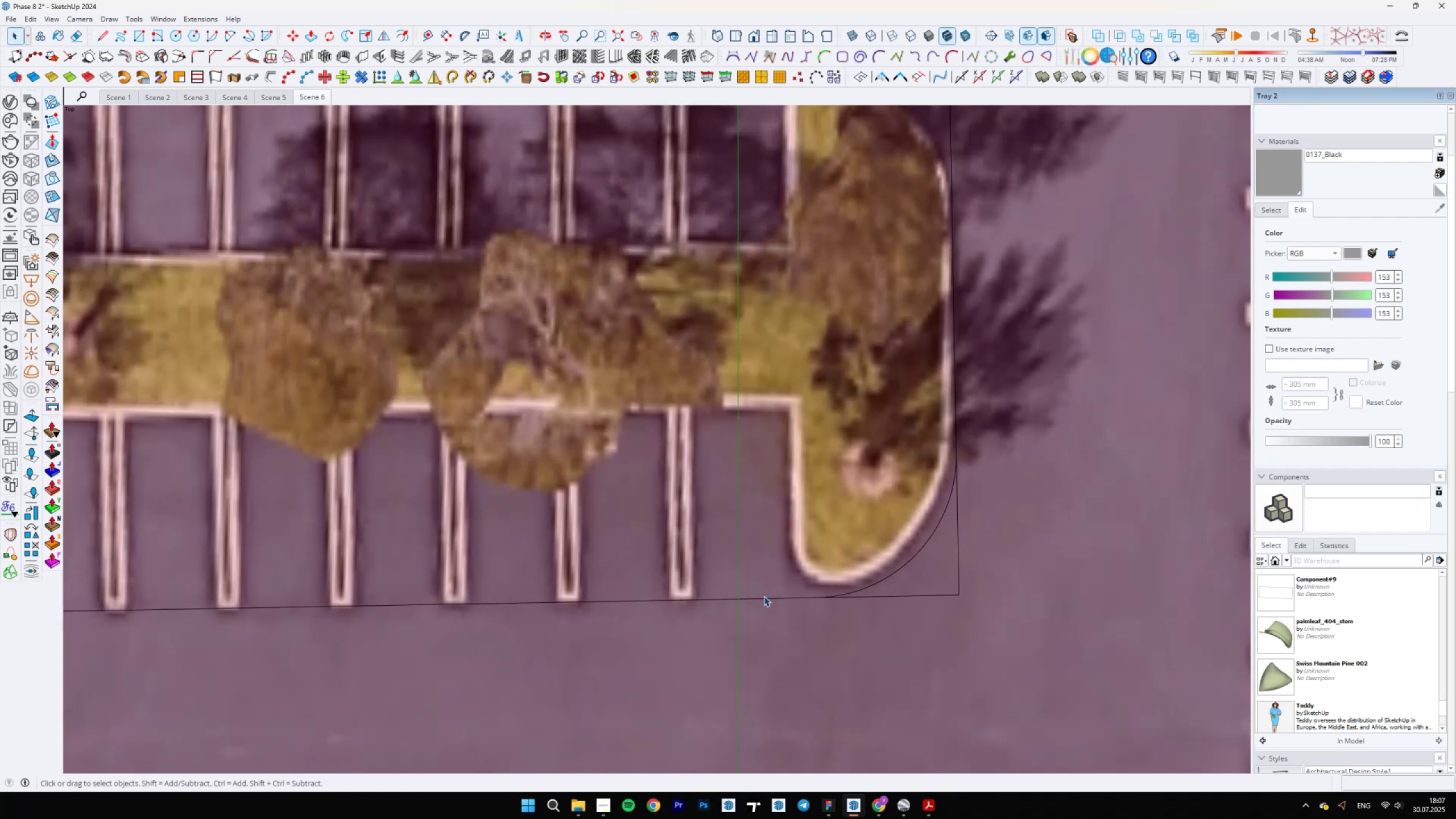 
double_click([762, 599])
 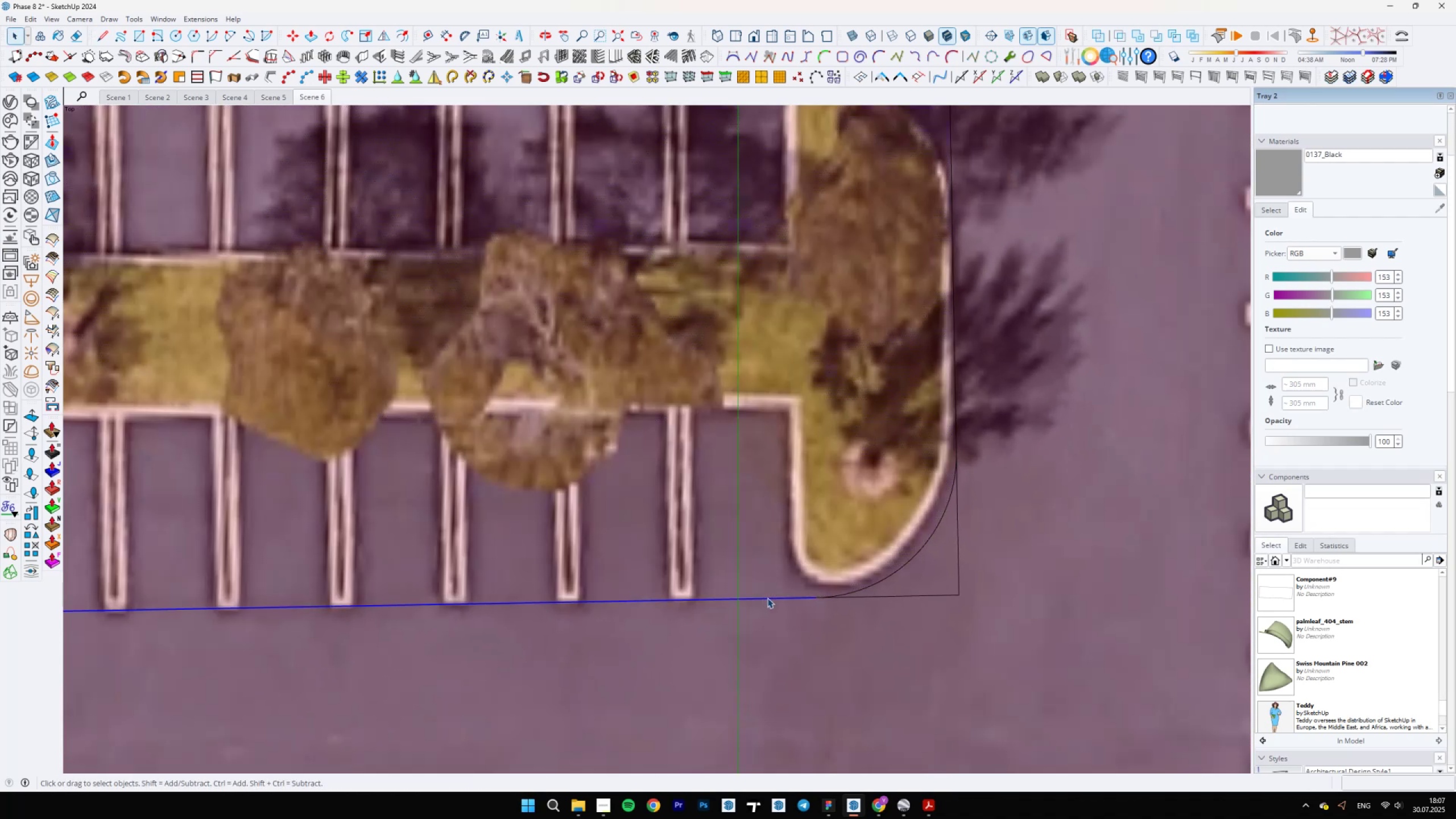 
scroll: coordinate [802, 604], scroll_direction: none, amount: 0.0
 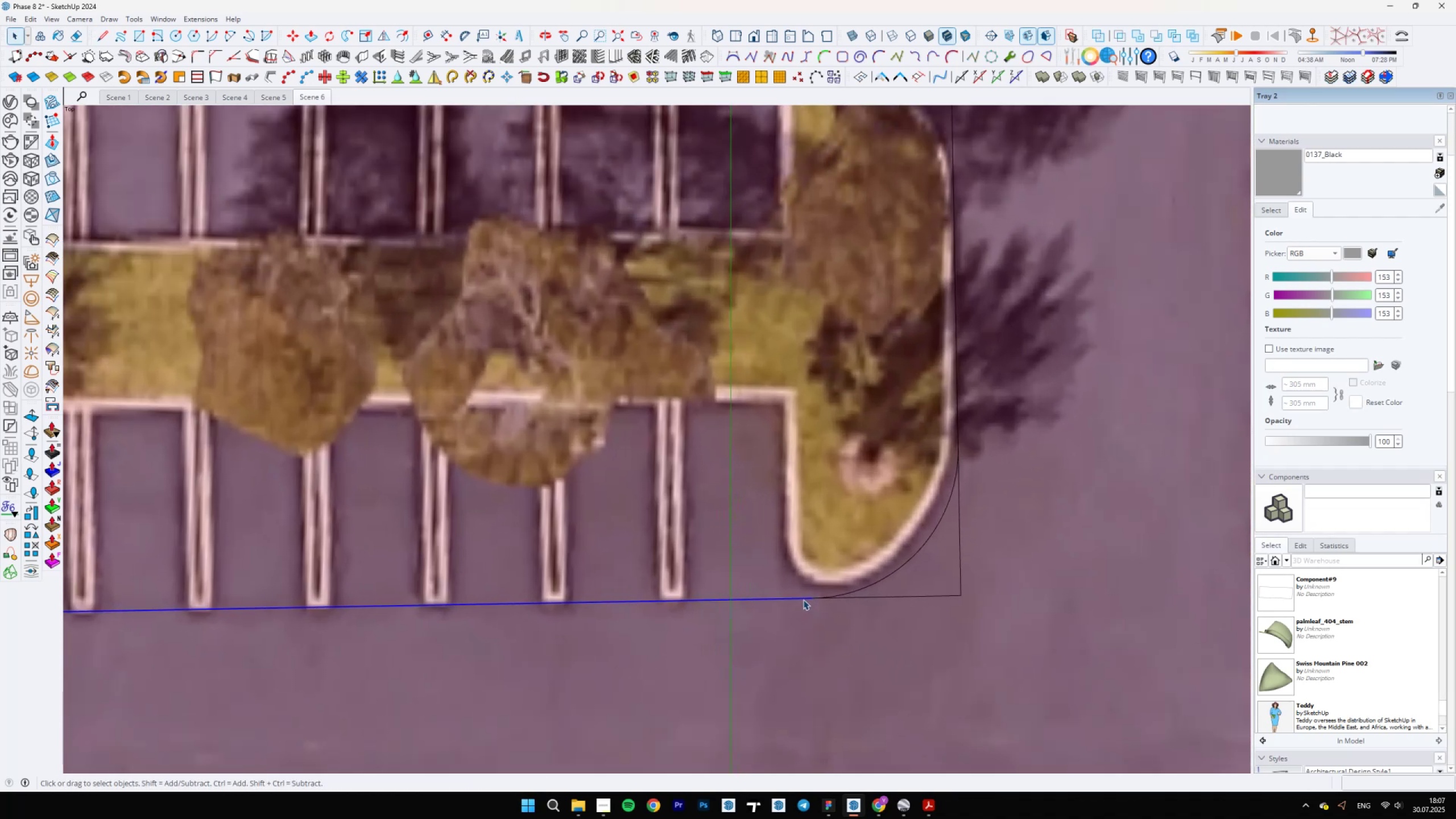 
key(M)
 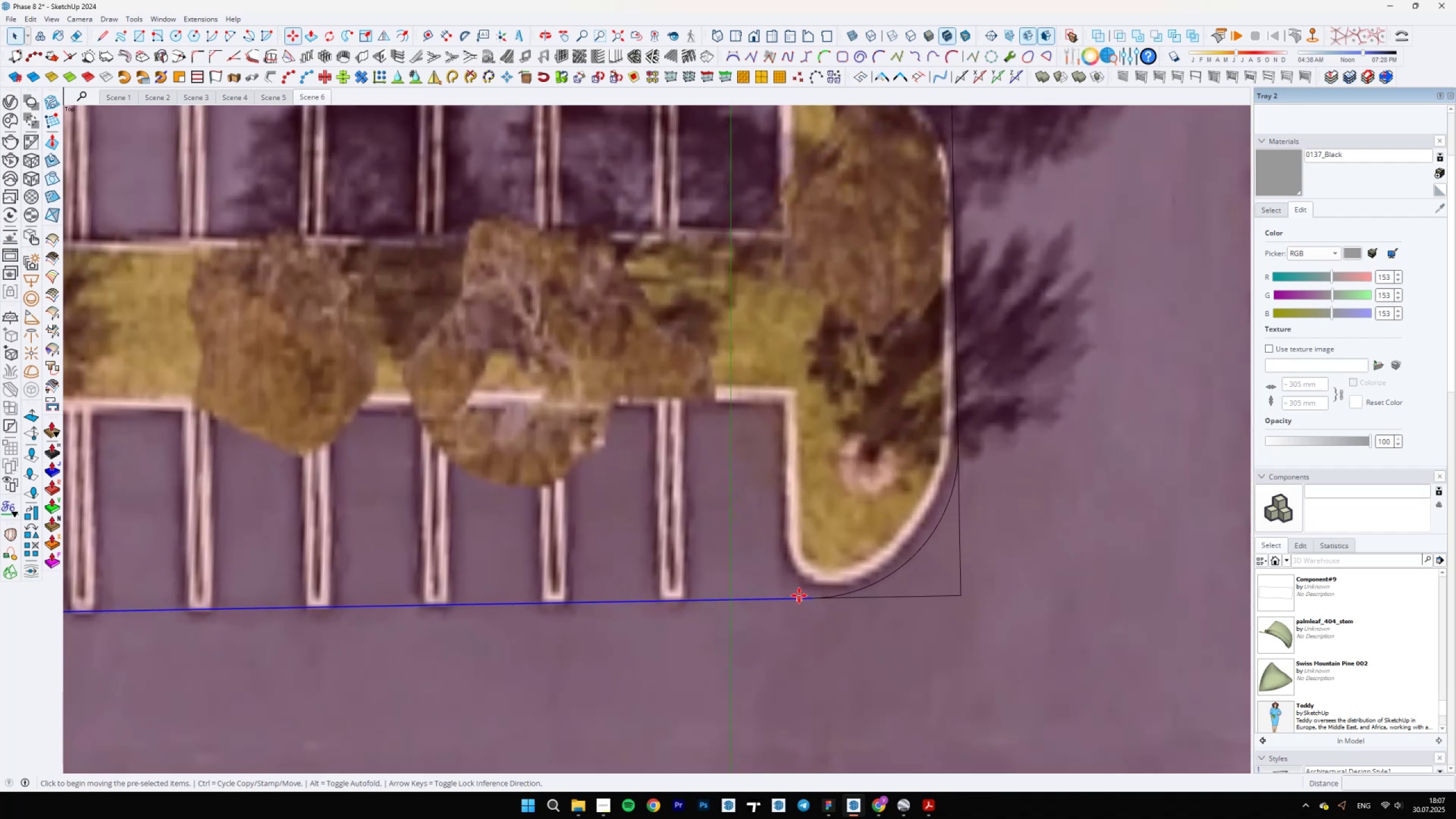 
key(Control+ControlLeft)
 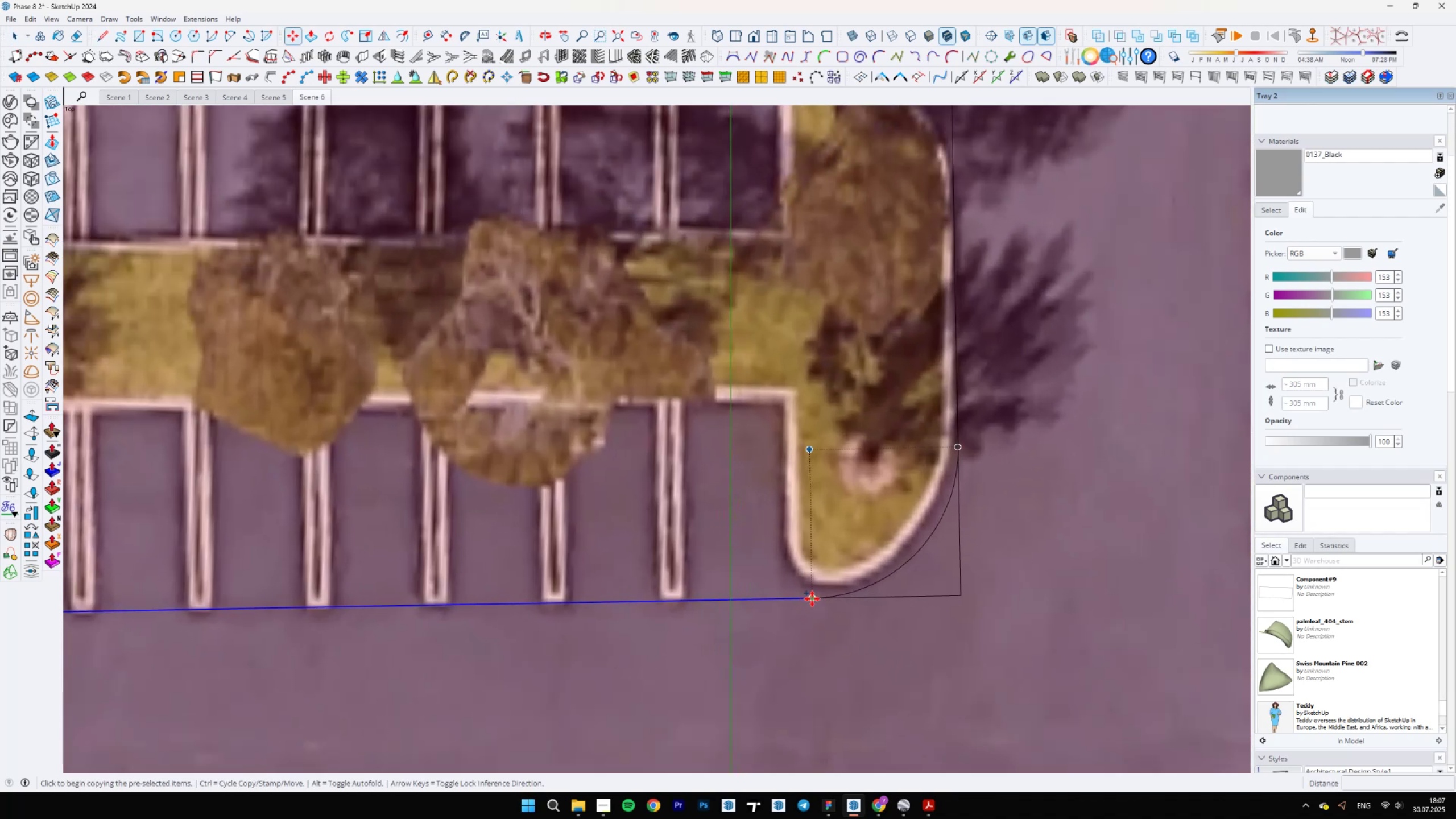 
left_click([812, 599])
 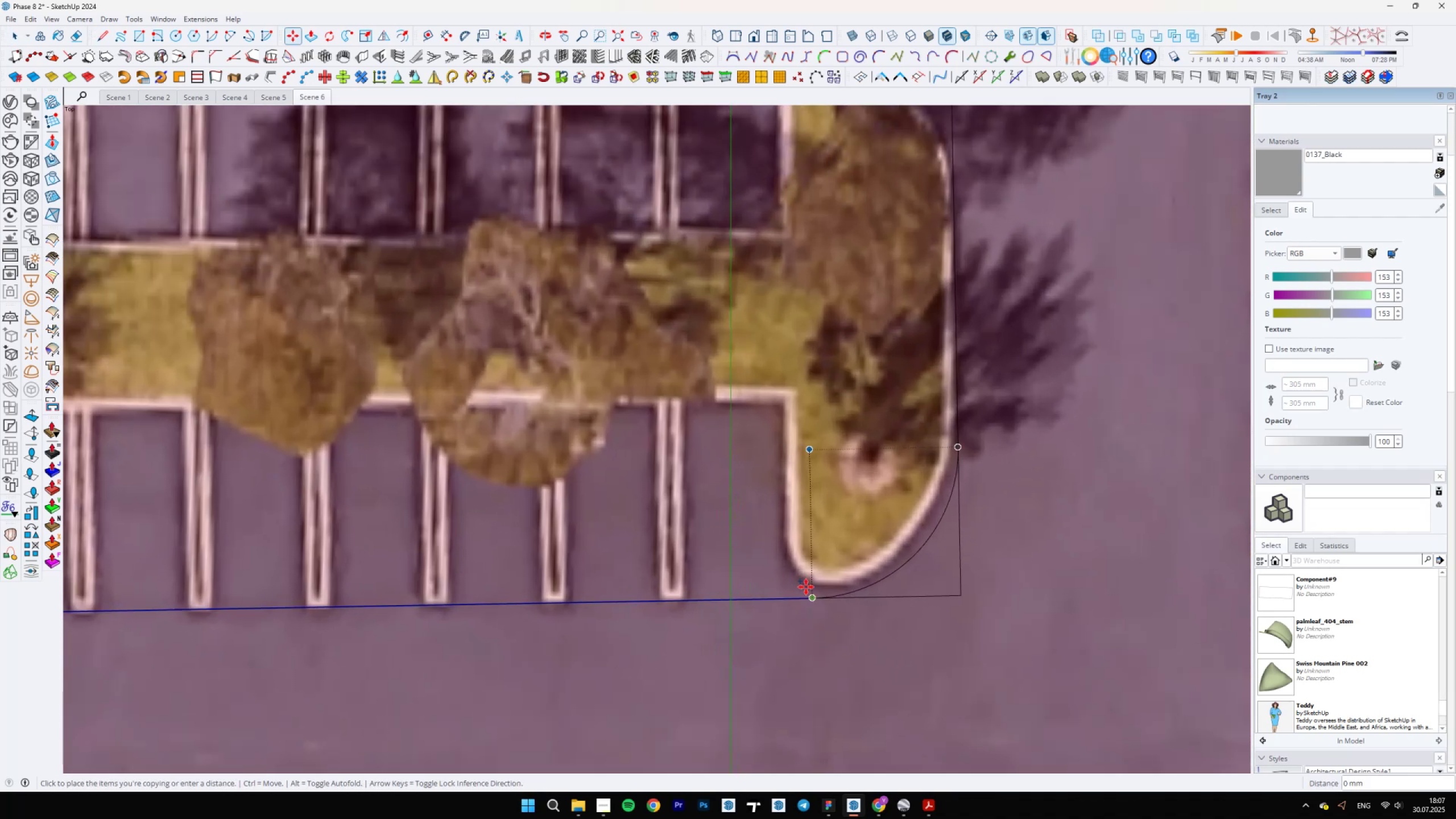 
scroll: coordinate [789, 415], scroll_direction: up, amount: 4.0
 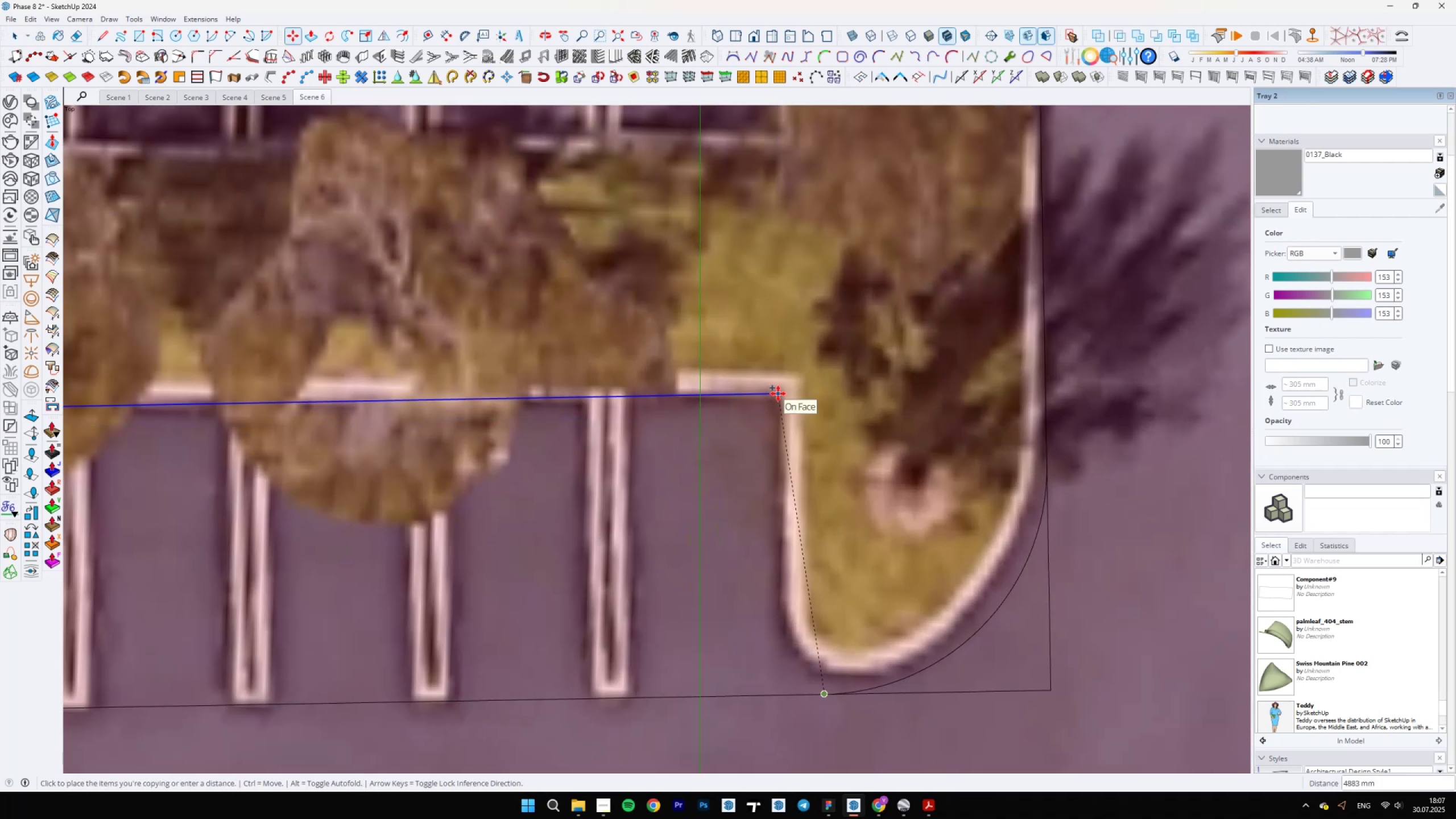 
left_click([779, 393])
 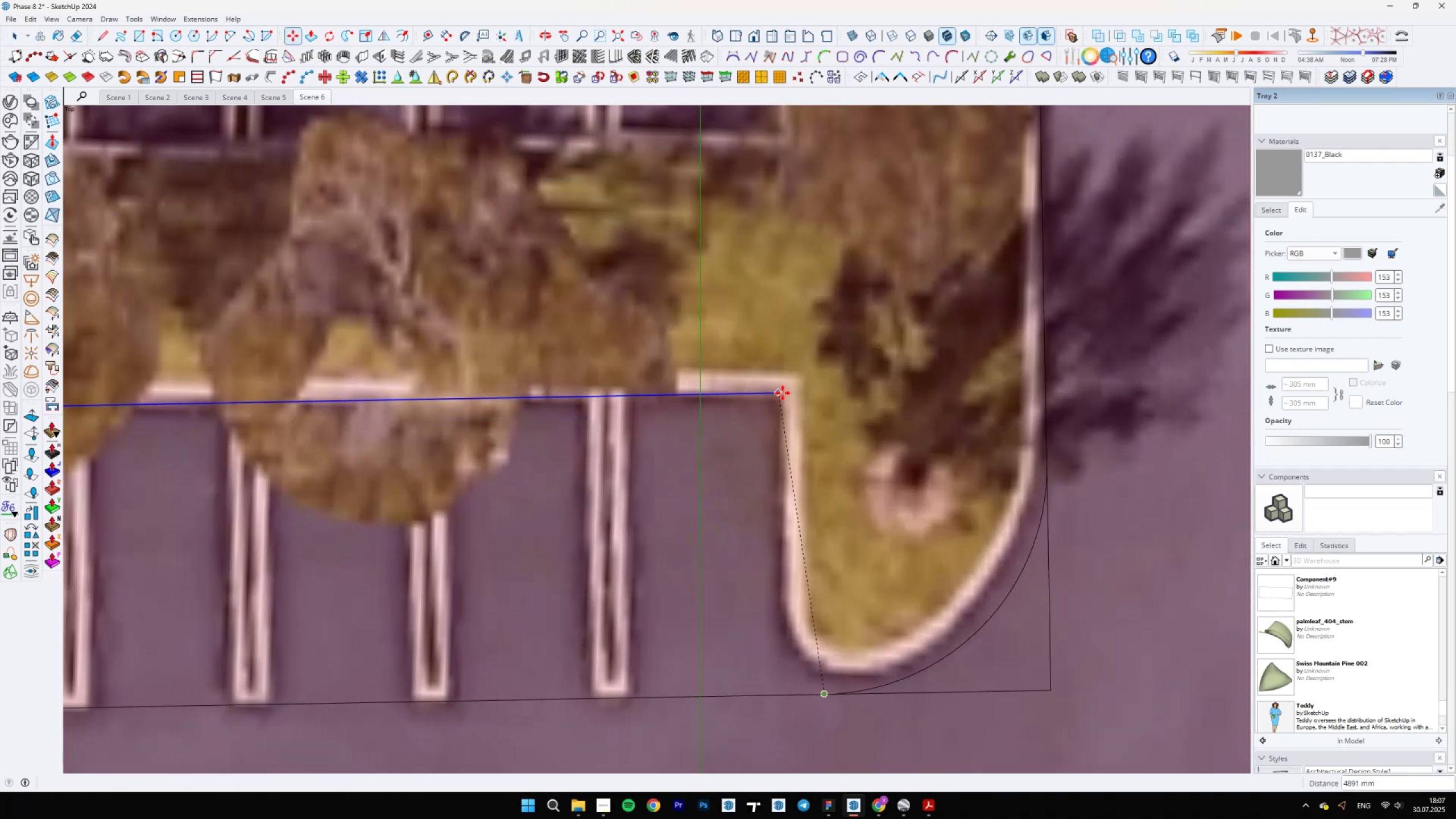 
scroll: coordinate [616, 516], scroll_direction: down, amount: 17.0
 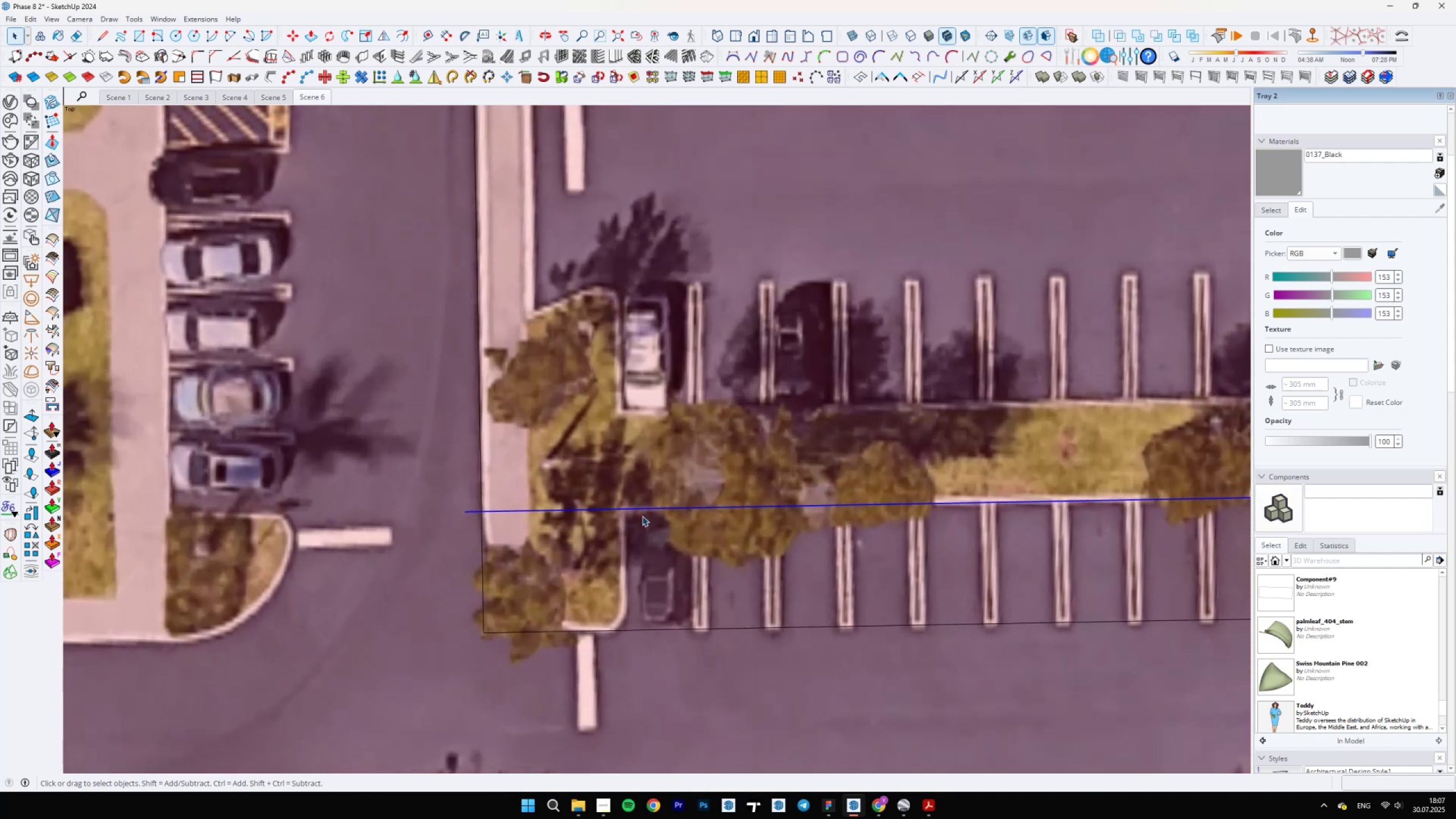 
key(Space)
 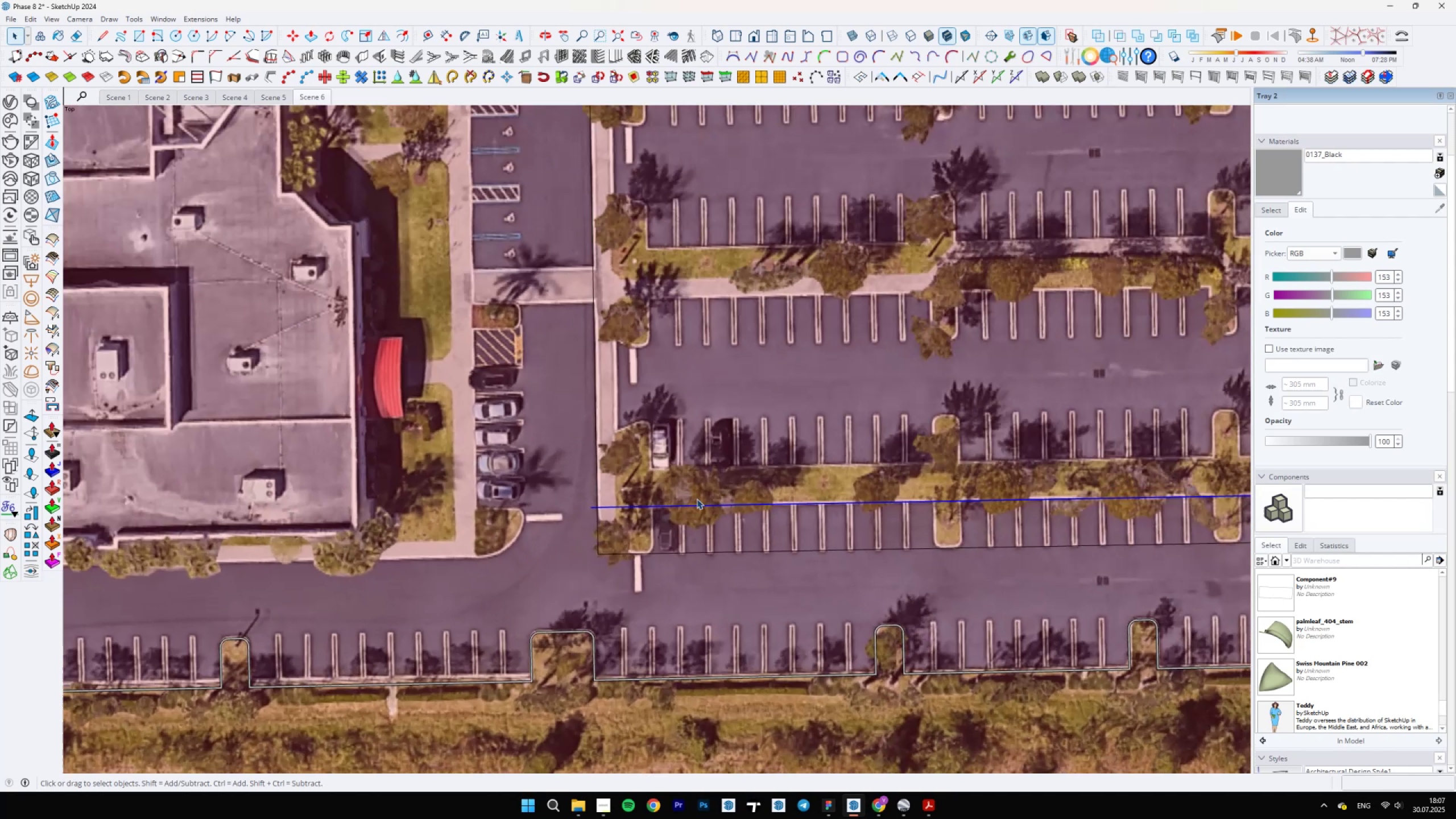 
key(L)
 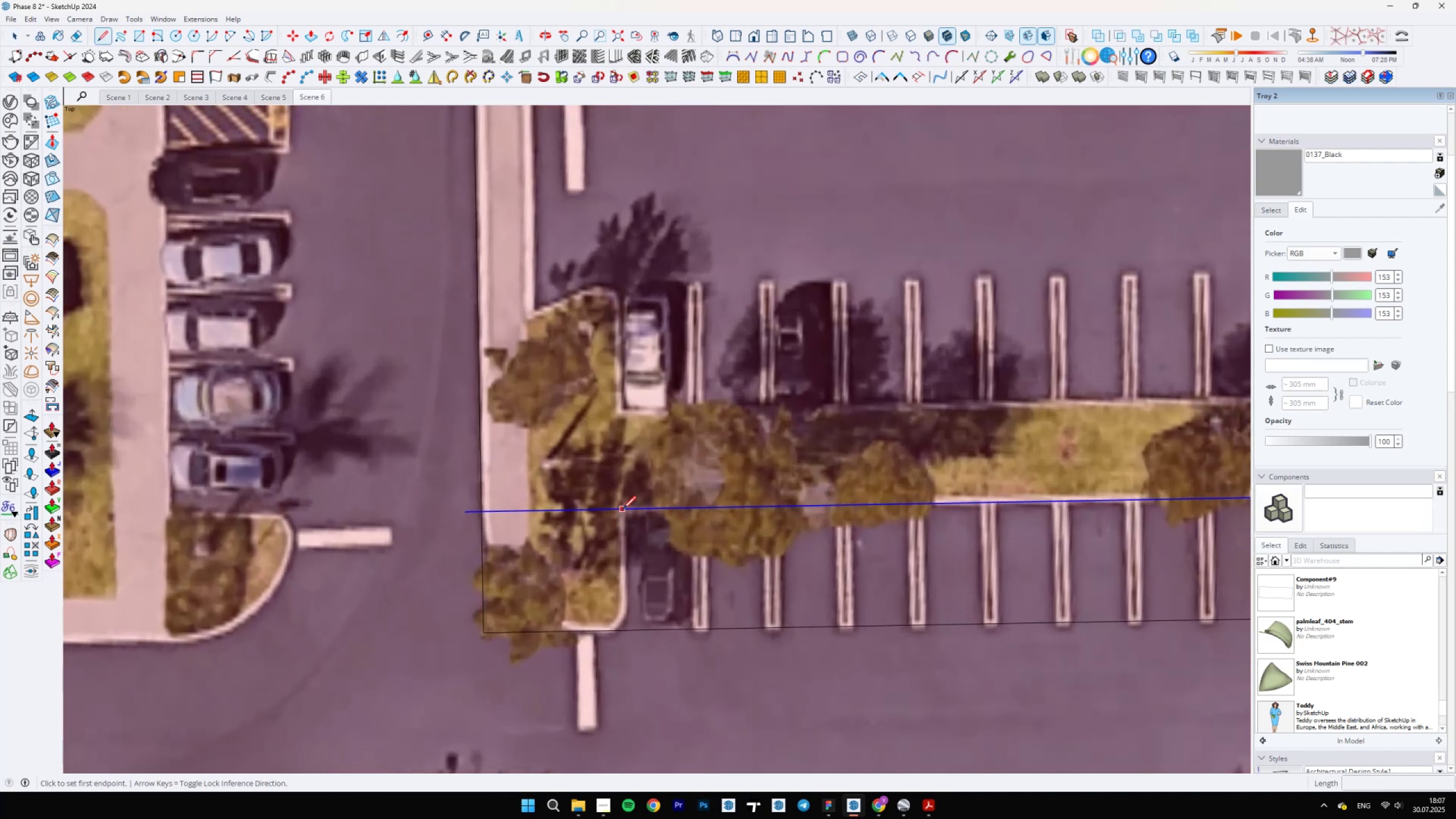 
left_click([623, 508])
 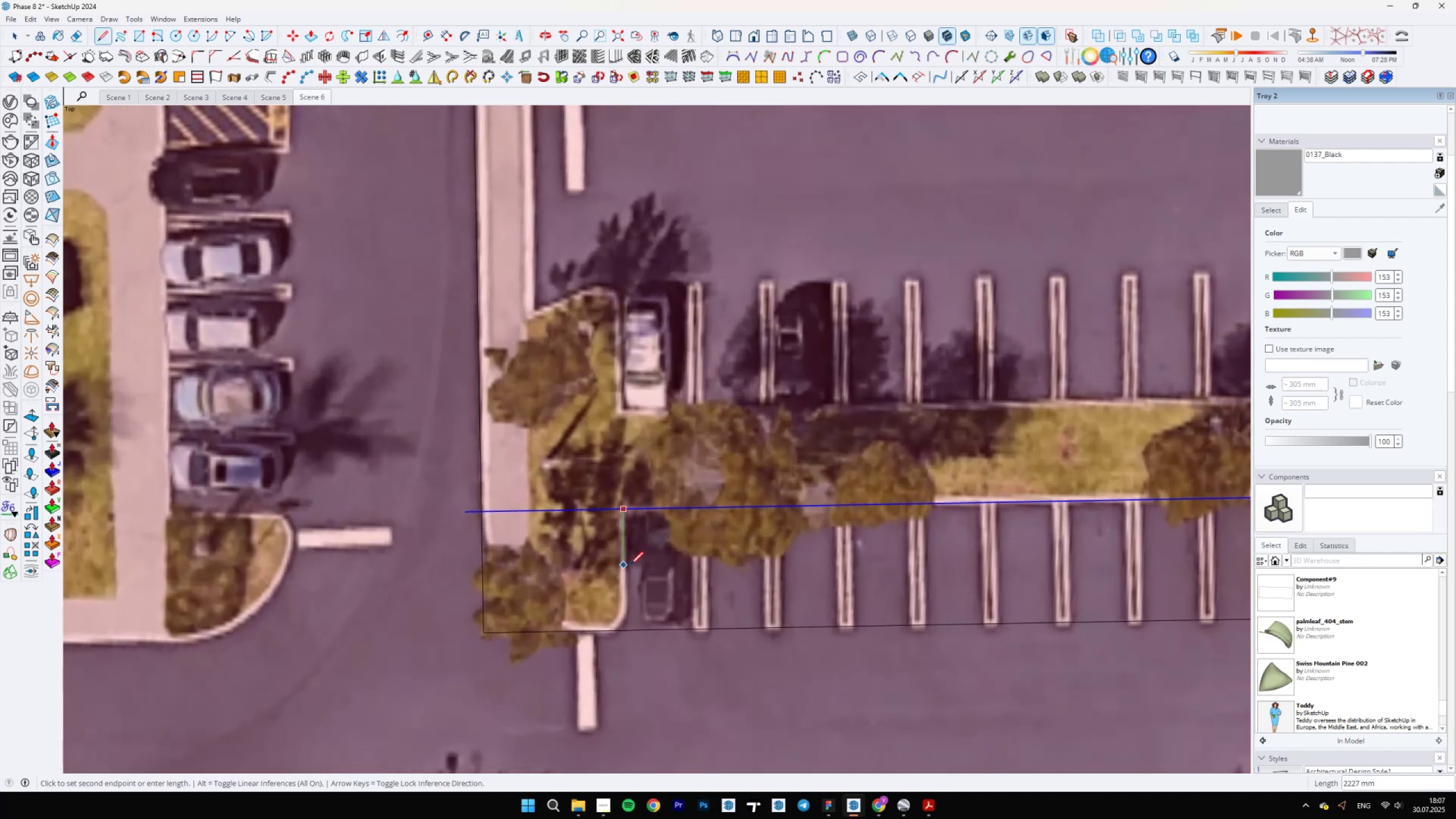 
hold_key(key=ShiftLeft, duration=0.63)
left_click([639, 658])
 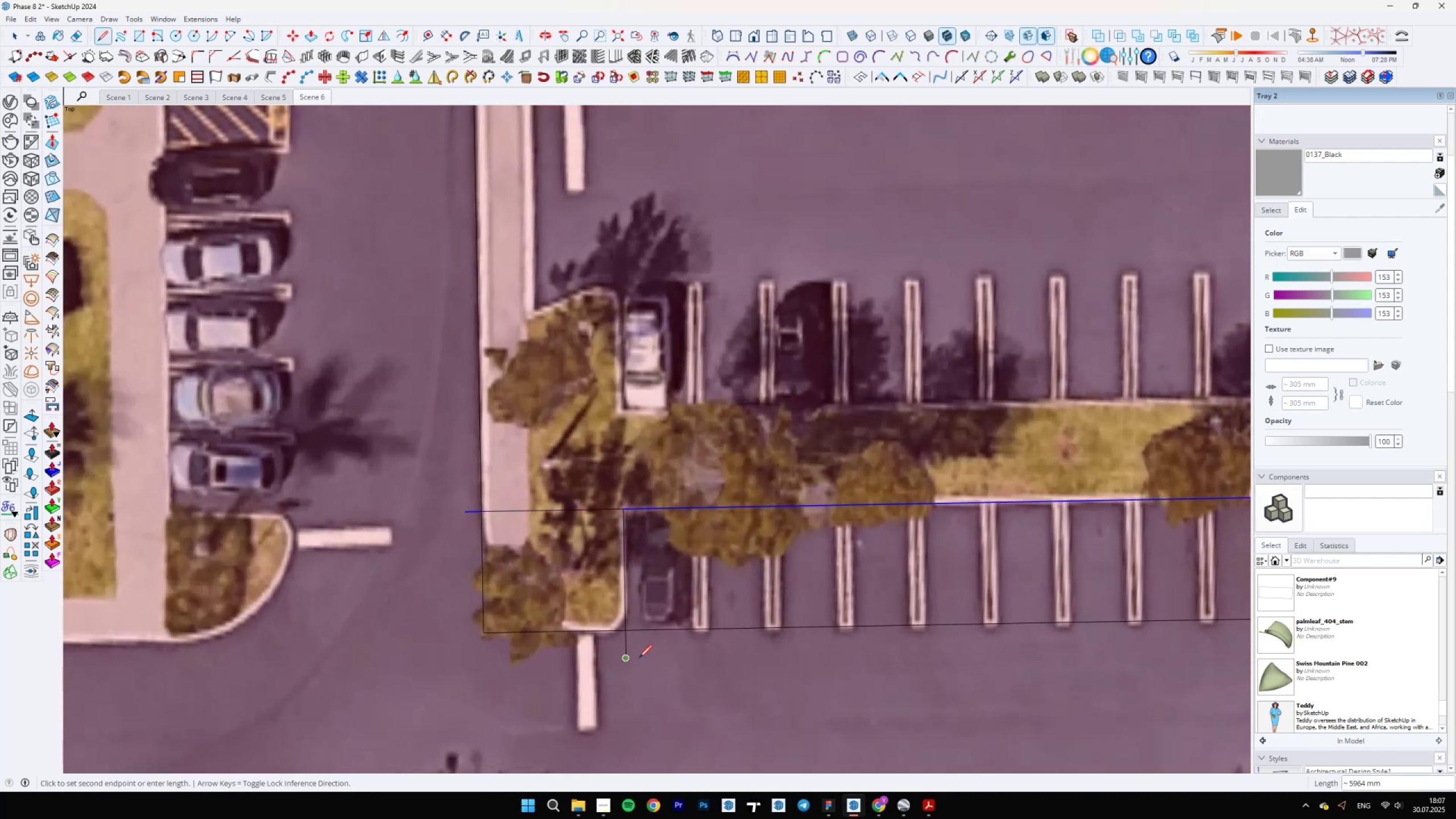 
key(E)
 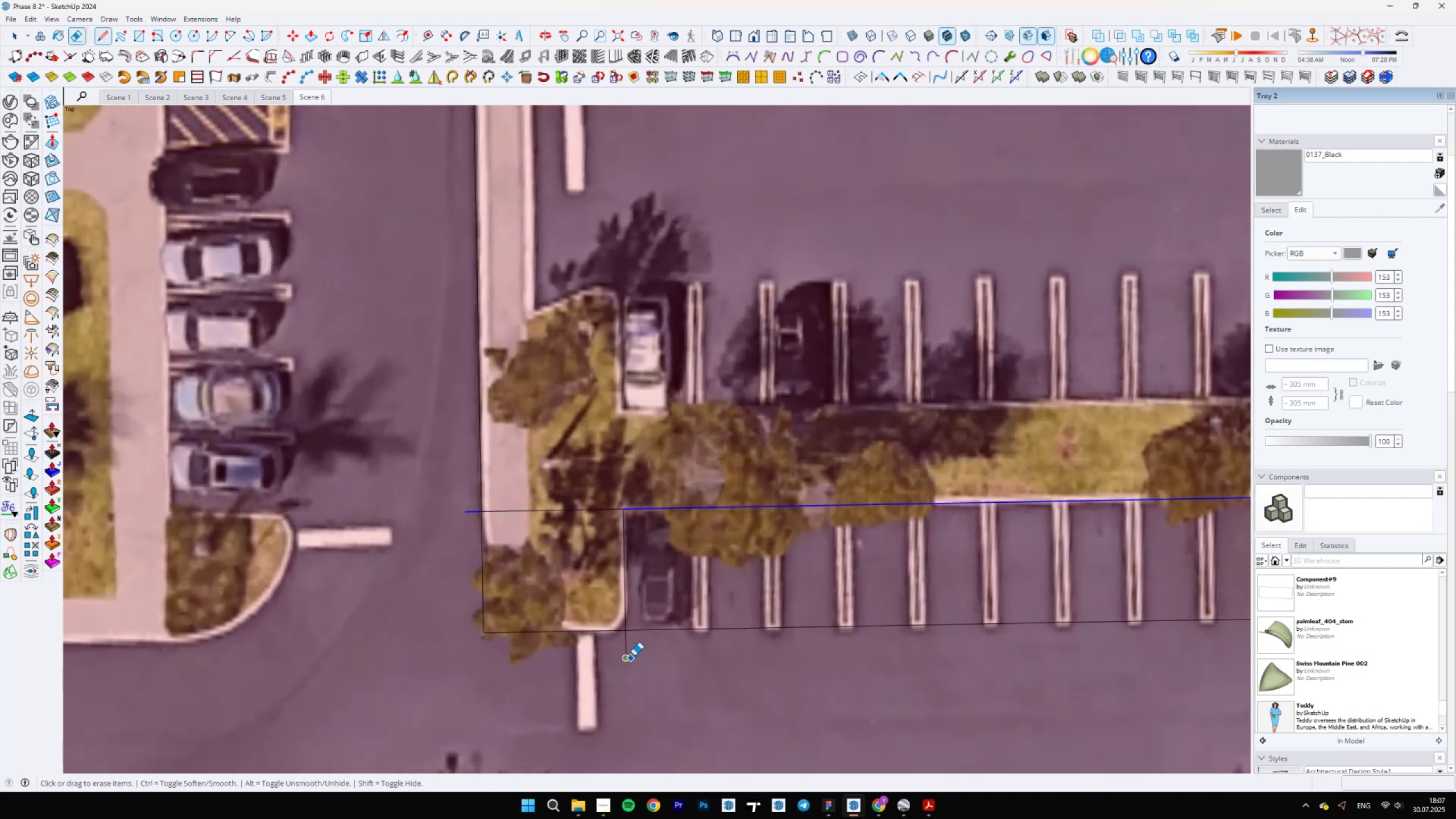 
left_click_drag(start_coordinate=[634, 650], to_coordinate=[623, 648])
 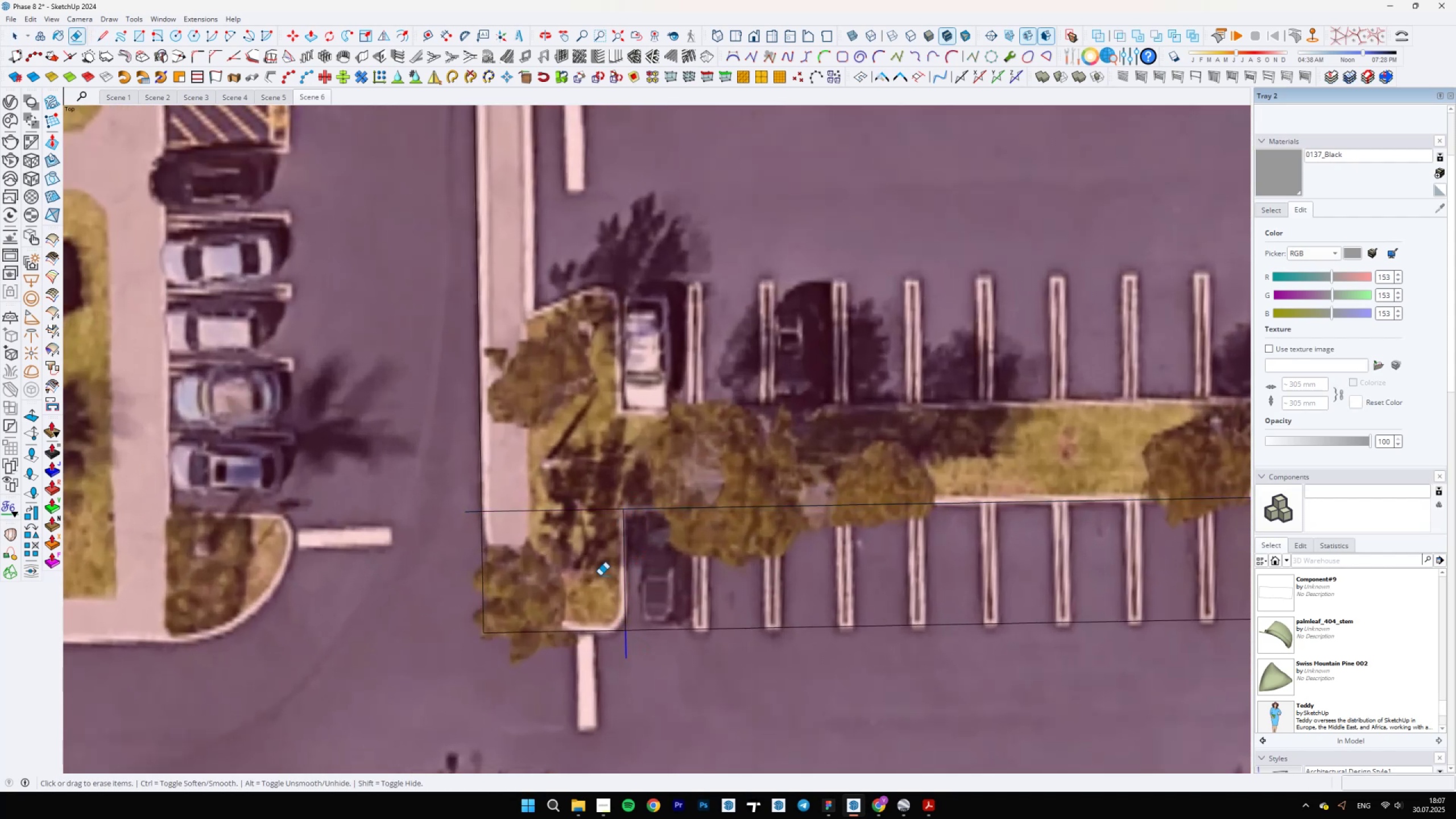 
left_click_drag(start_coordinate=[577, 503], to_coordinate=[560, 518])
 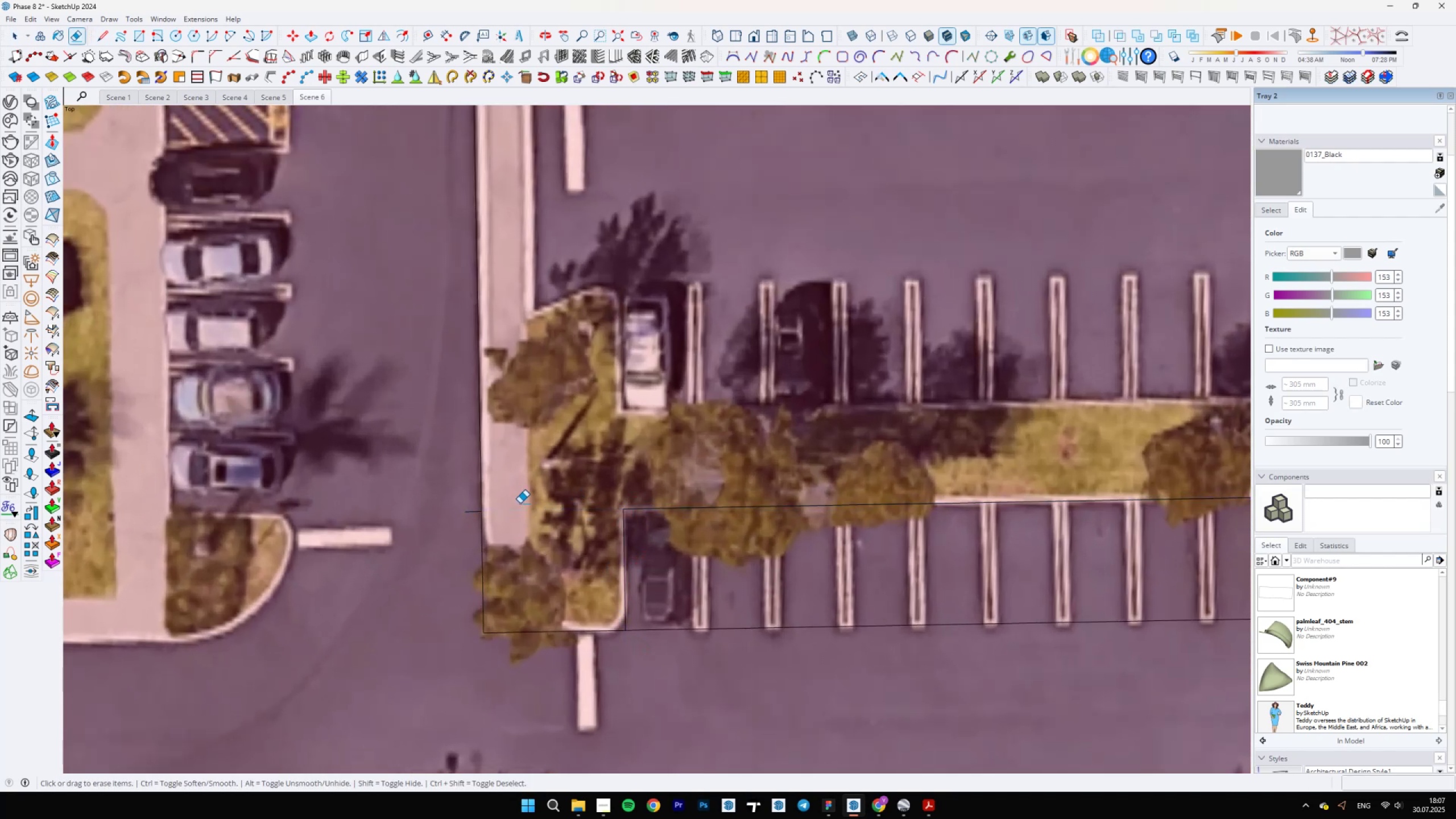 
left_click_drag(start_coordinate=[470, 504], to_coordinate=[471, 522])
 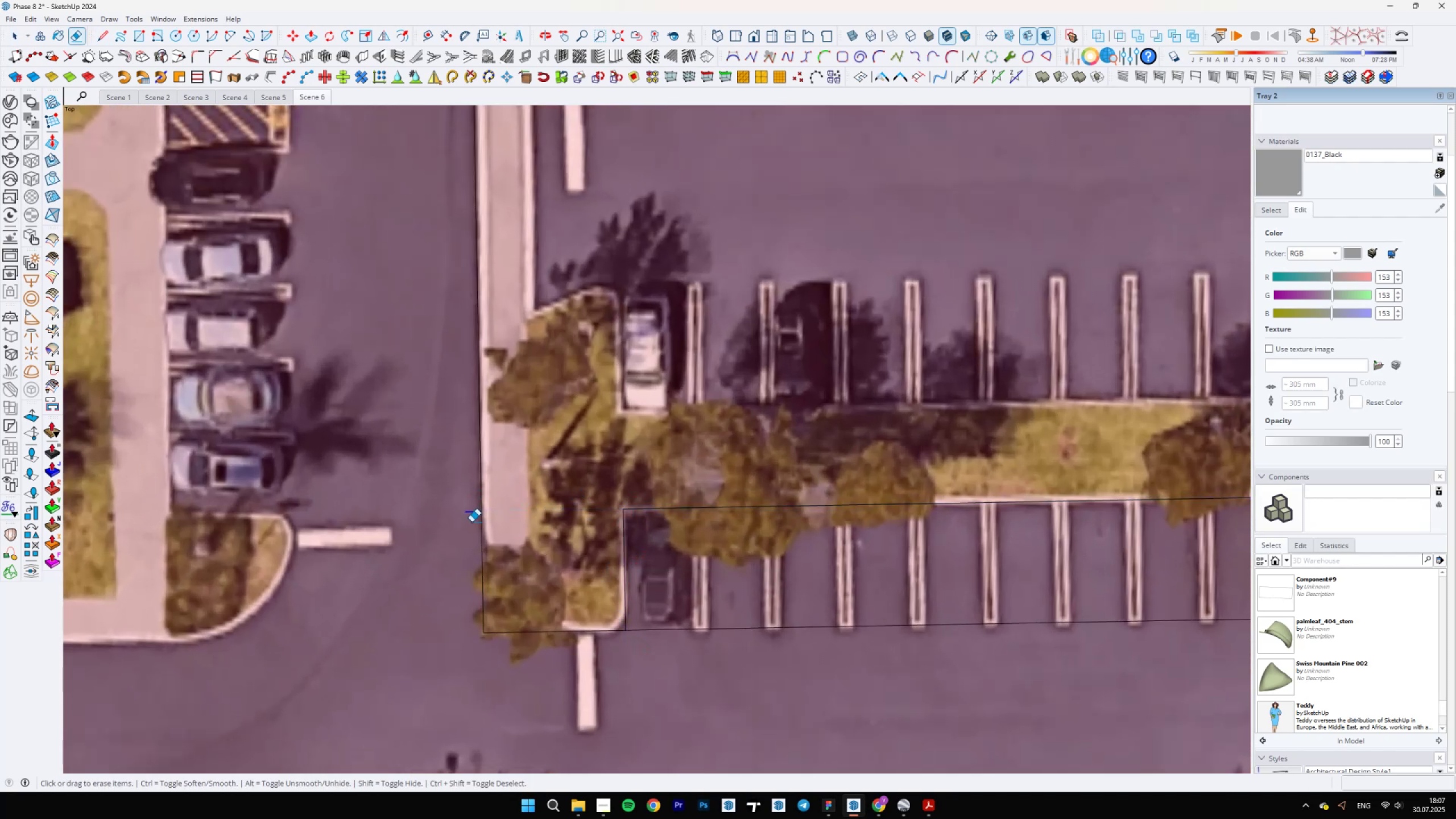 
key(Space)
 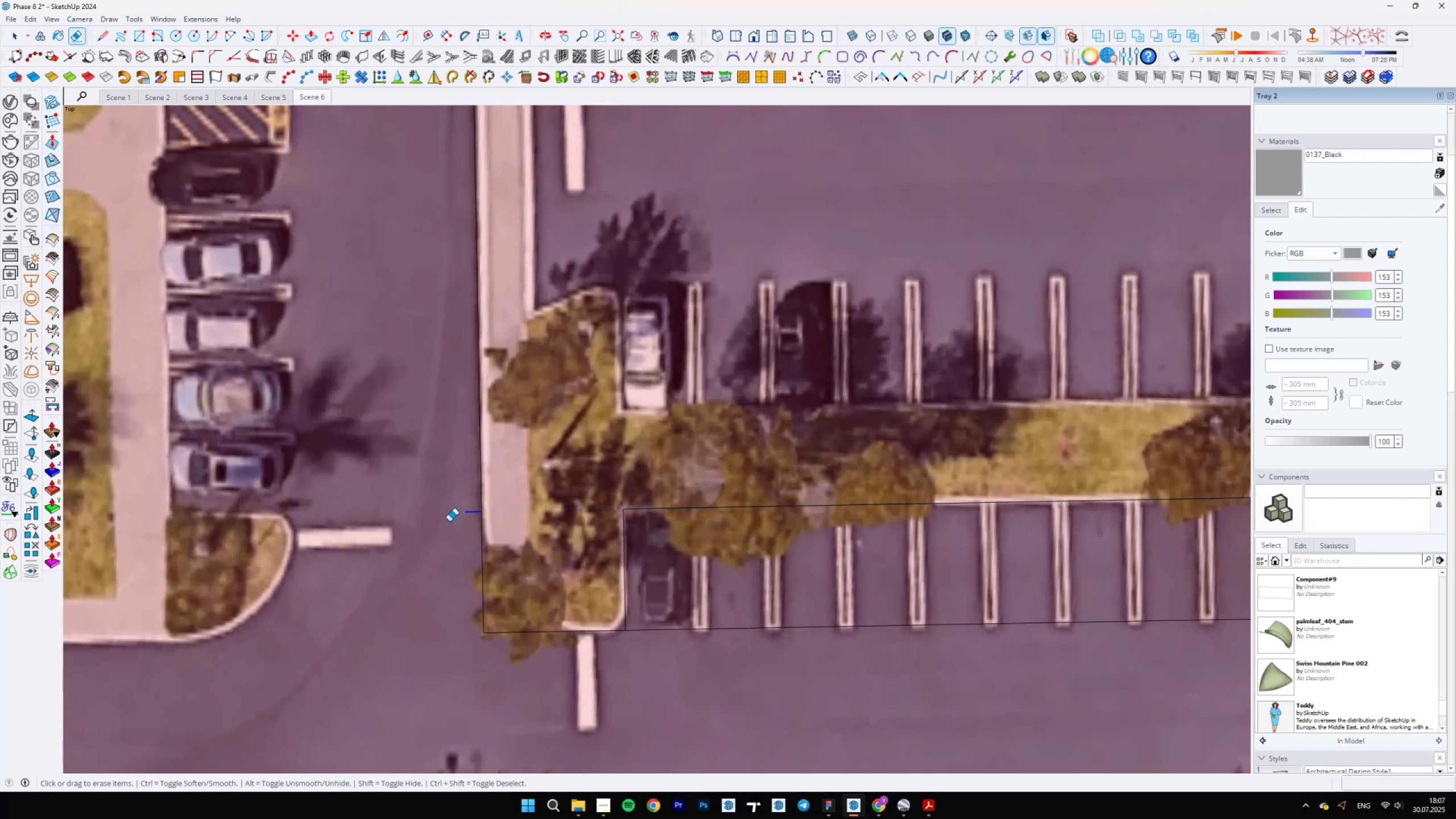 
scroll: coordinate [469, 465], scroll_direction: down, amount: 14.0
 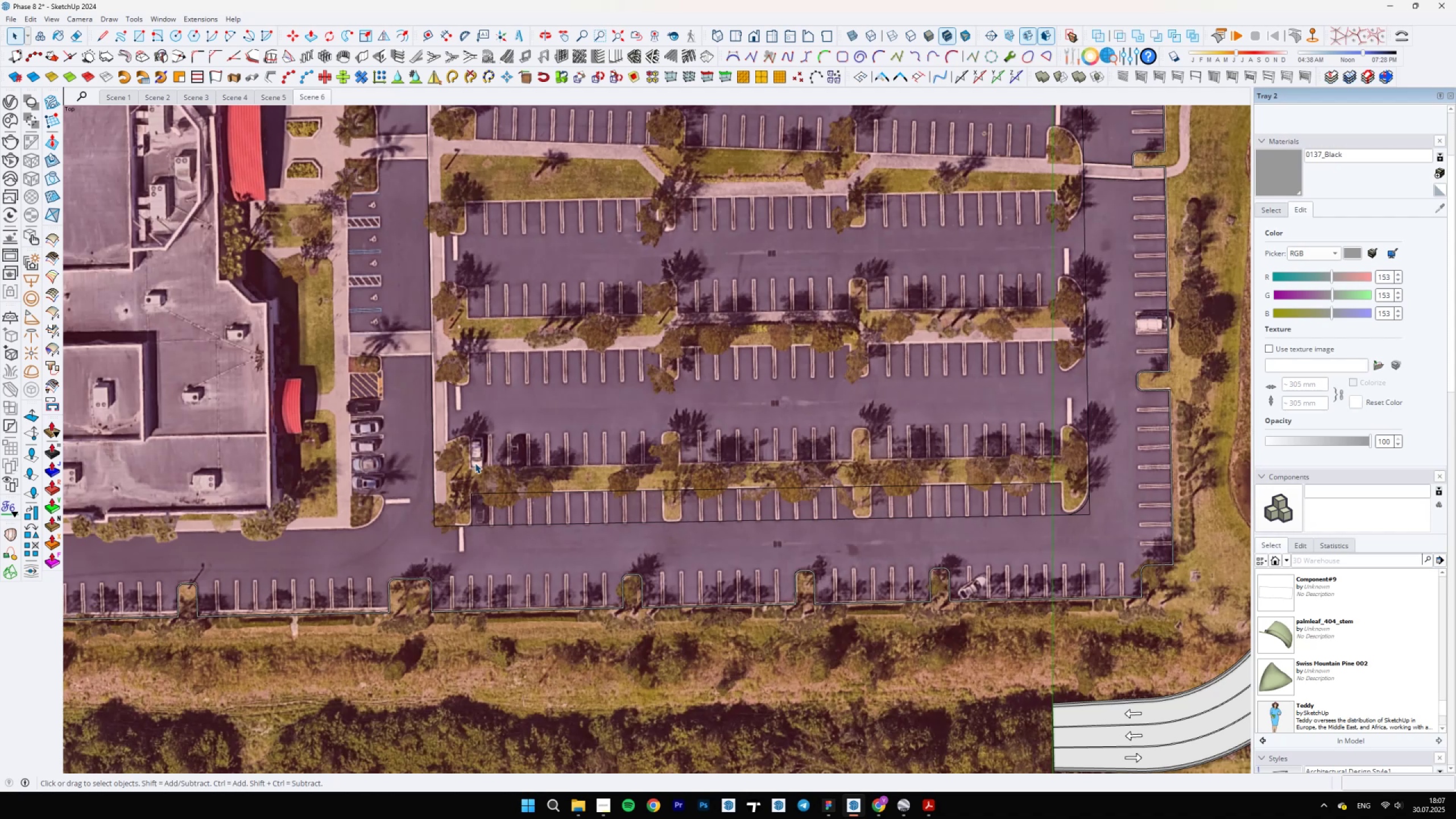 
scroll: coordinate [818, 502], scroll_direction: up, amount: 11.0
 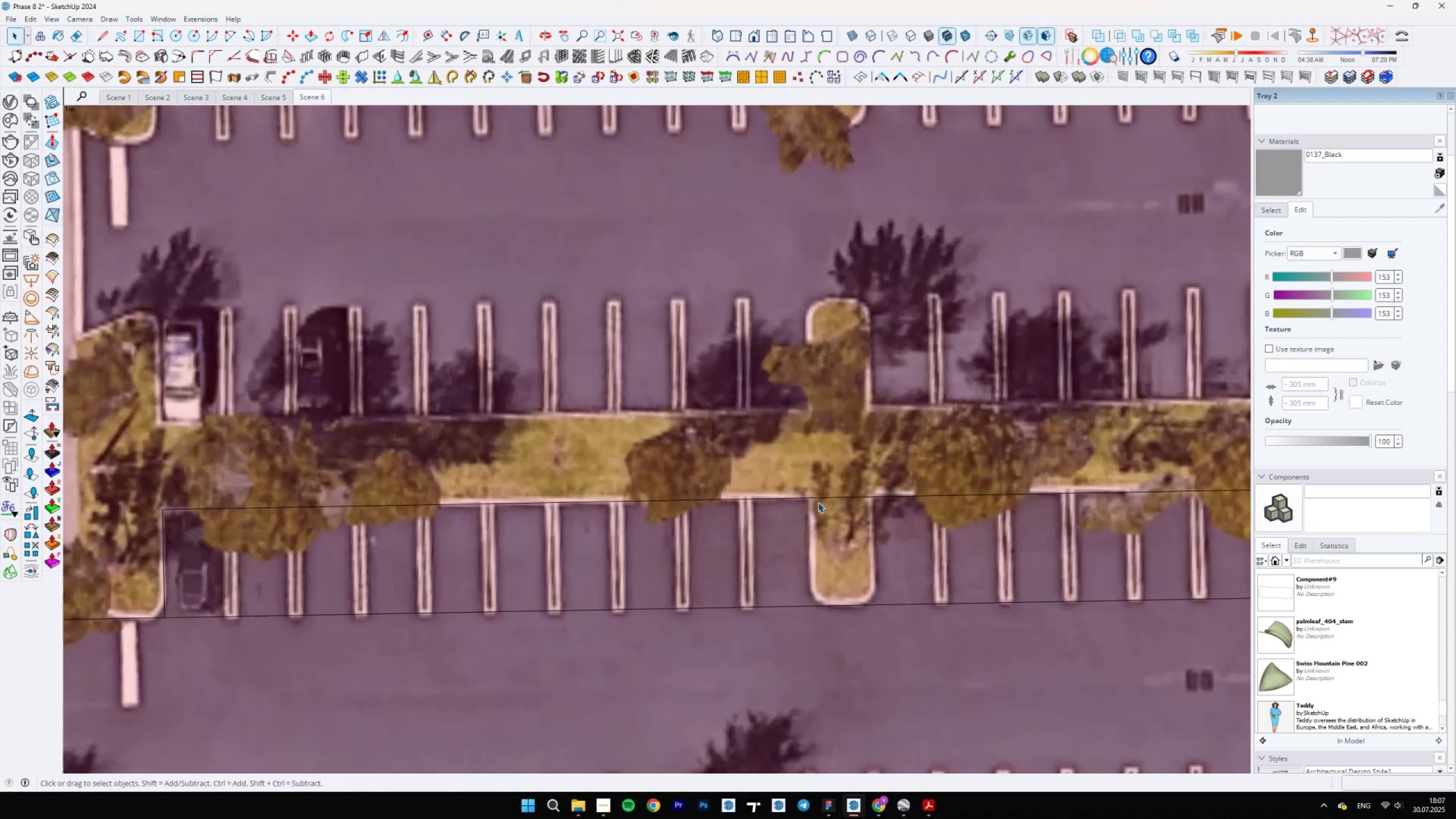 
key(L)
 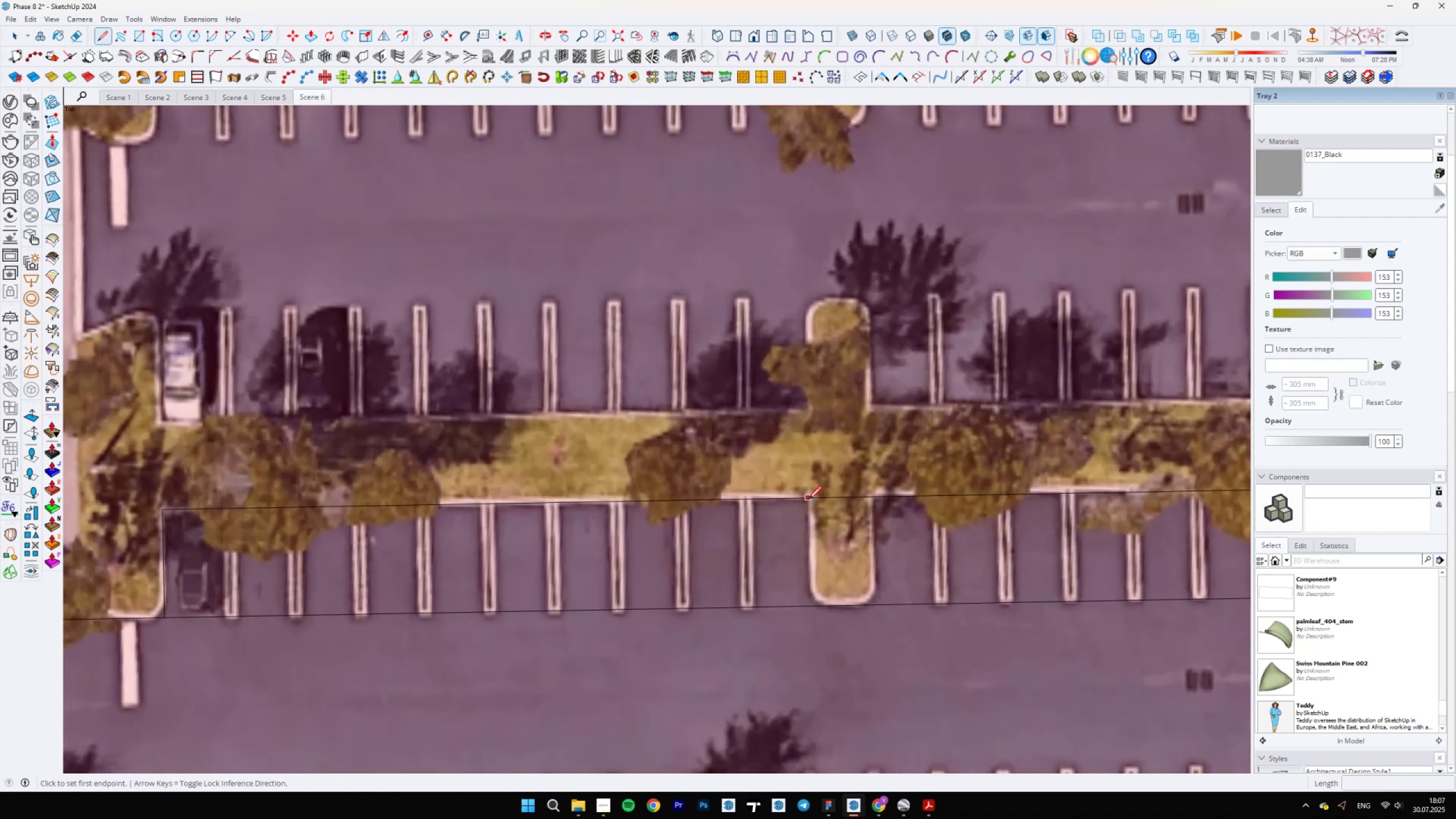 
left_click([808, 499])
 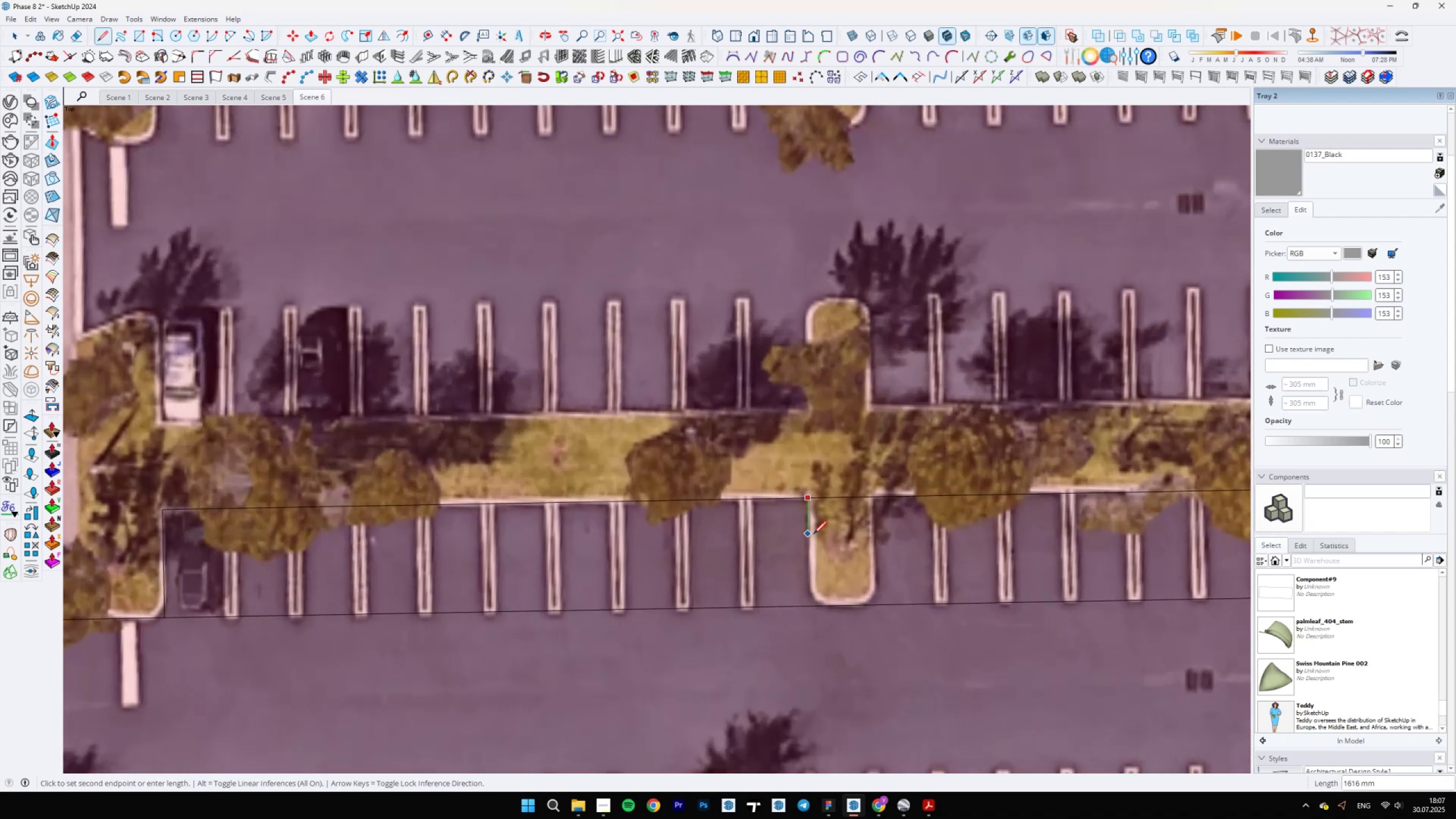 
hold_key(key=ShiftLeft, duration=0.65)
left_click([825, 647])
 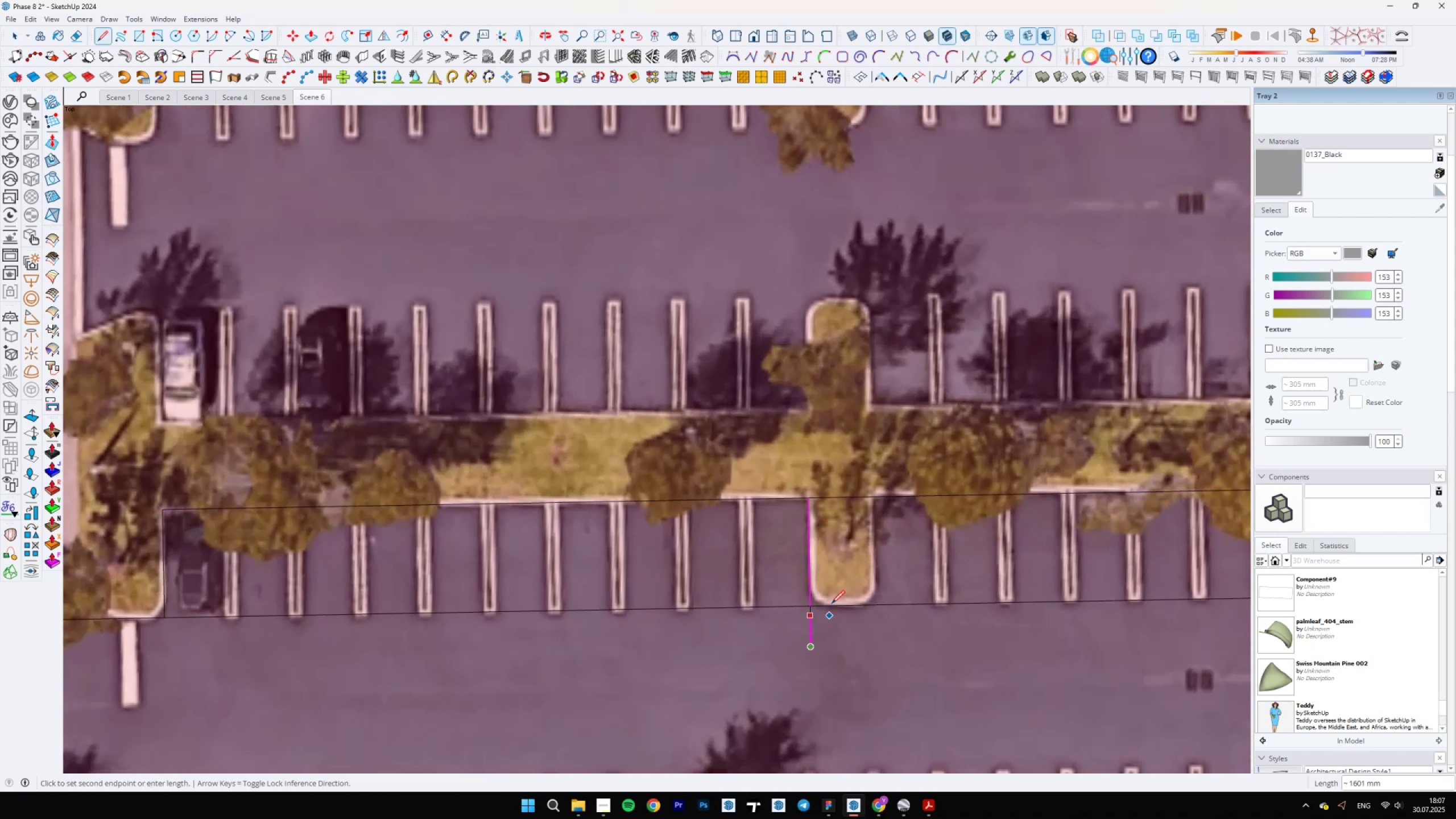 
scroll: coordinate [892, 493], scroll_direction: up, amount: 5.0
 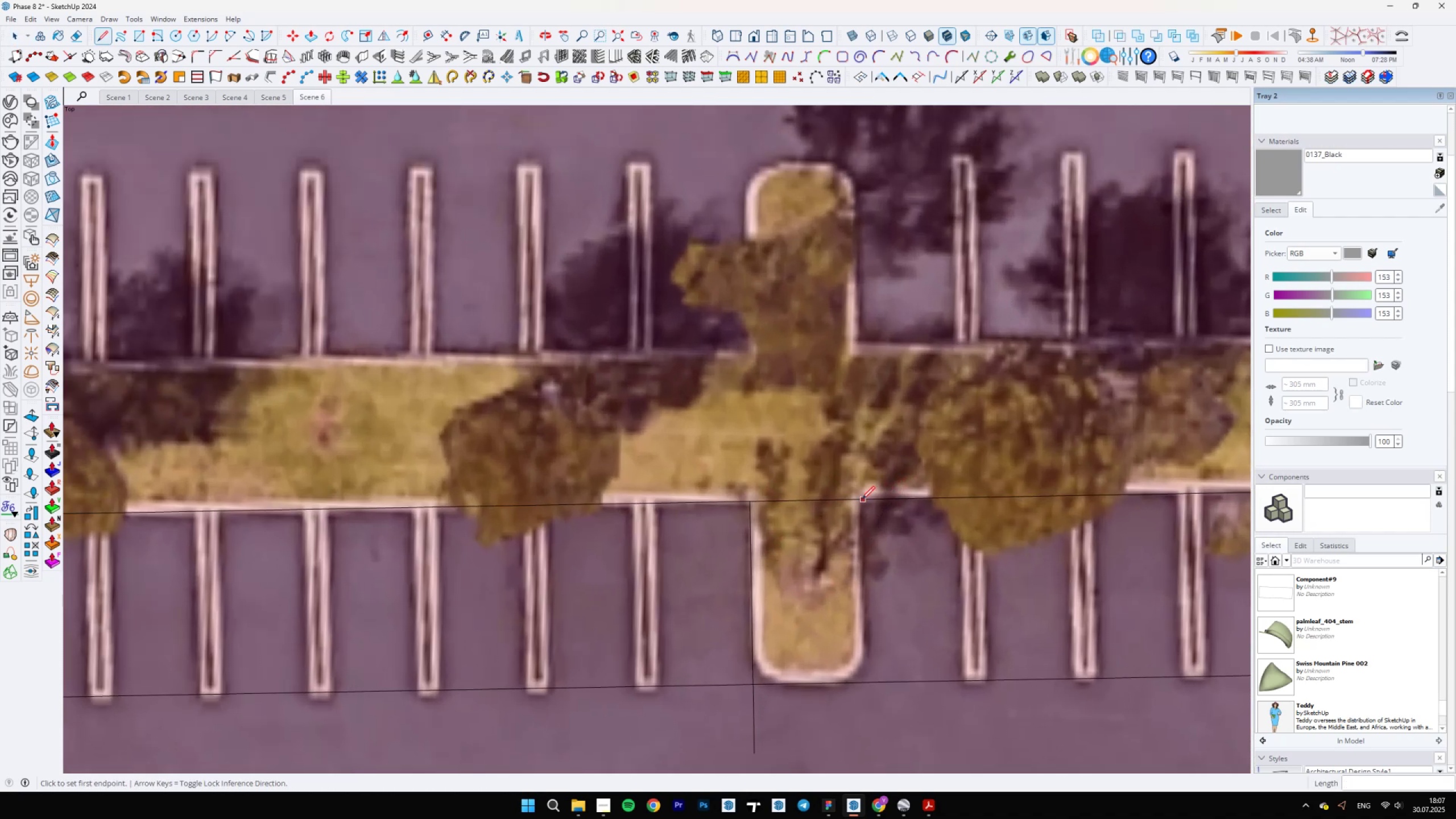 
key(Escape)
 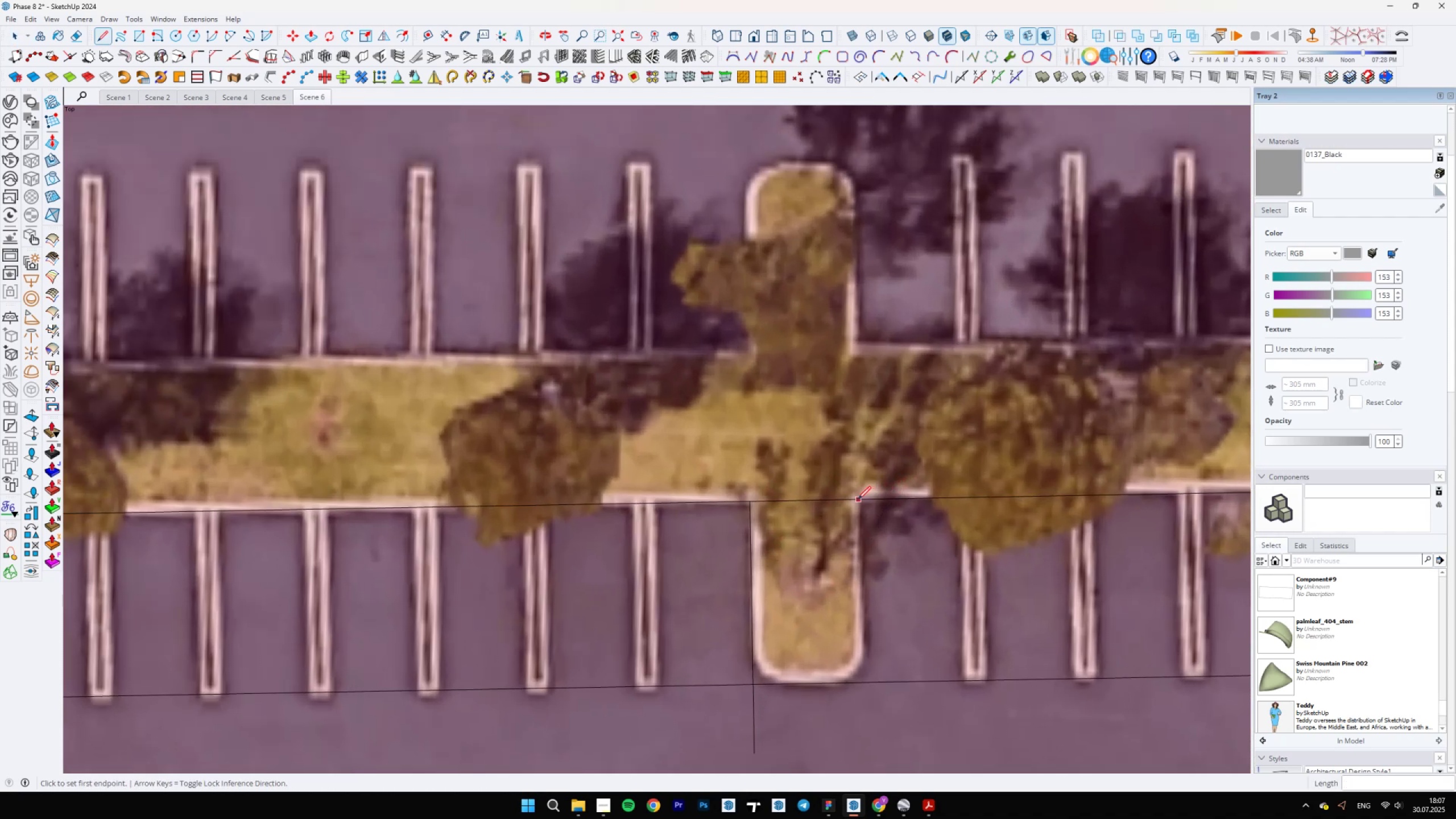 
left_click([858, 499])
 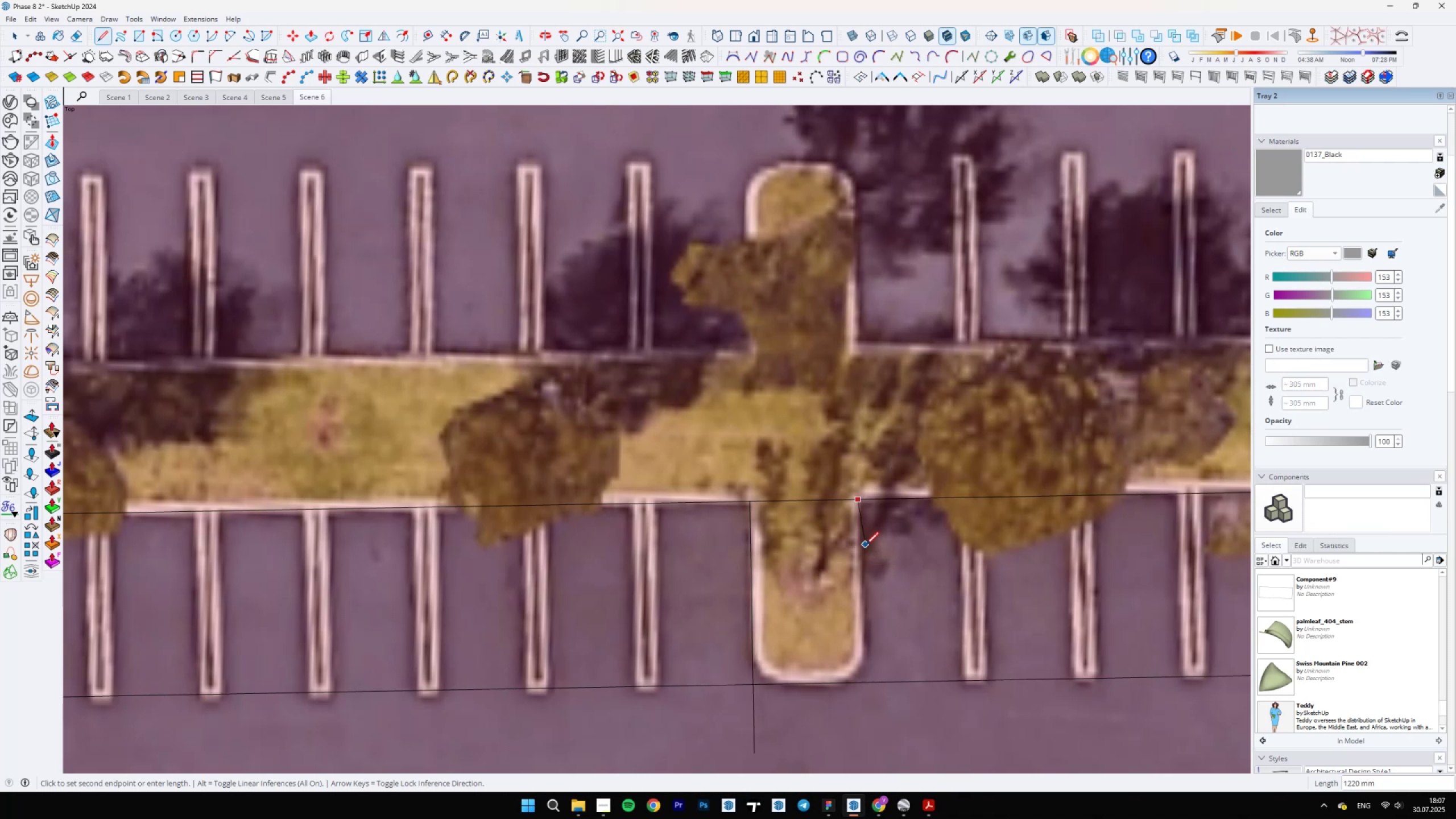 
scroll: coordinate [861, 562], scroll_direction: up, amount: 3.0
 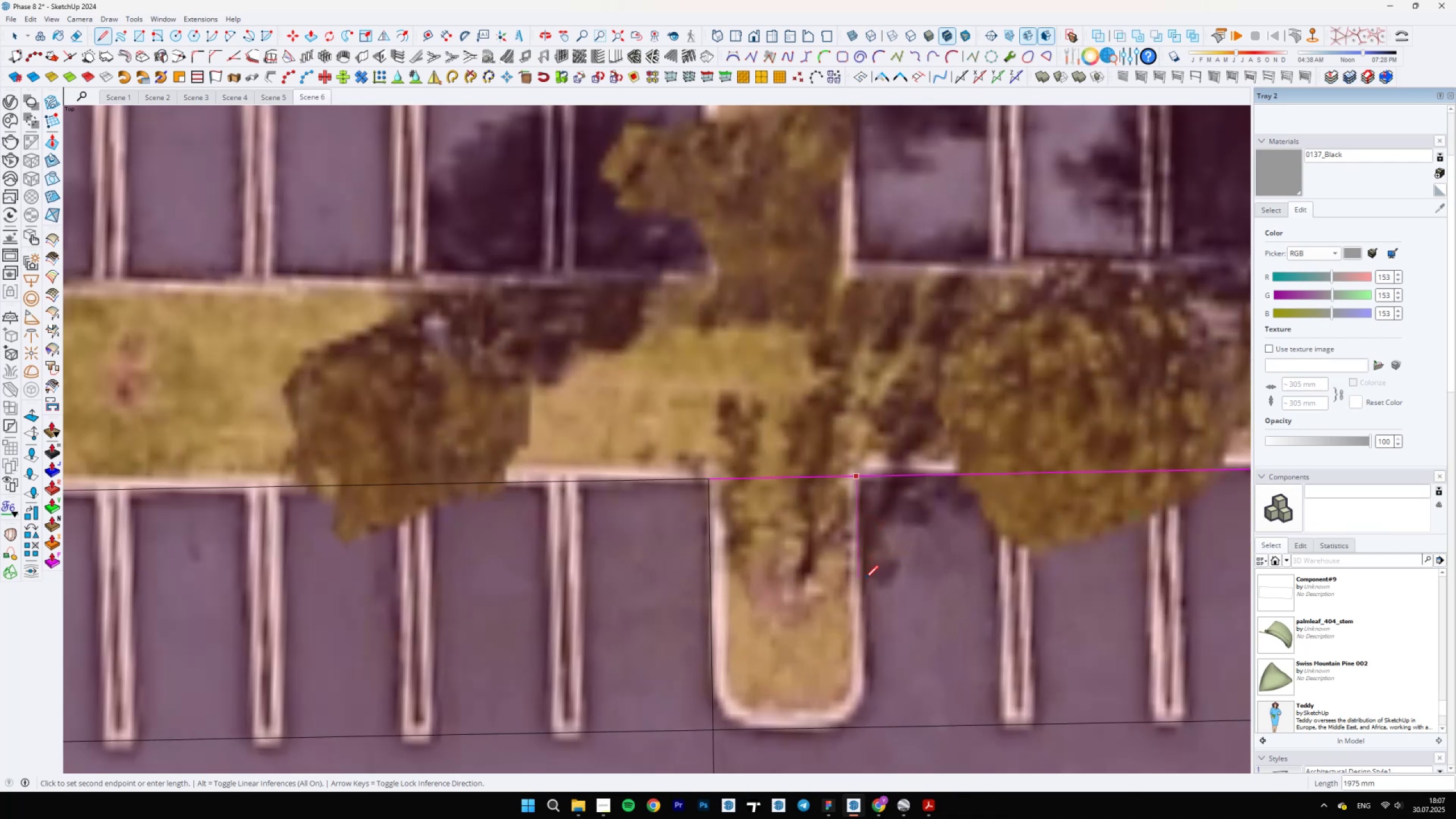 
hold_key(key=ShiftLeft, duration=0.81)
scroll: coordinate [868, 607], scroll_direction: down, amount: 5.0
 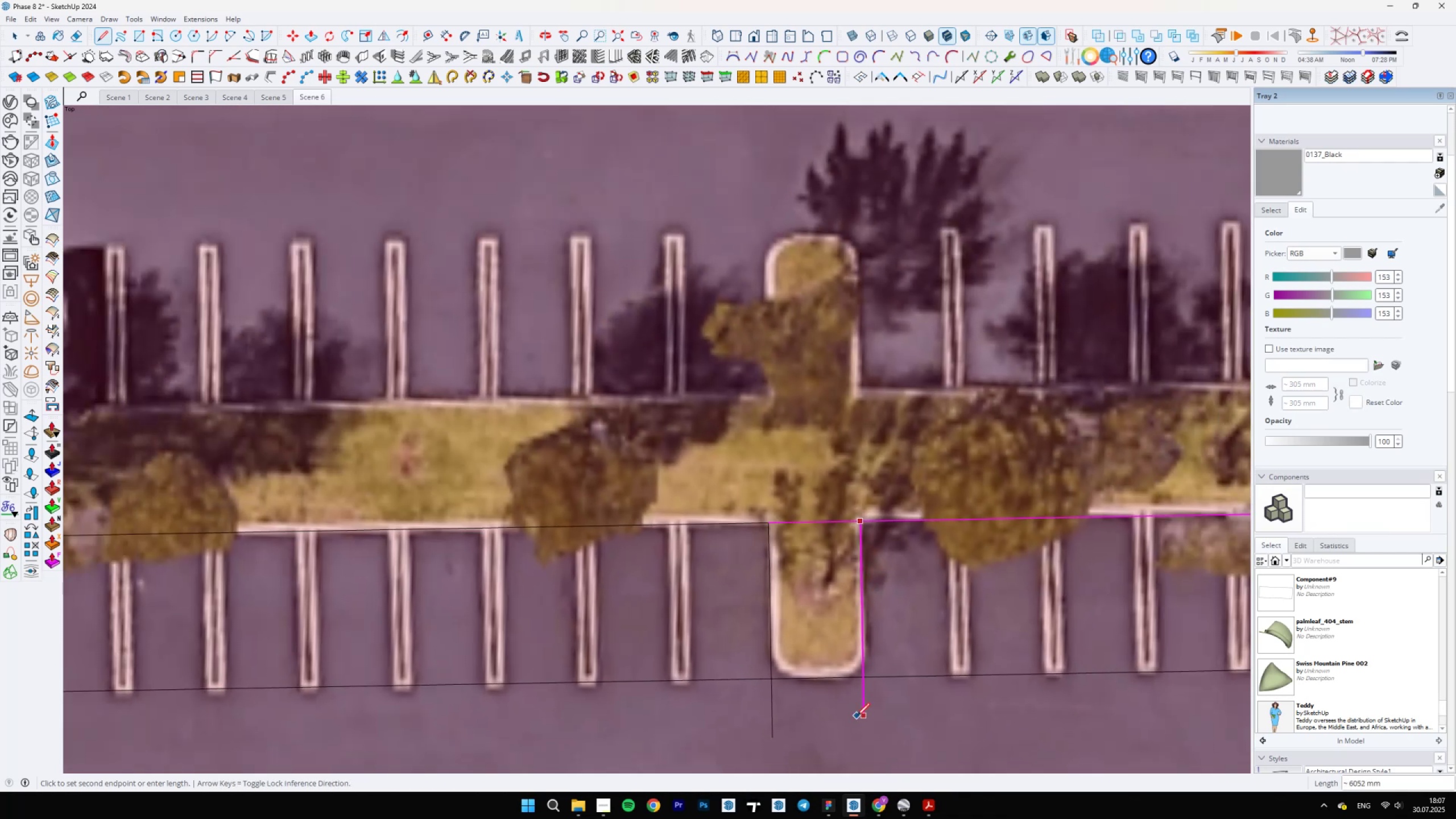 
left_click([857, 717])
 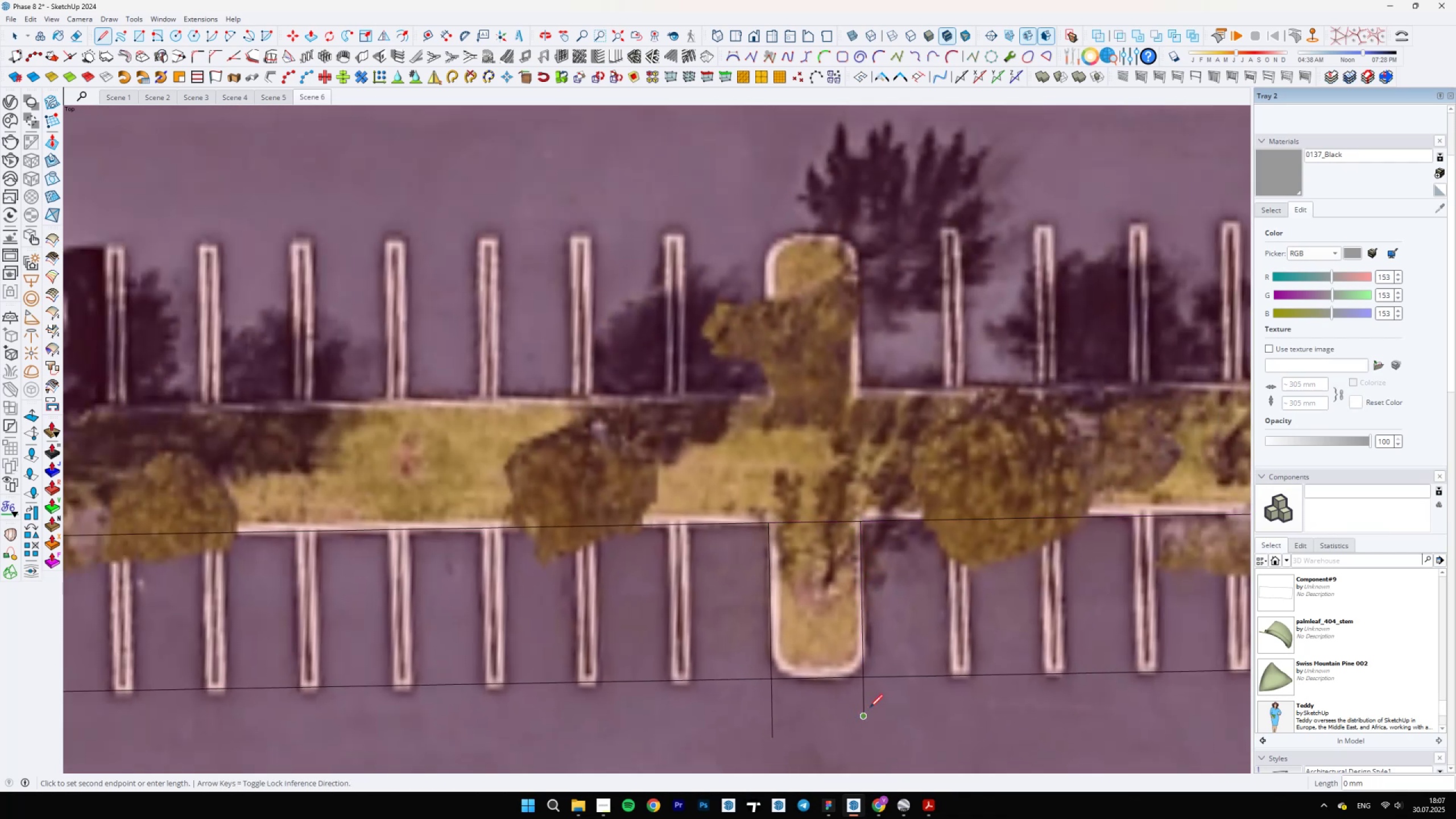 
type(EASA)
 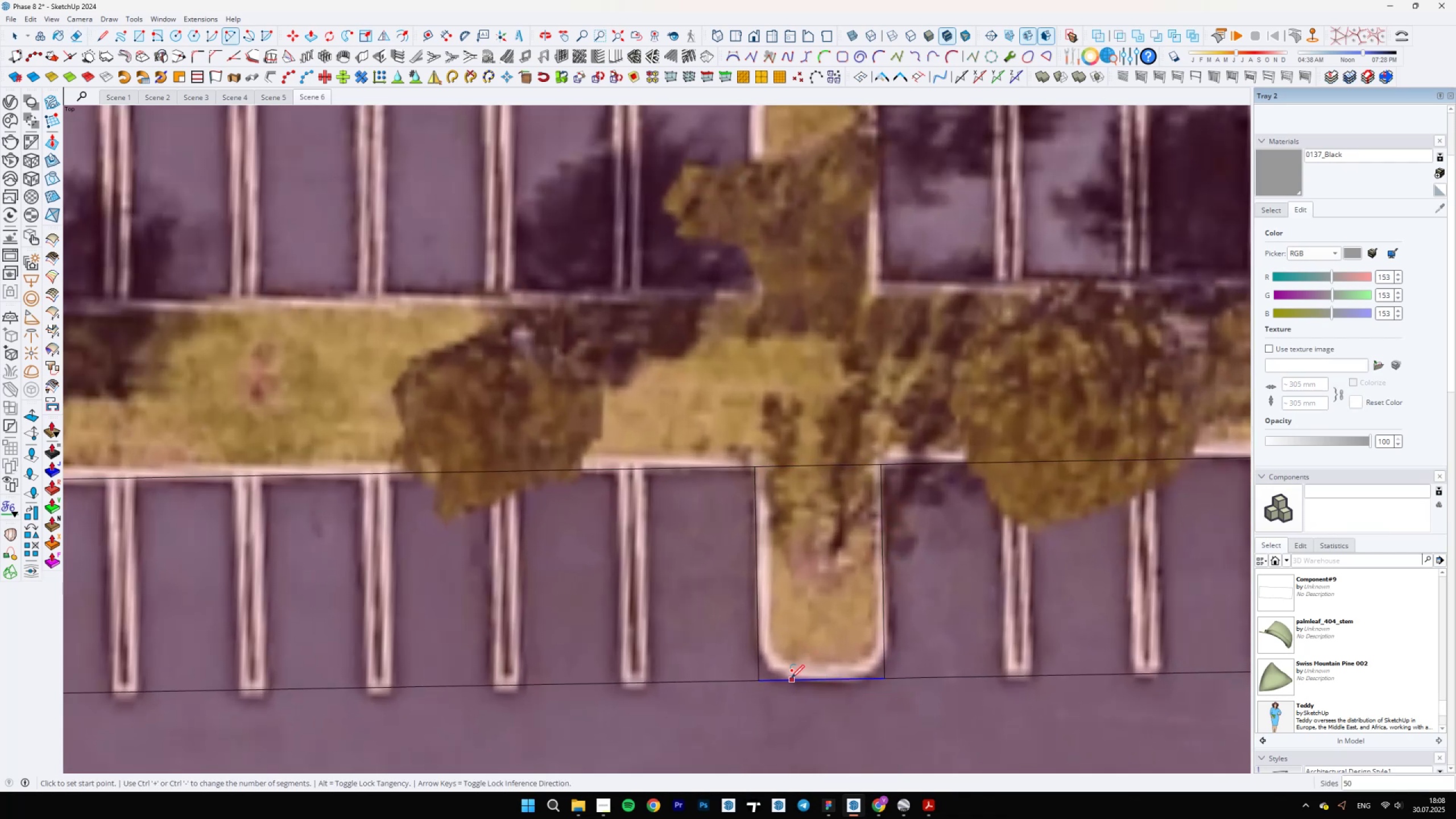 
scroll: coordinate [806, 674], scroll_direction: up, amount: 3.0
 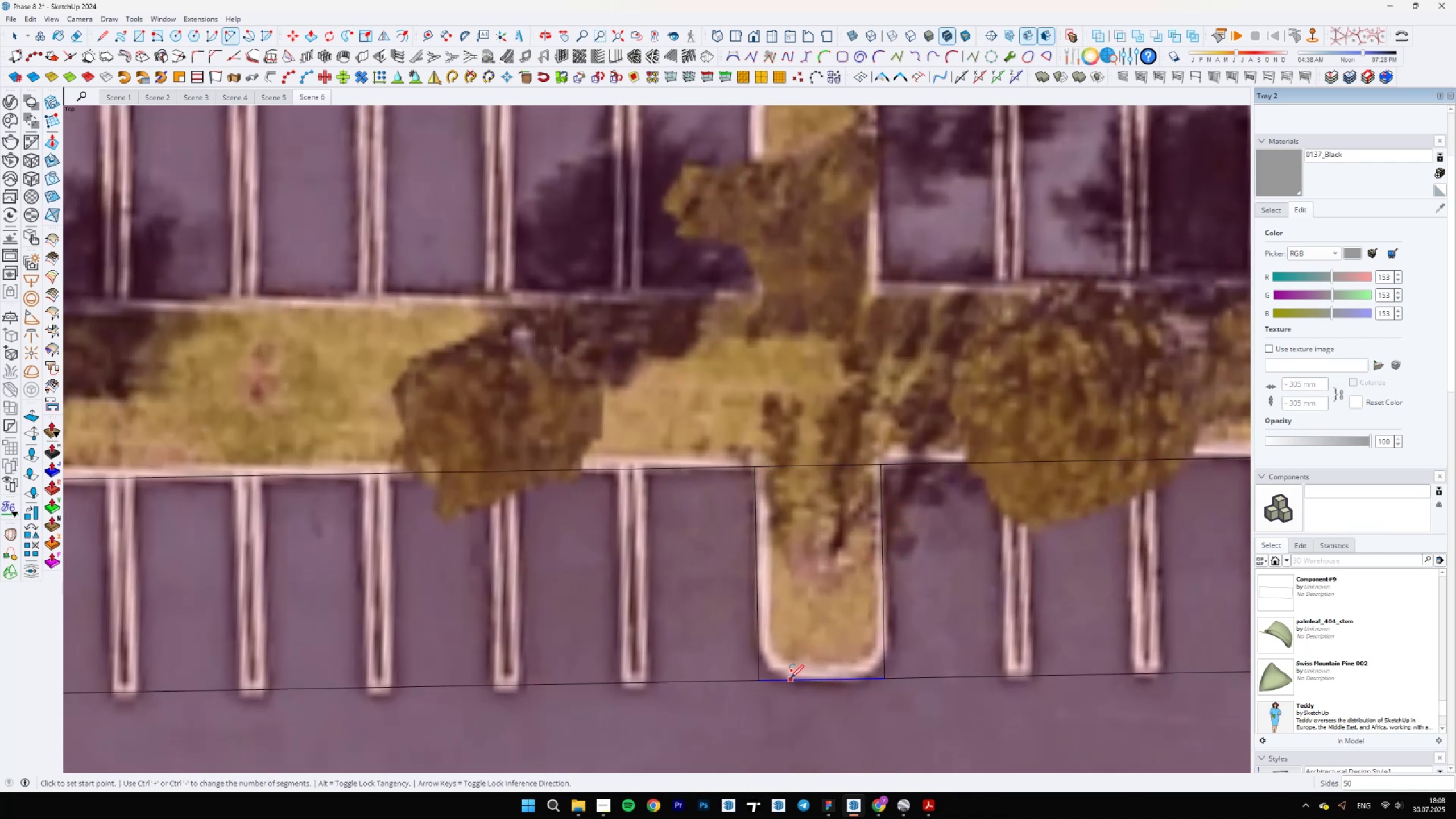 
left_click([787, 679])
 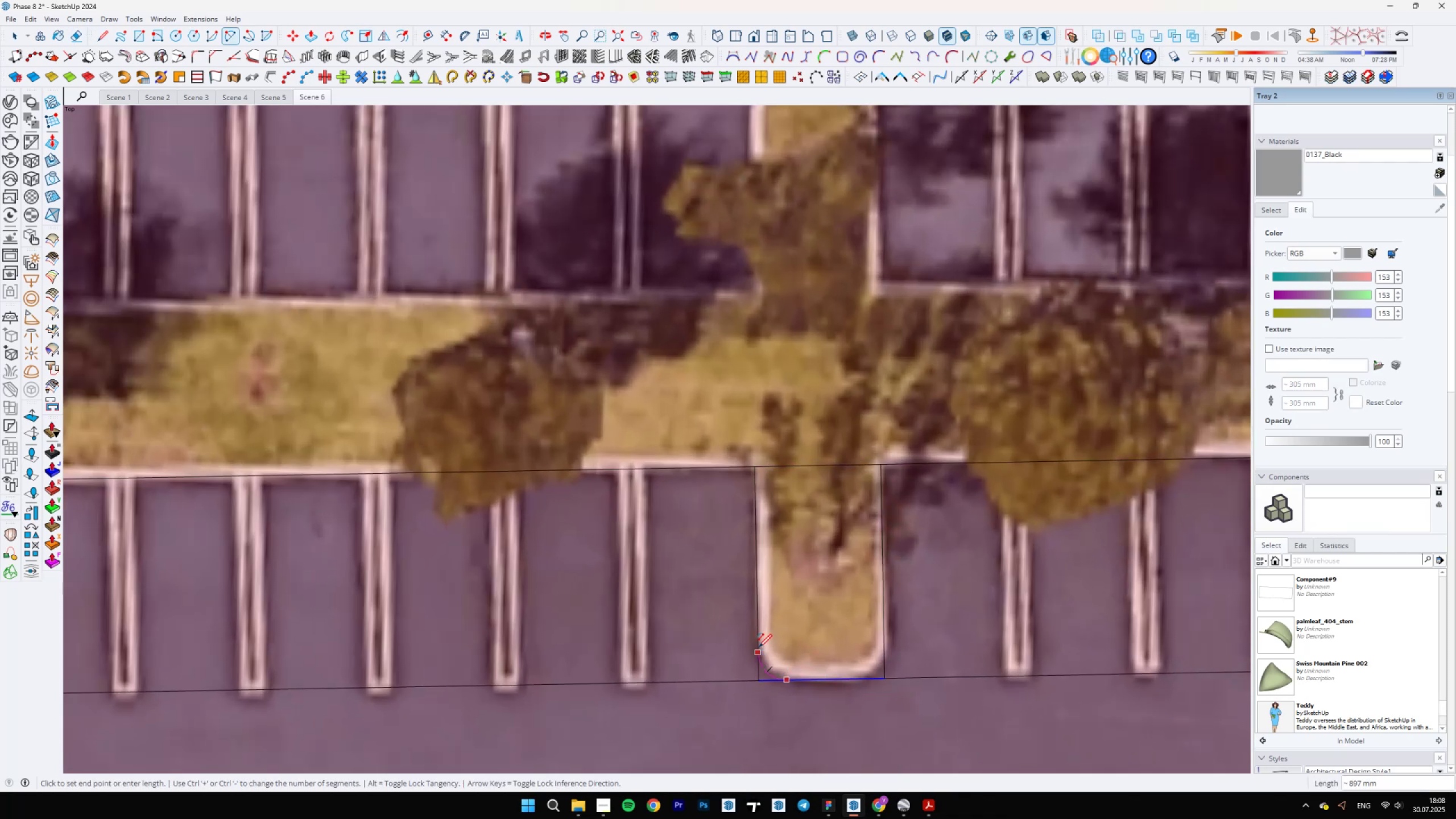 
left_click([758, 645])
 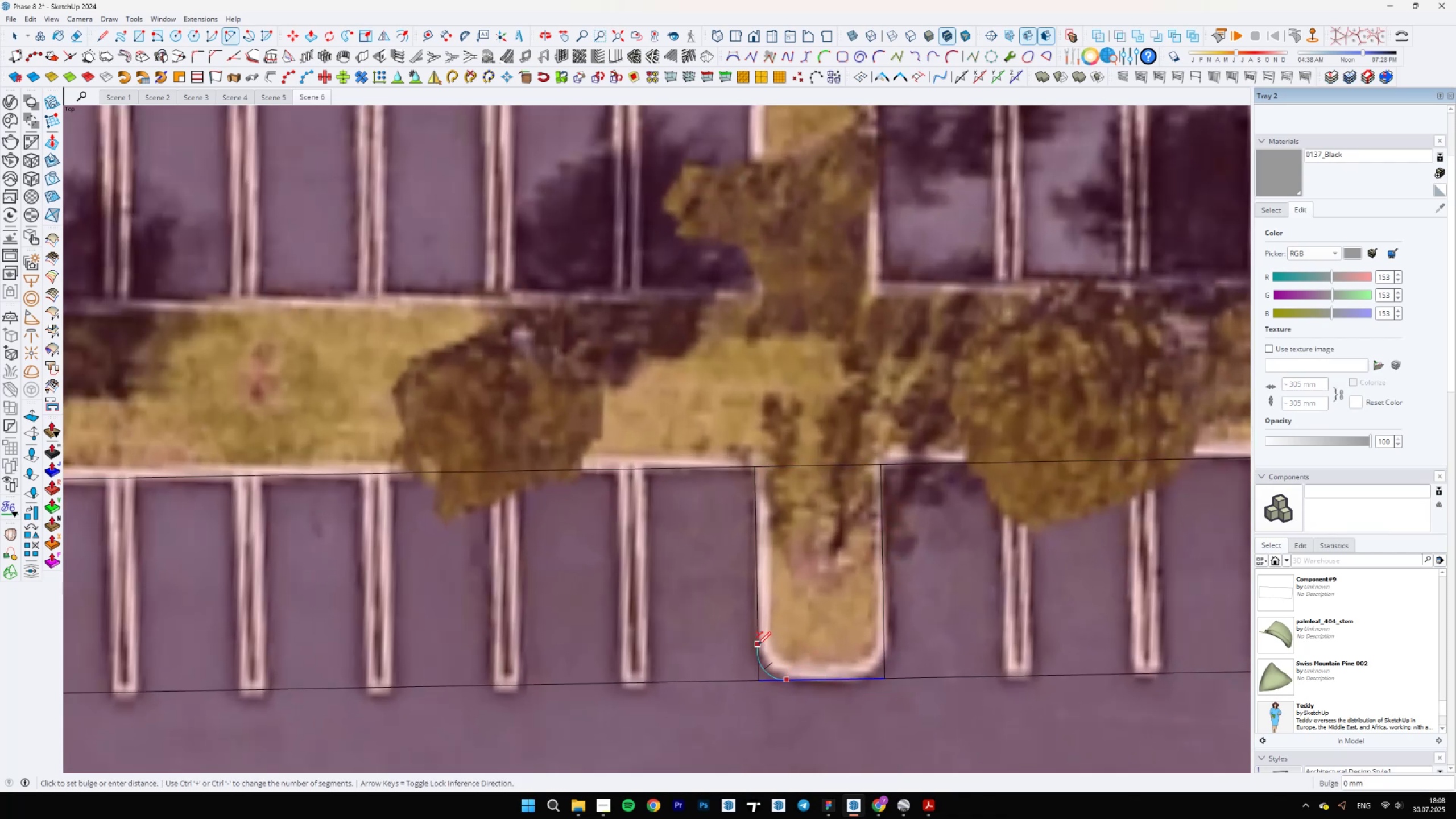 
key(A)
 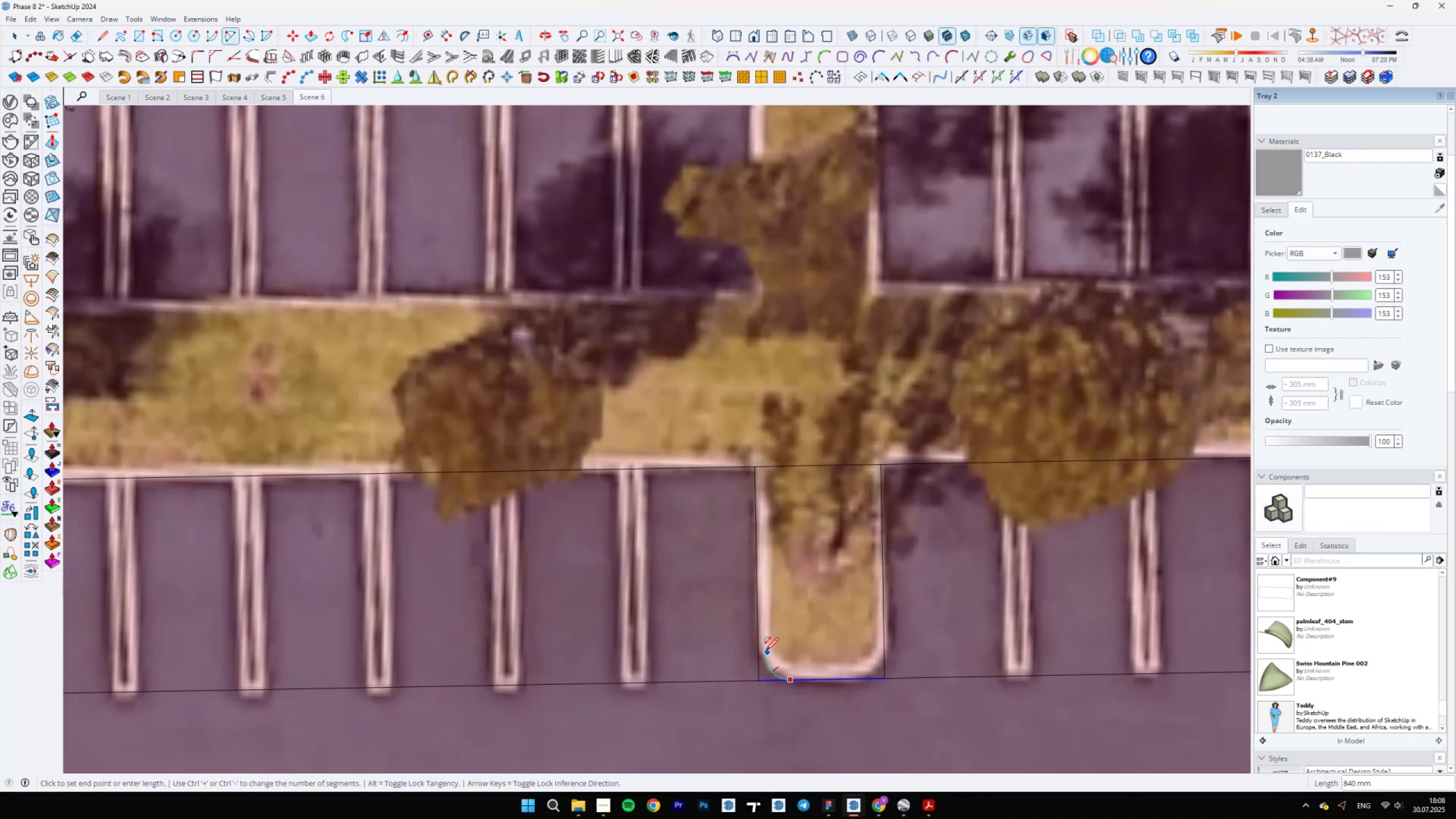 
left_click([758, 647])
 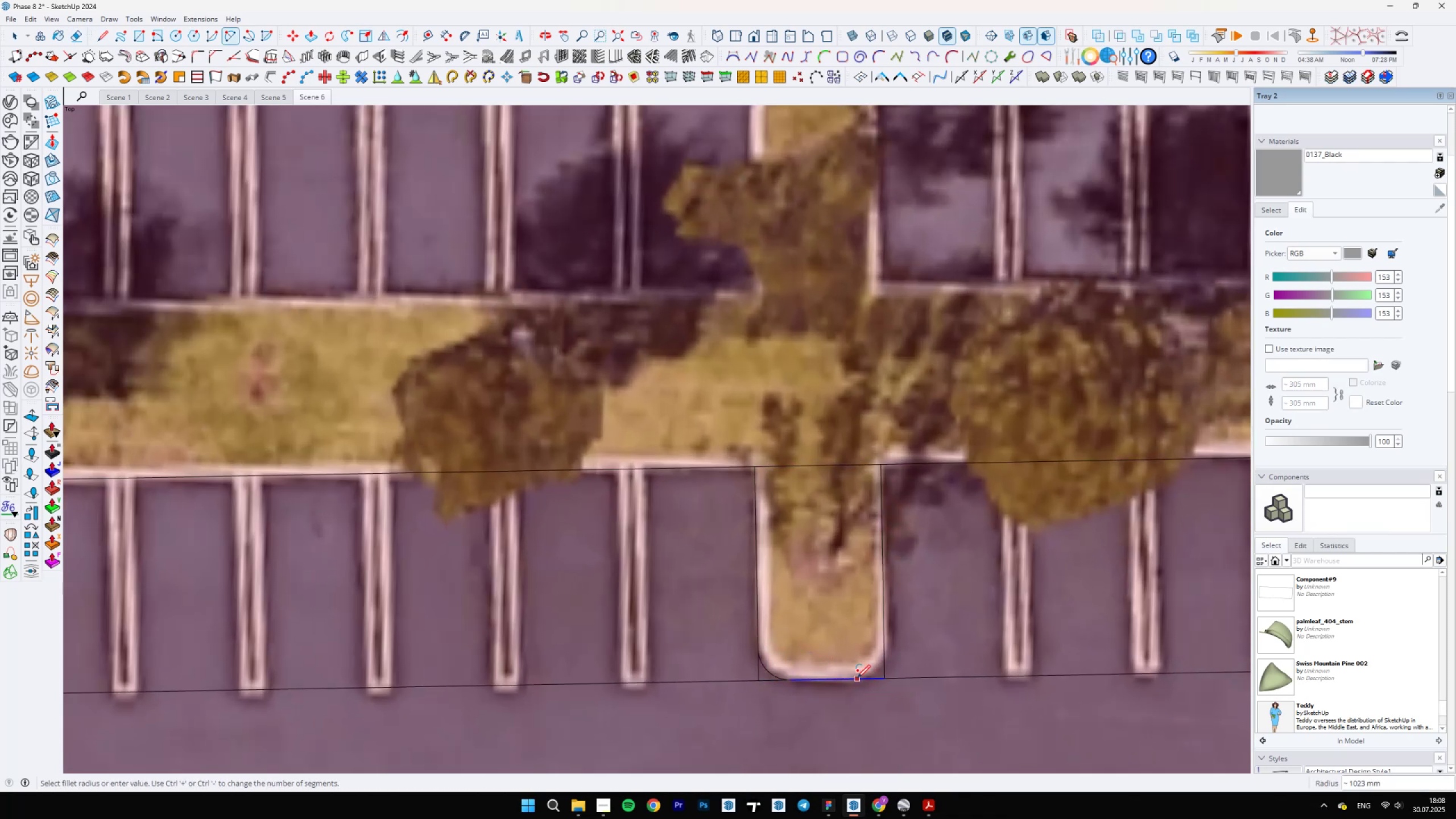 
left_click([855, 678])
 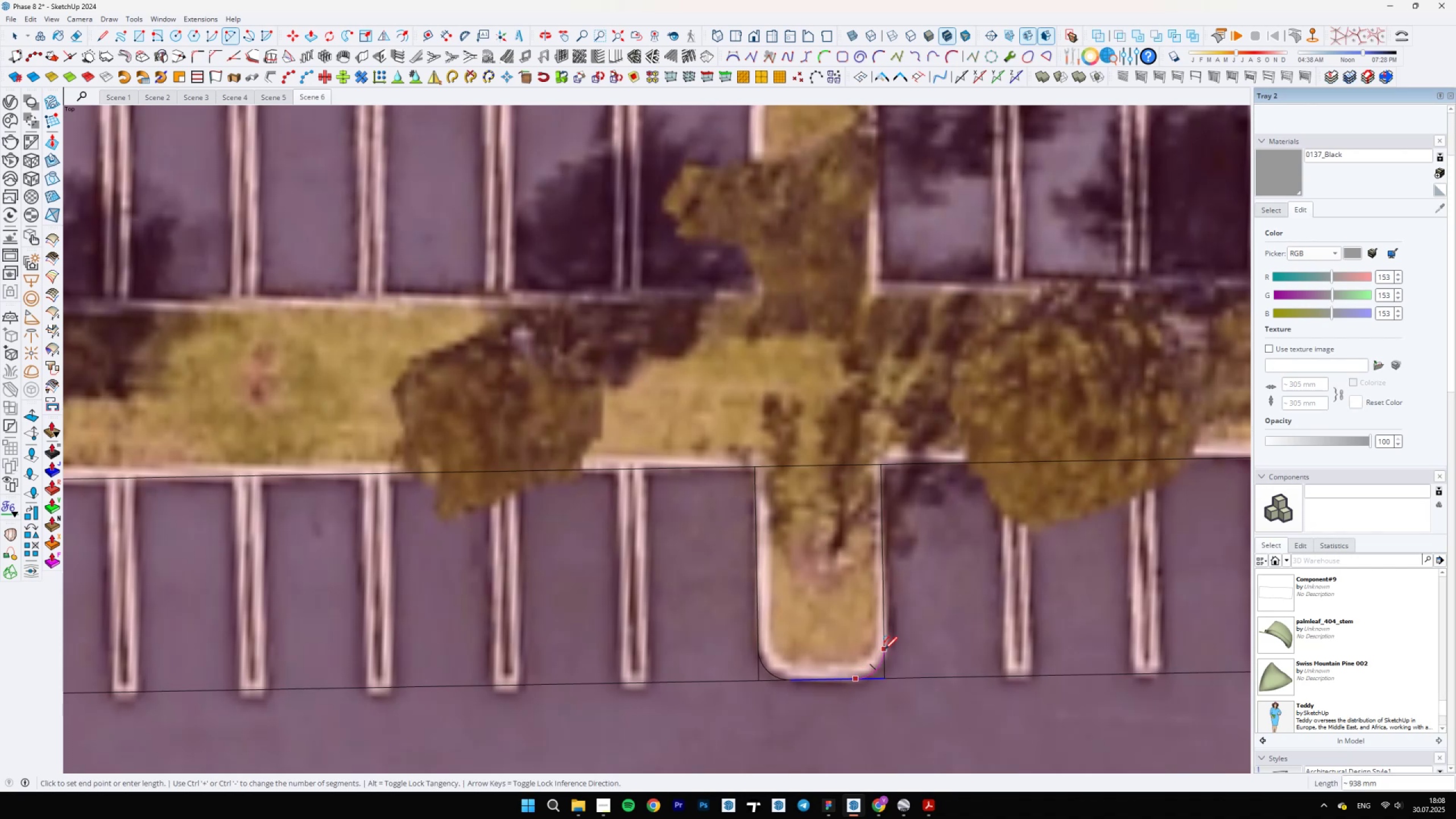 
double_click([884, 650])
 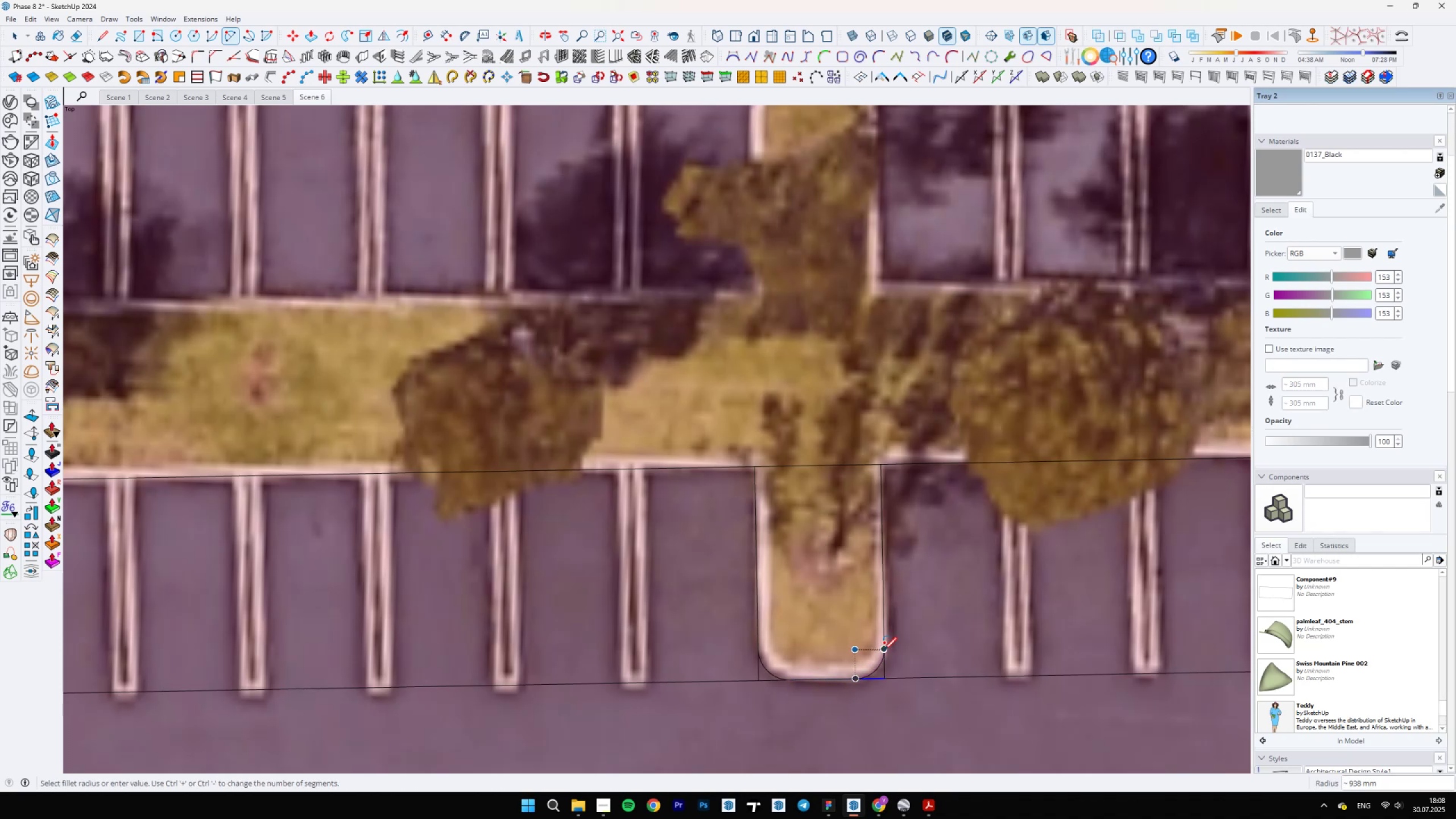 
key(E)
 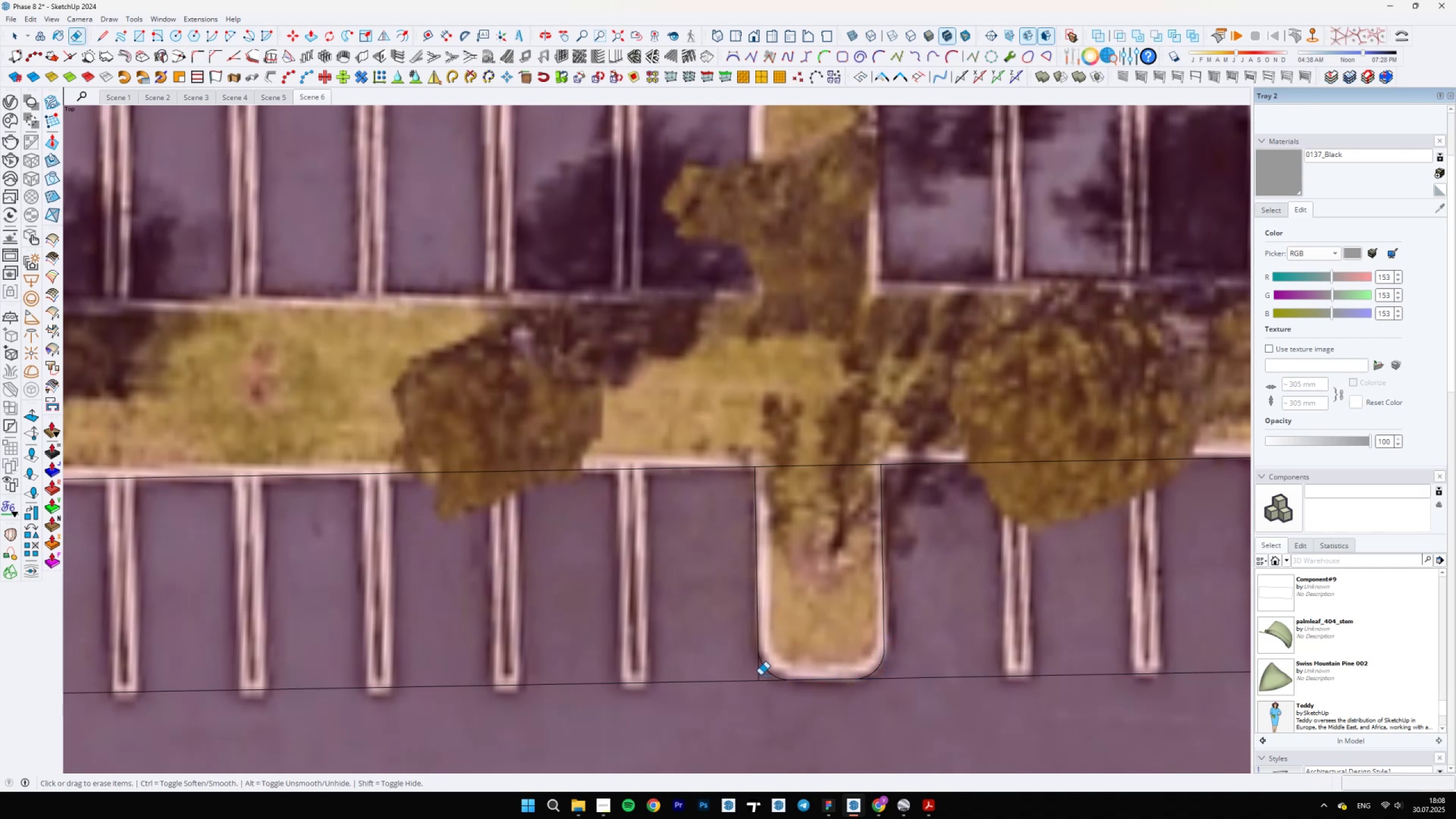 
key(Space)
 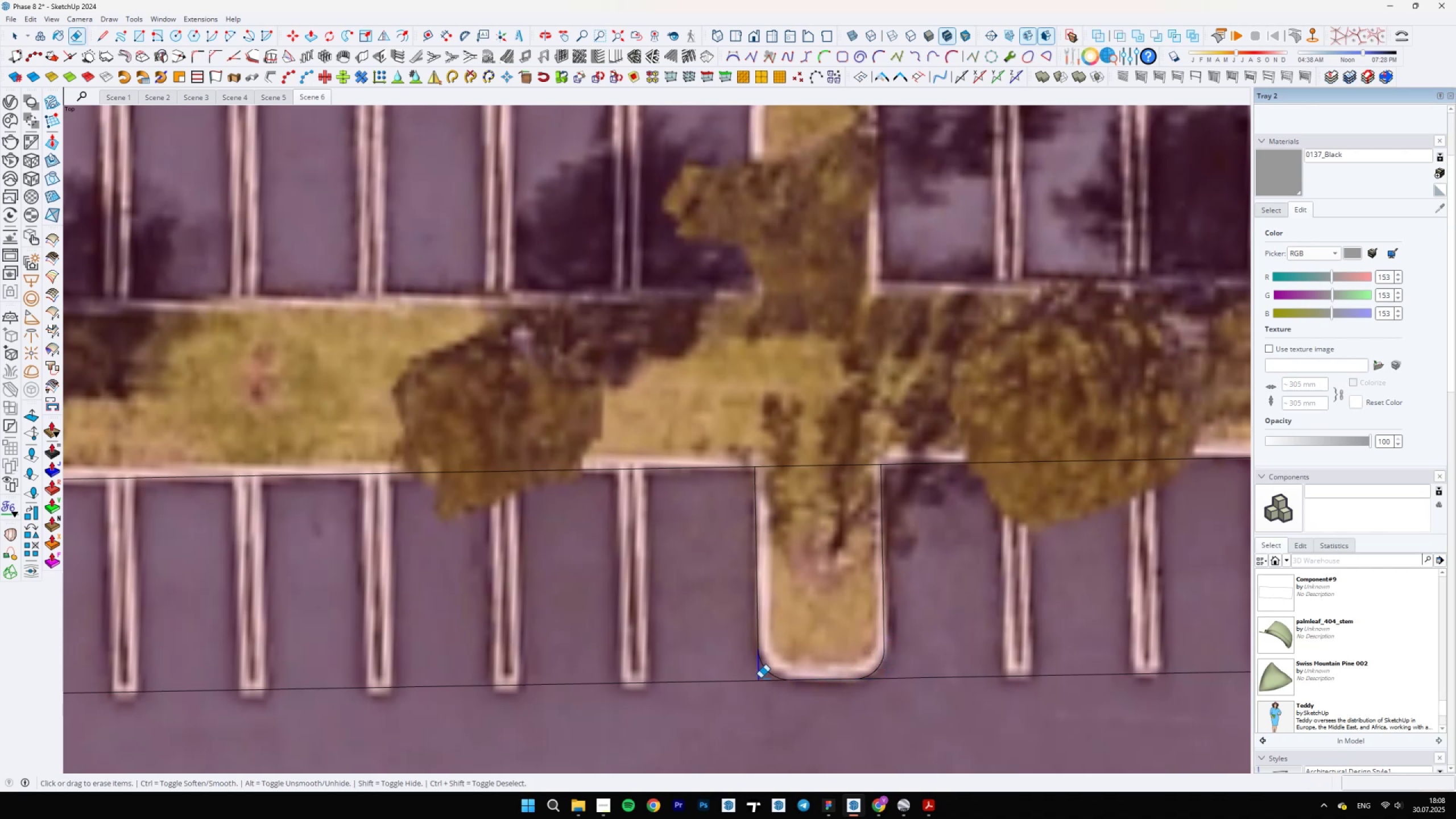 
scroll: coordinate [828, 551], scroll_direction: down, amount: 19.0
 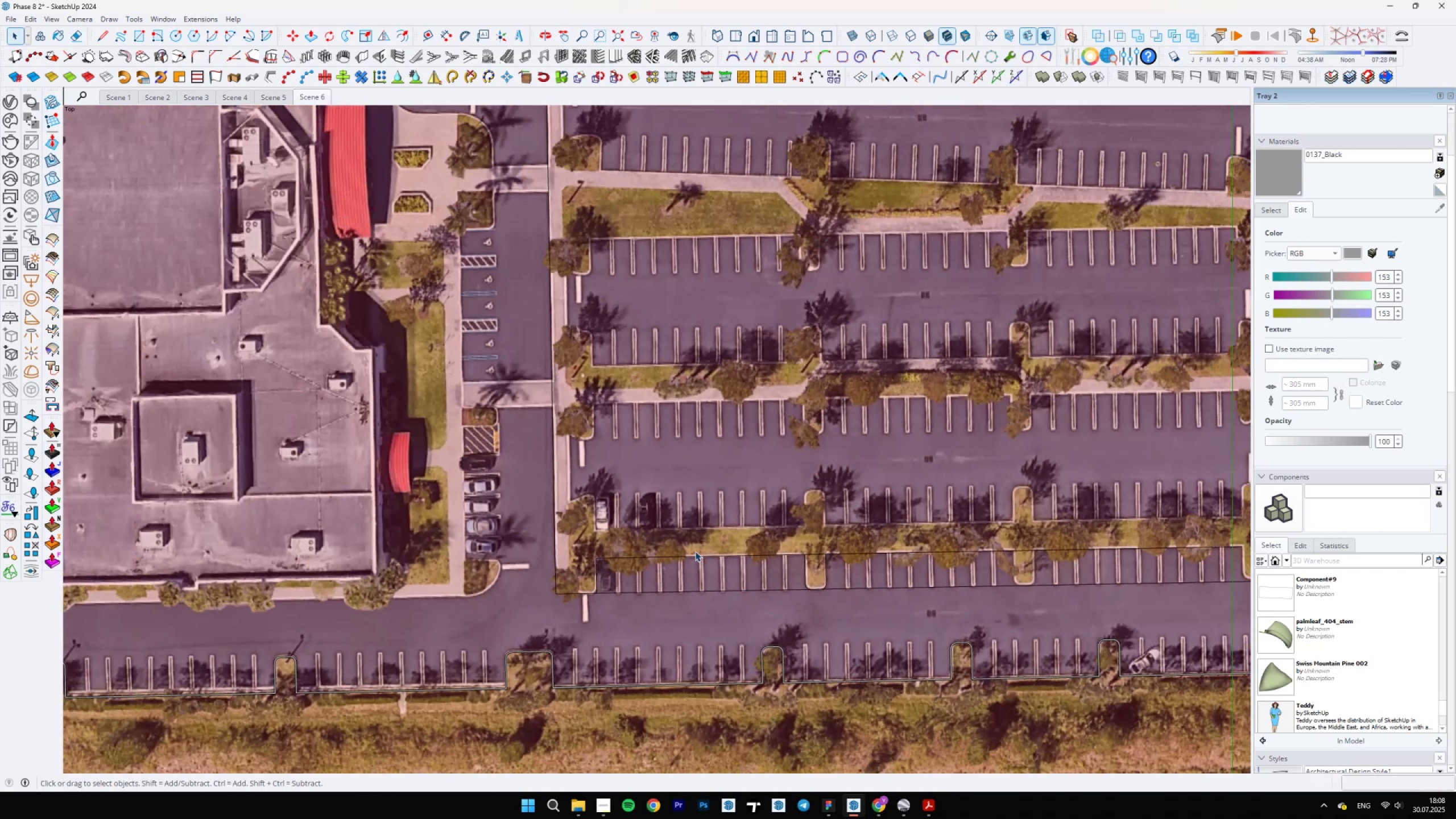 
scroll: coordinate [632, 602], scroll_direction: up, amount: 21.0
 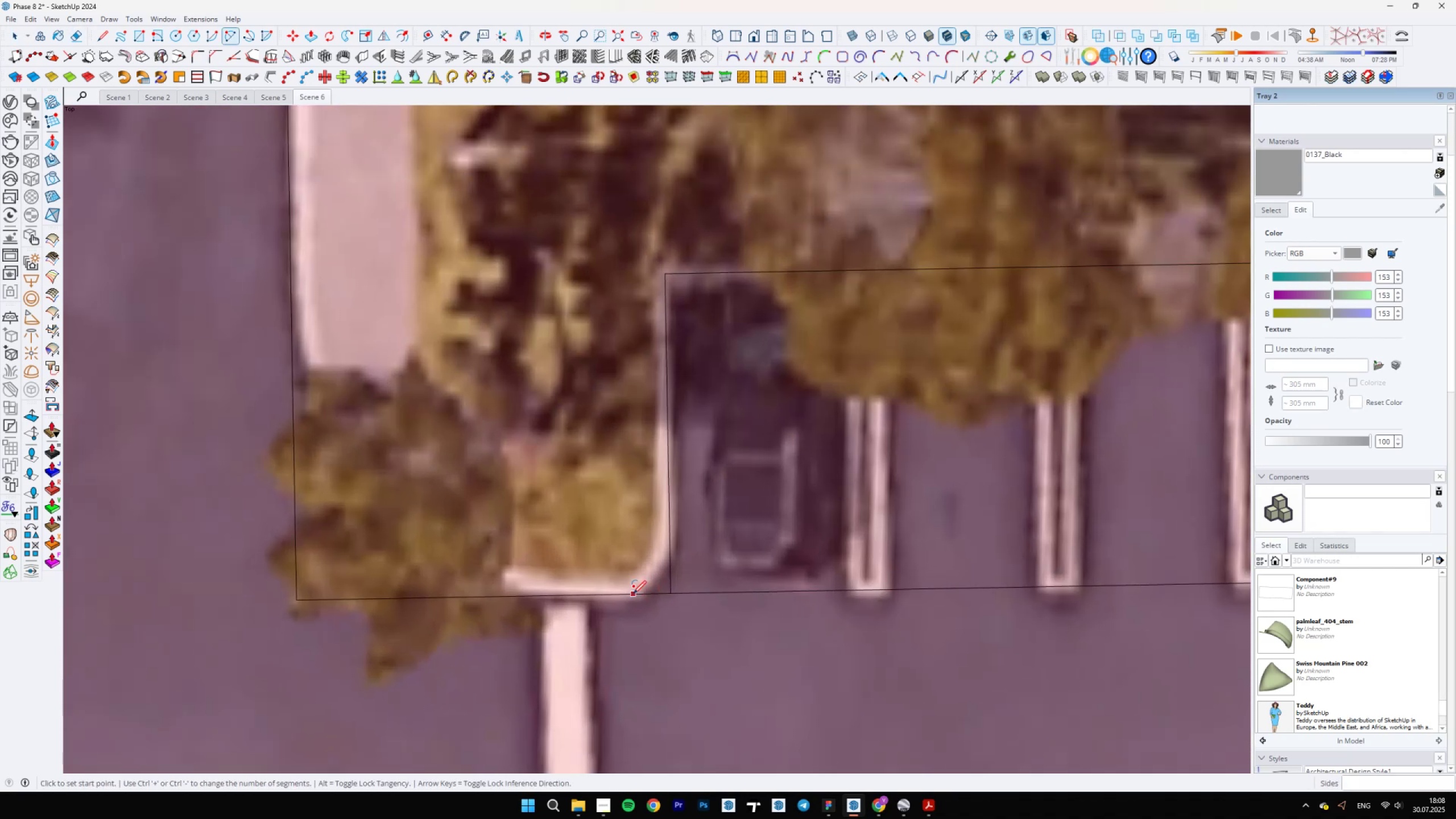 
key(A)
 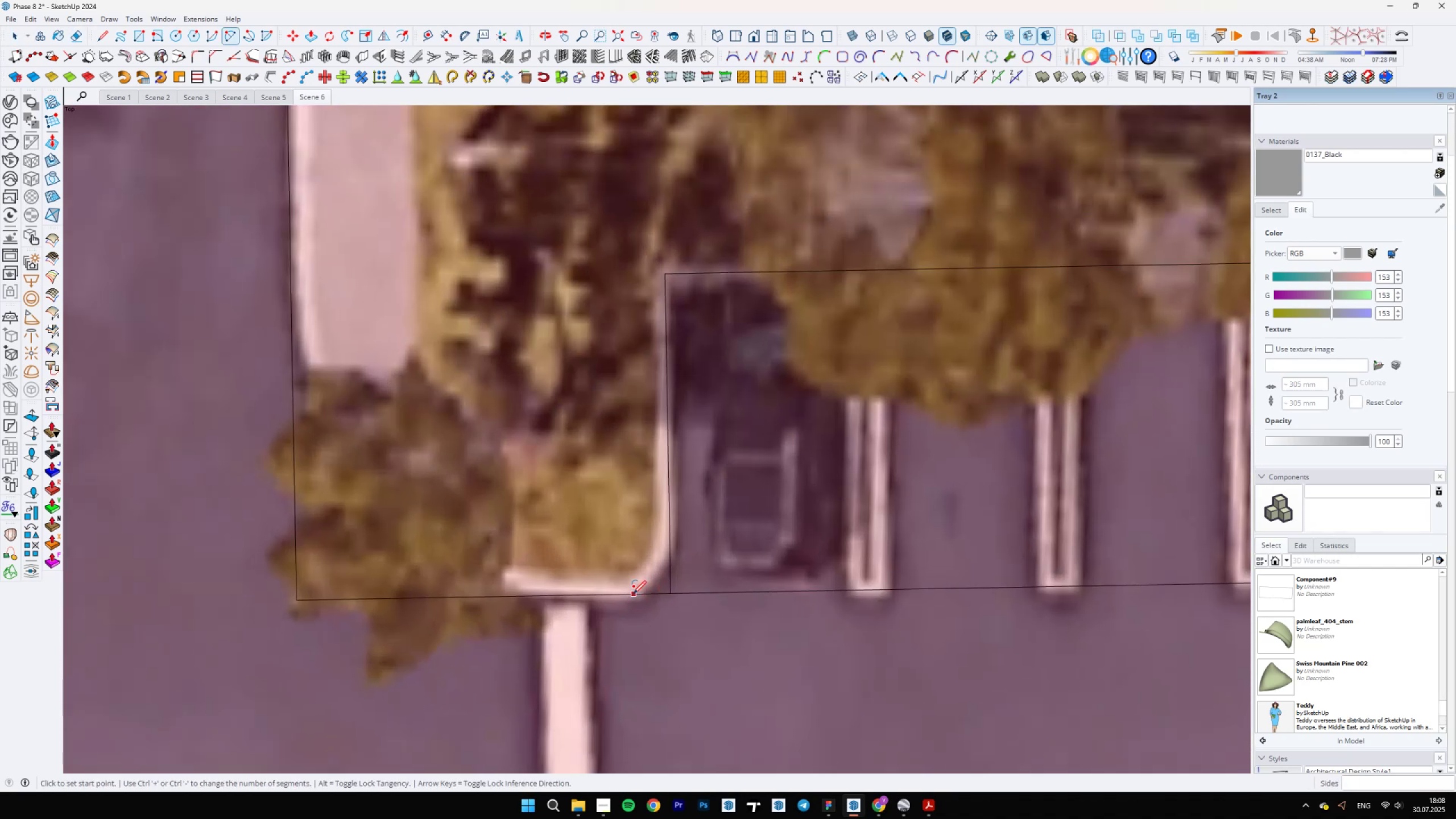 
left_click([633, 594])
 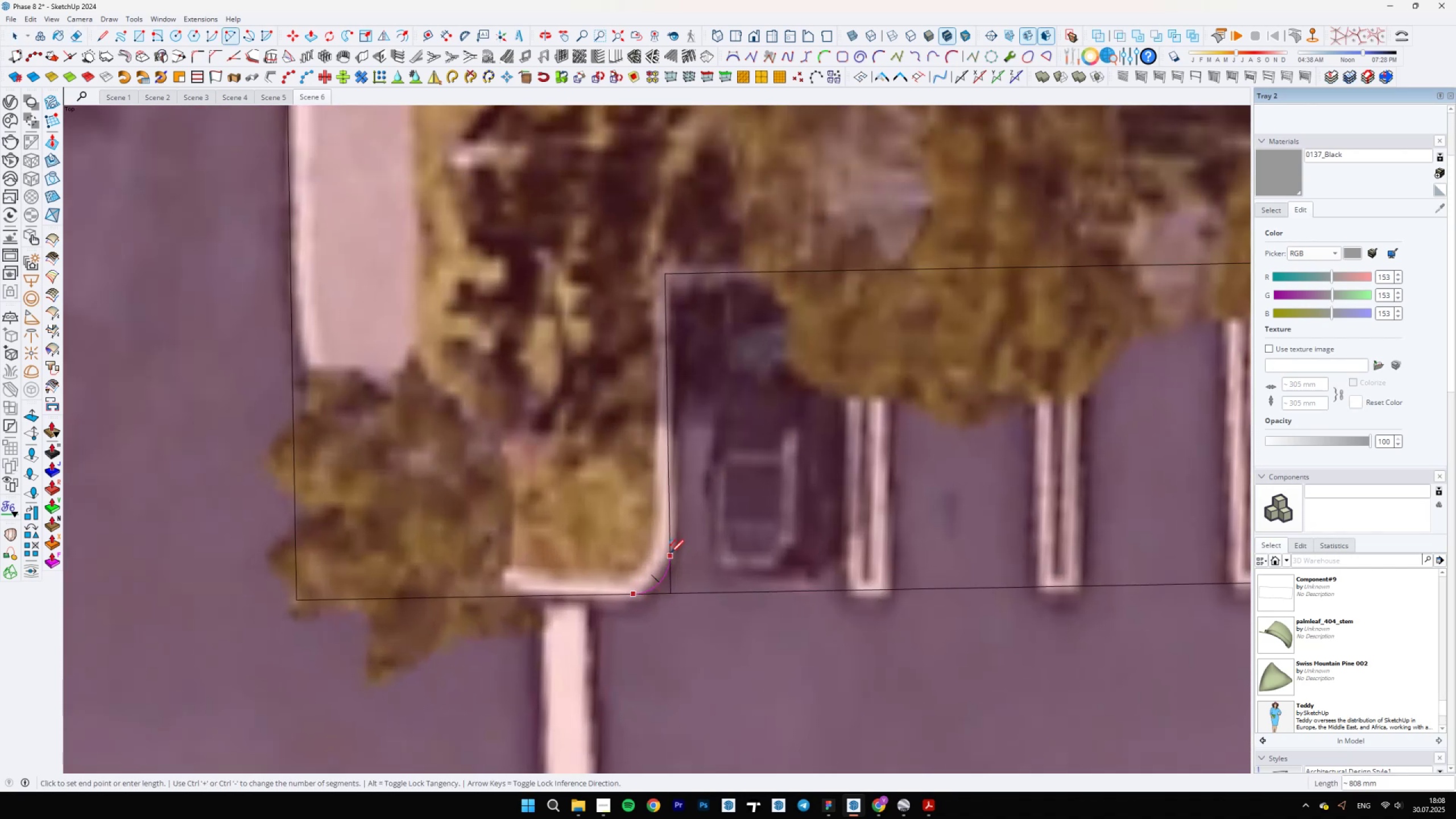 
double_click([671, 552])
 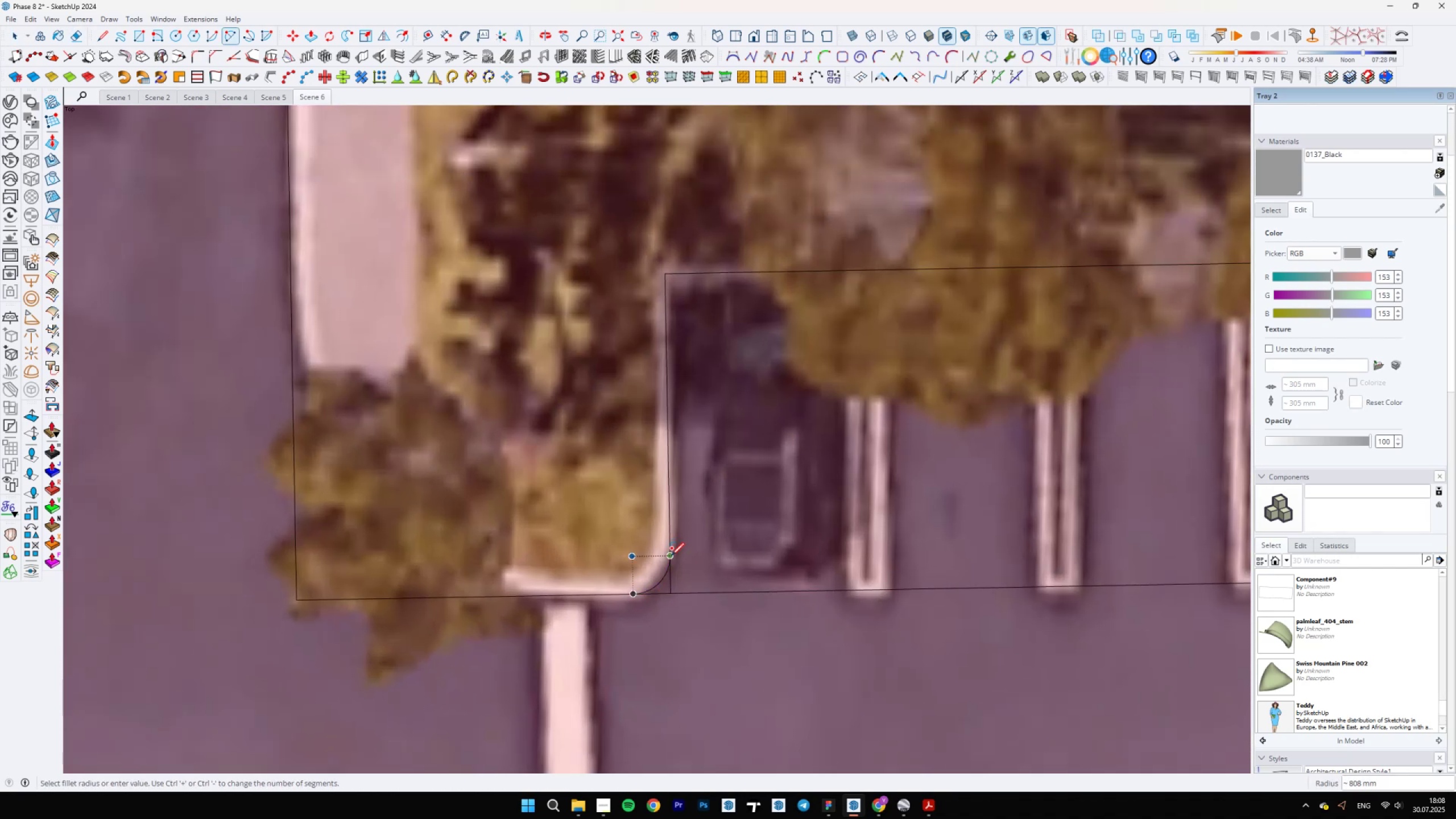 
key(Control+Z)
 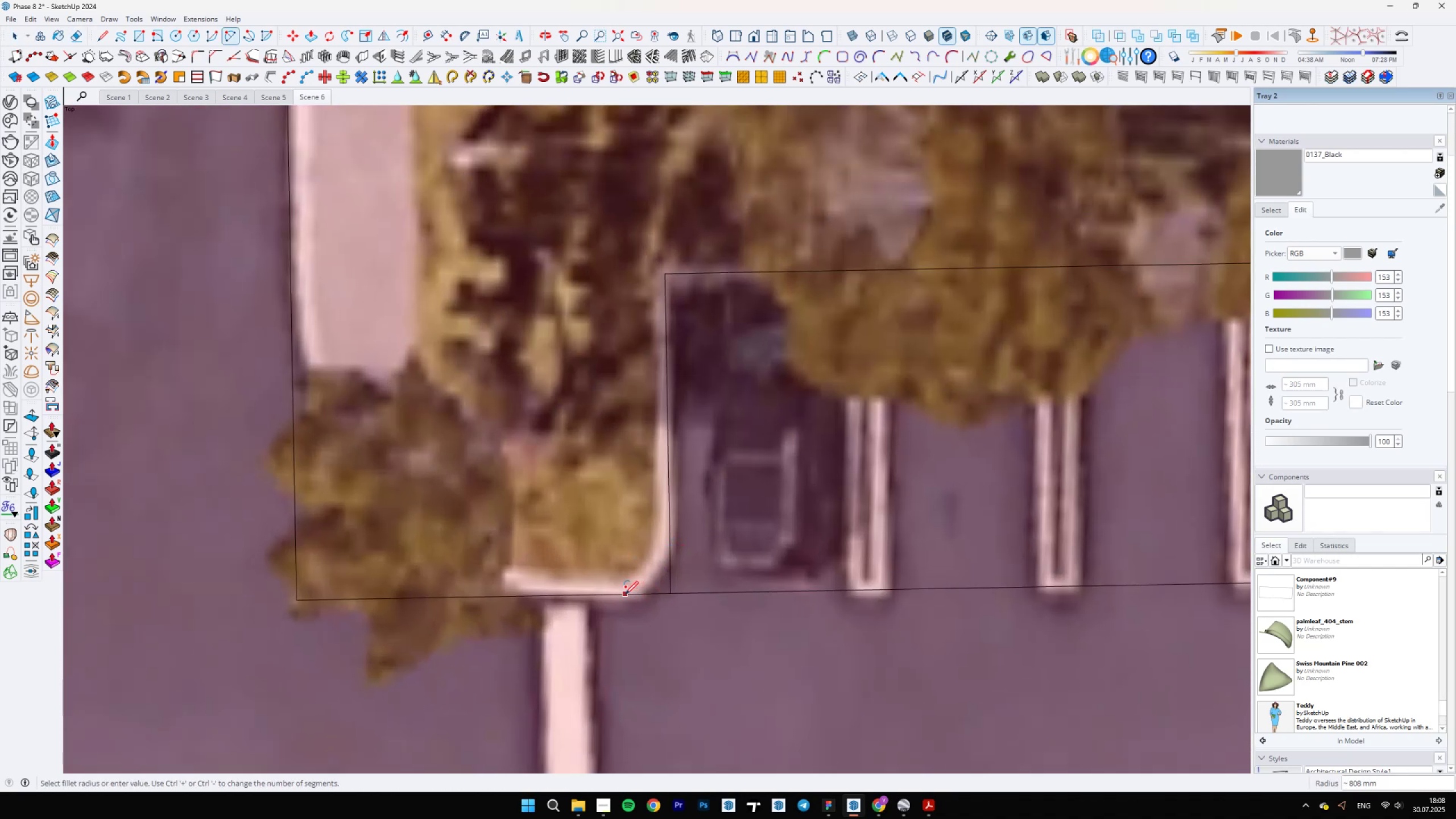 
left_click([623, 594])
 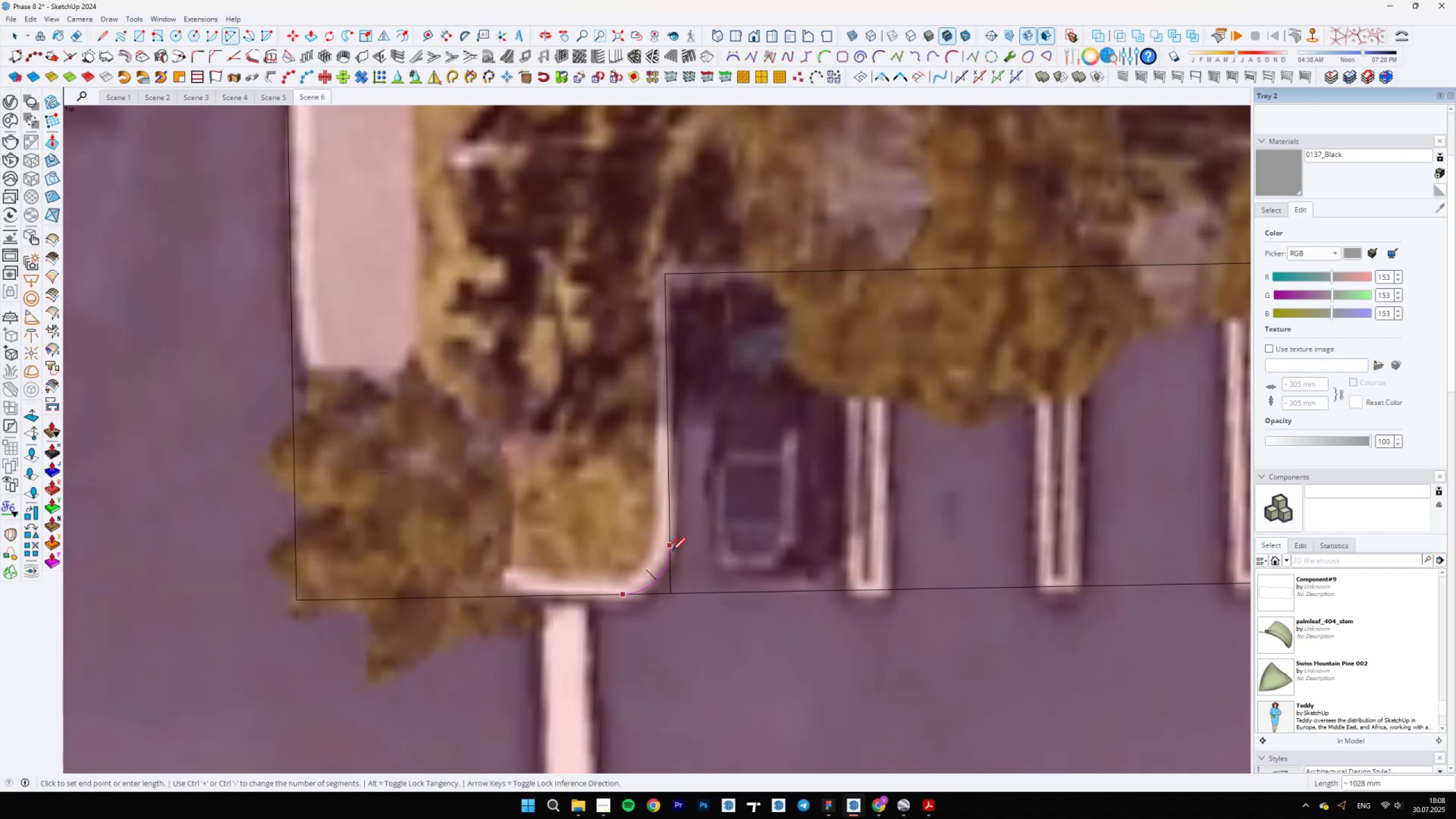 
left_click([673, 548])
 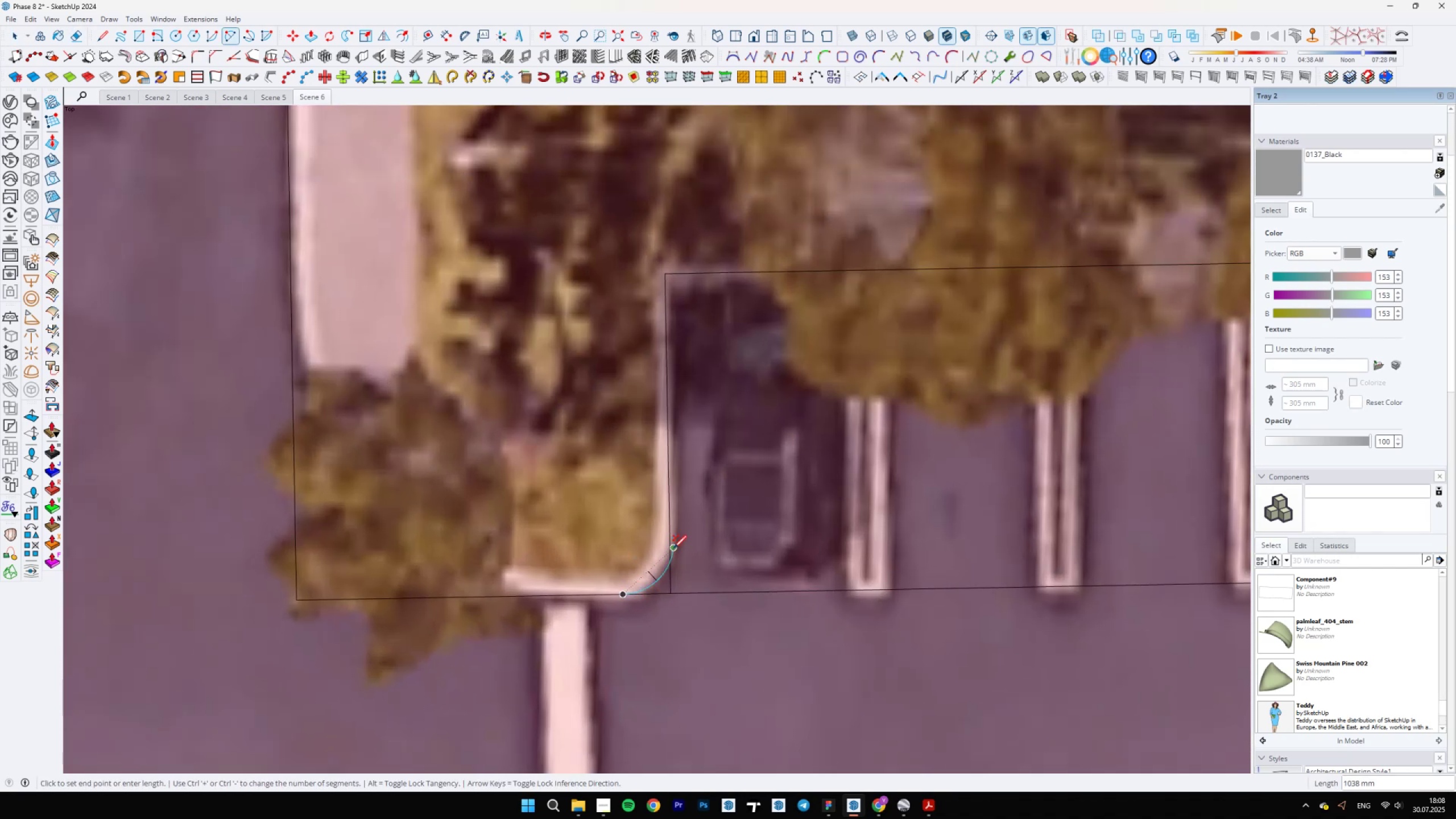 
key(Control+ControlLeft)
 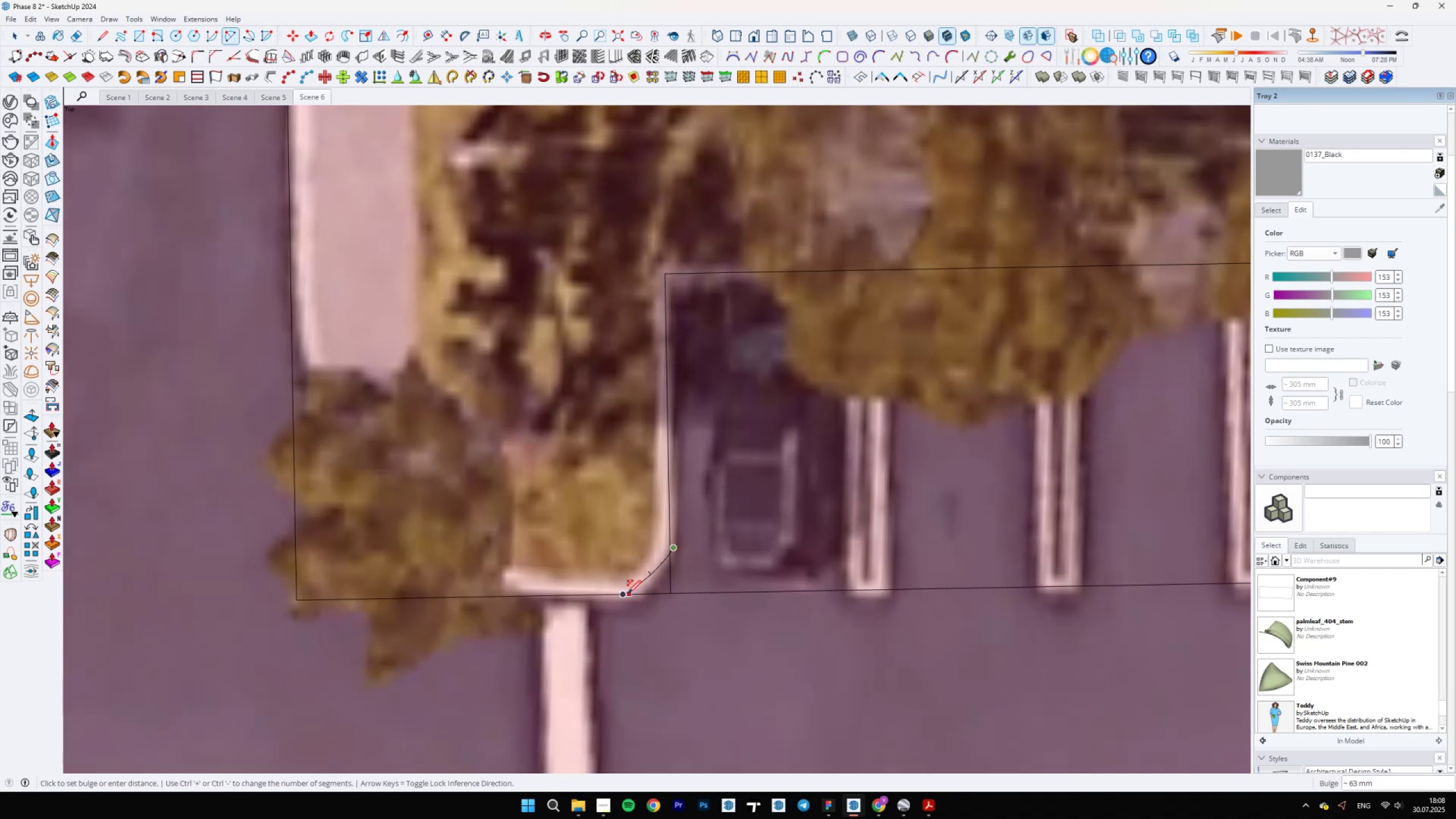 
key(A)
 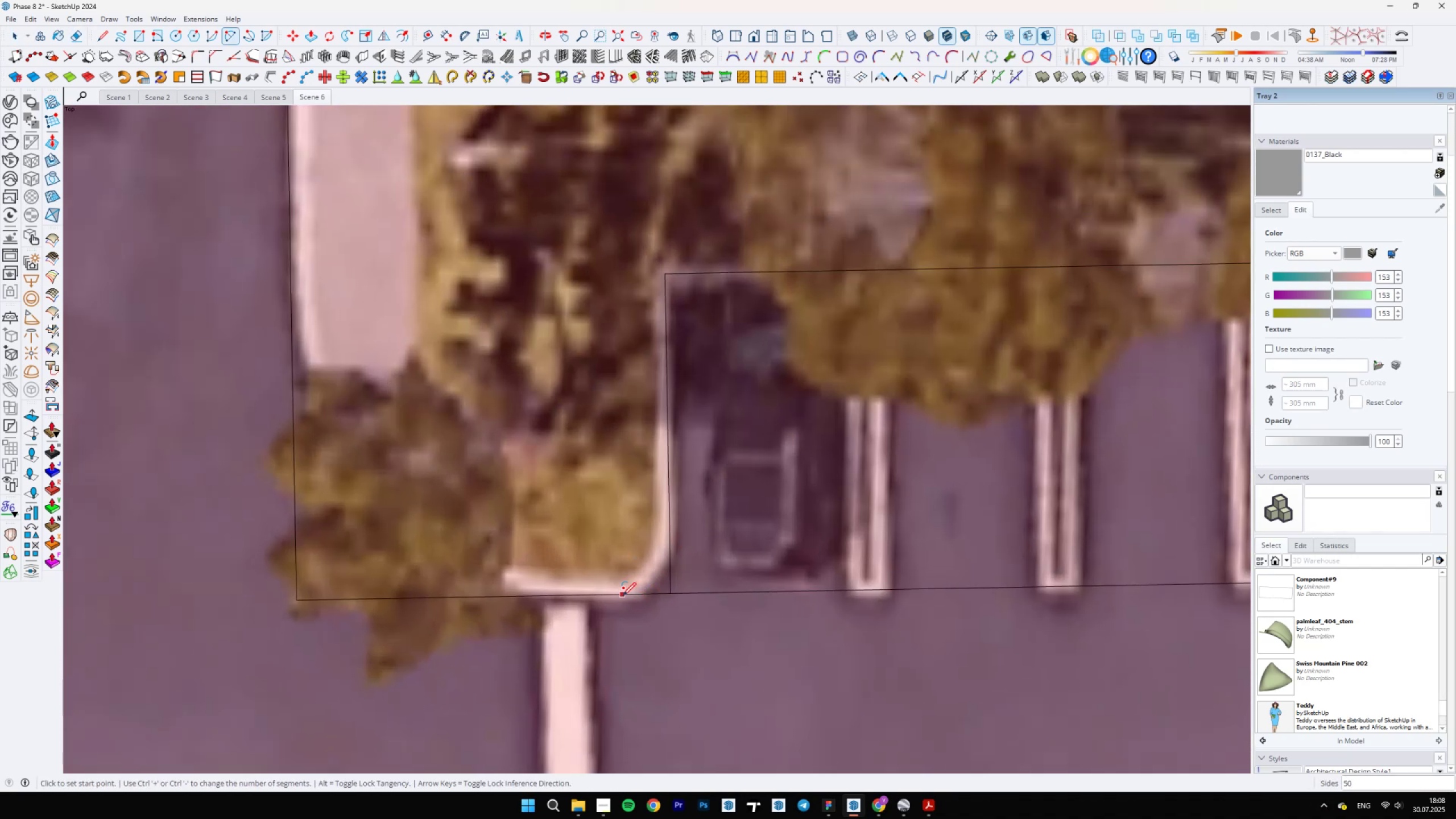 
left_click([621, 595])
 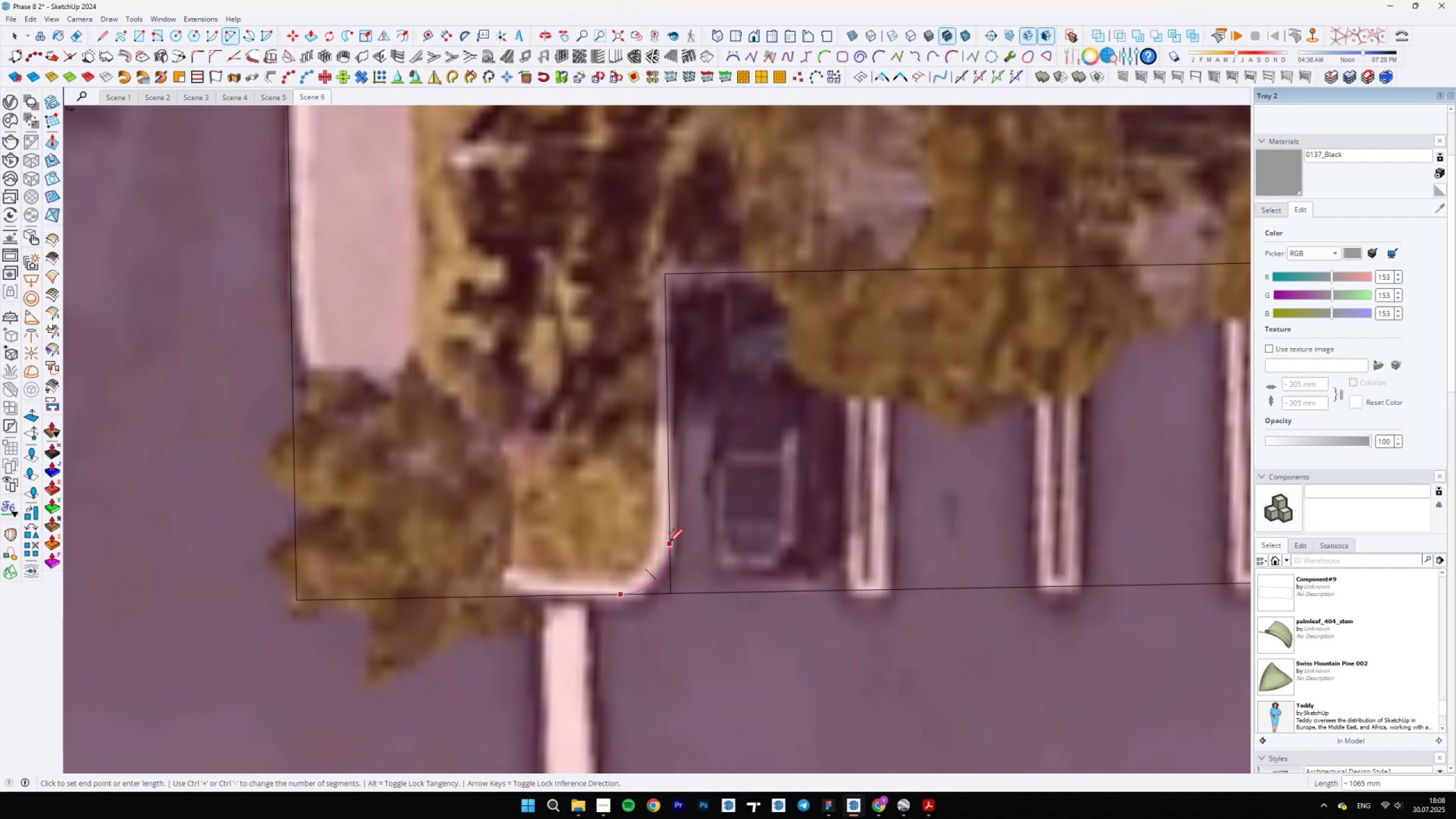 
double_click([669, 542])
 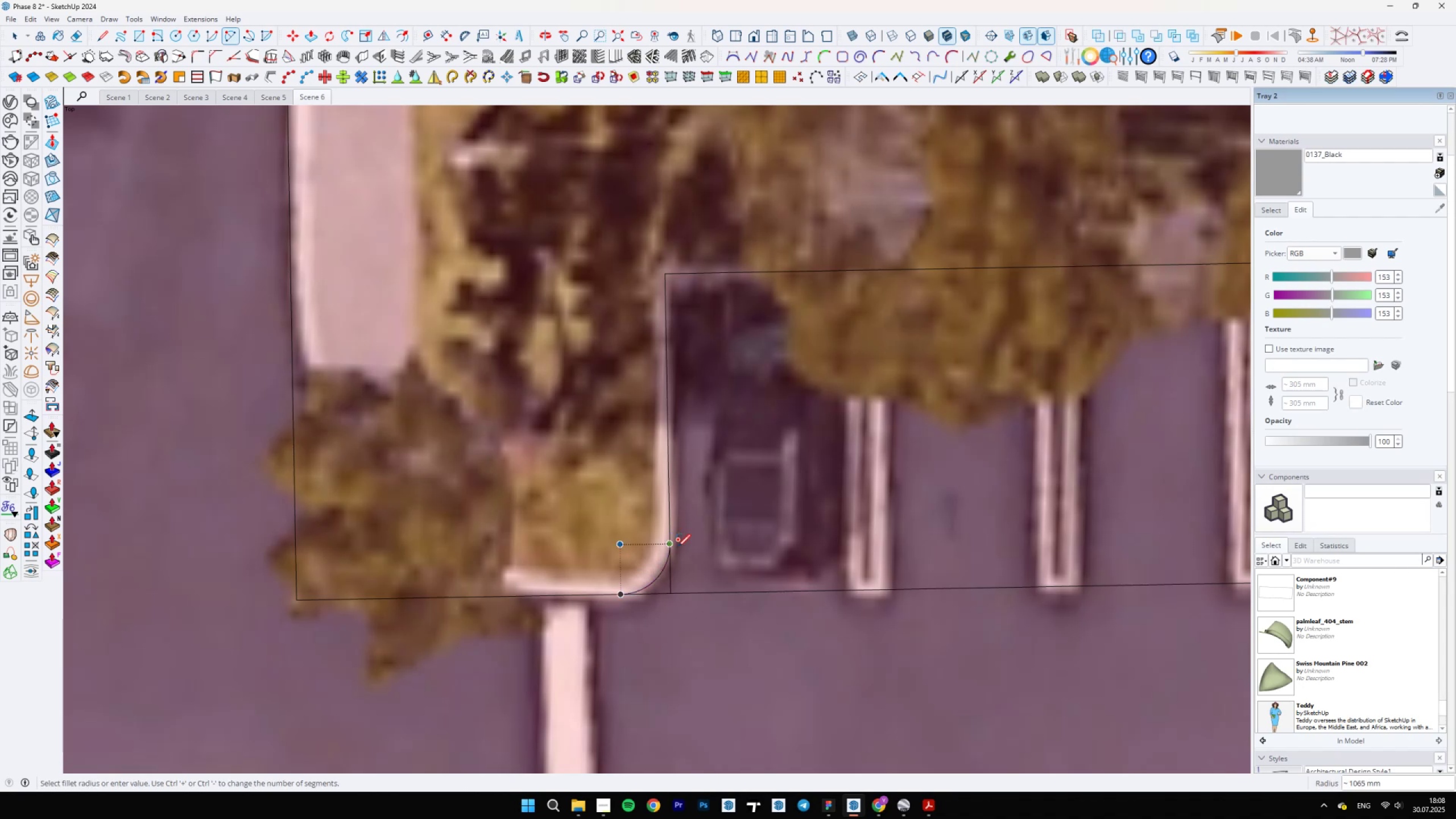 
scroll: coordinate [495, 589], scroll_direction: down, amount: 1.0
 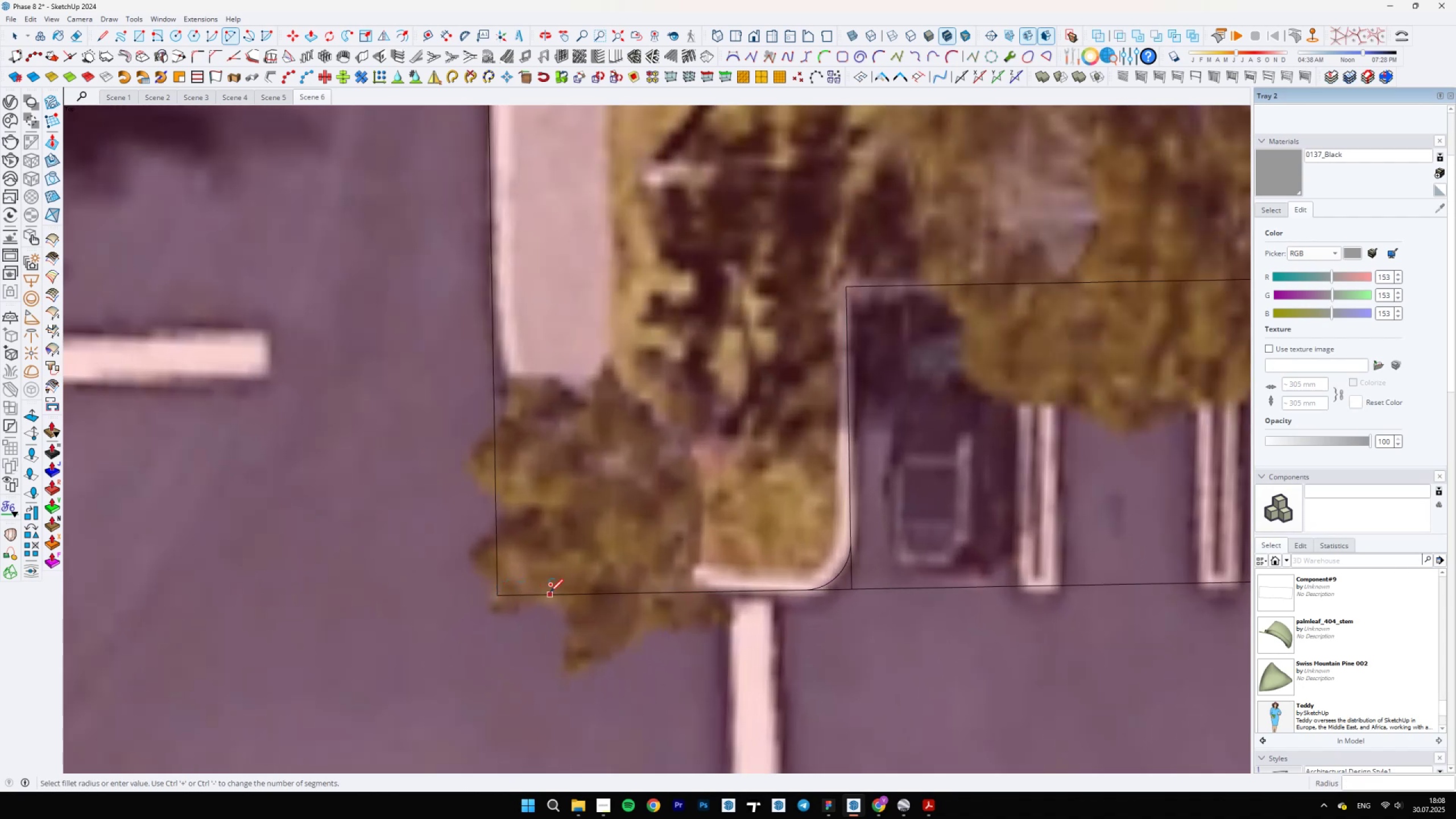 
left_click([545, 593])
 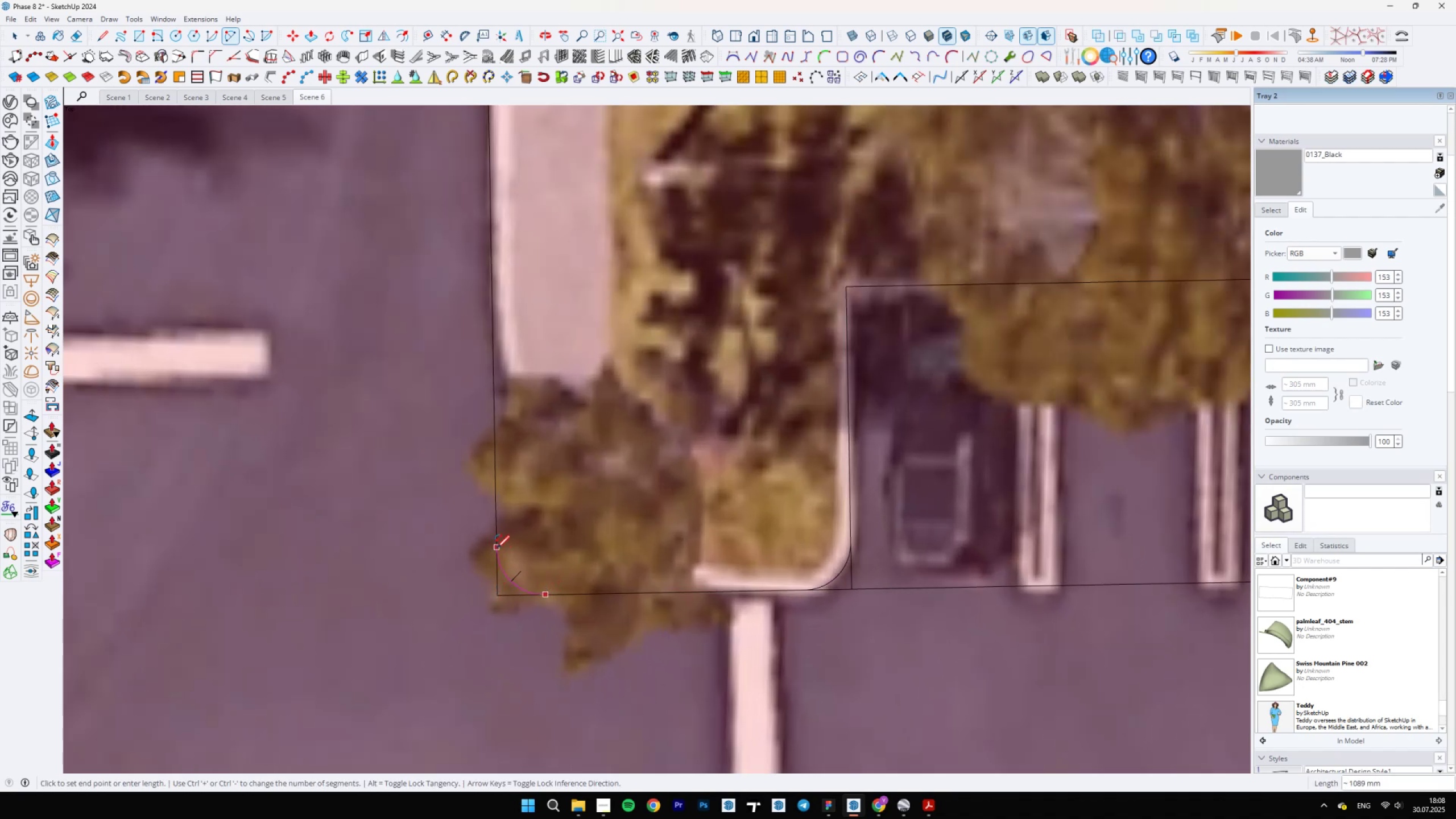 
double_click([498, 548])
 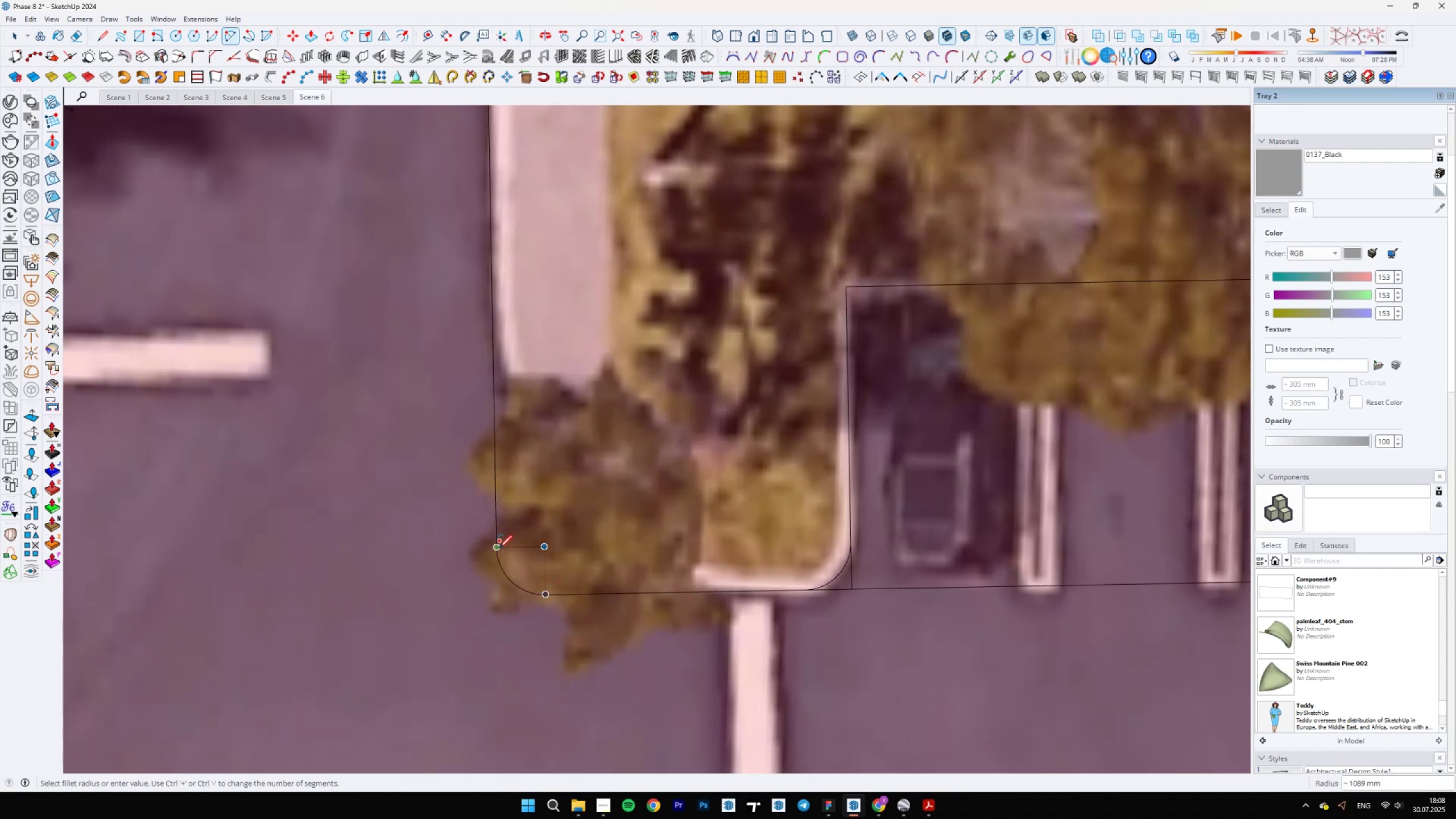 
scroll: coordinate [498, 567], scroll_direction: down, amount: 3.0
 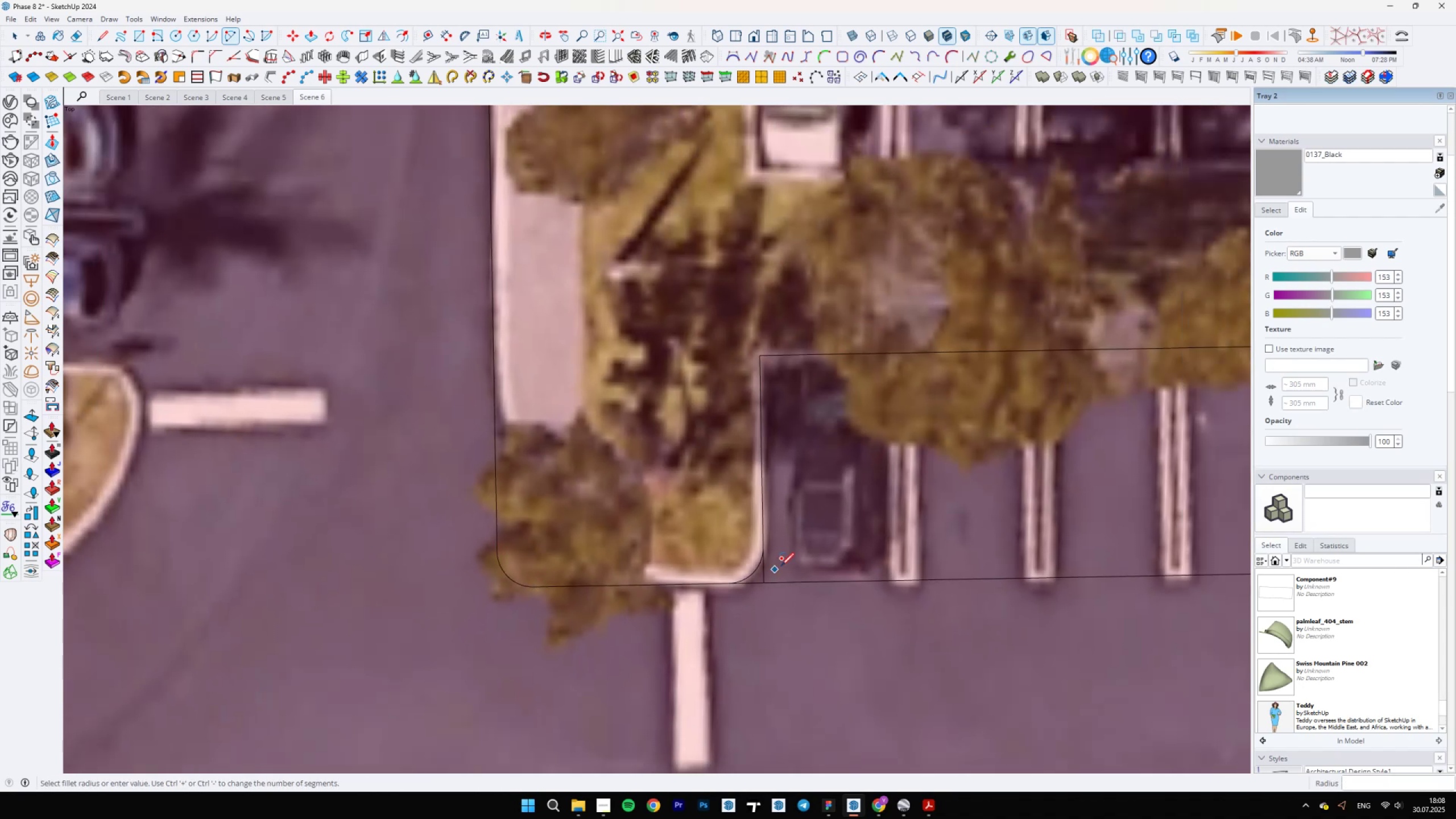 
key(E)
 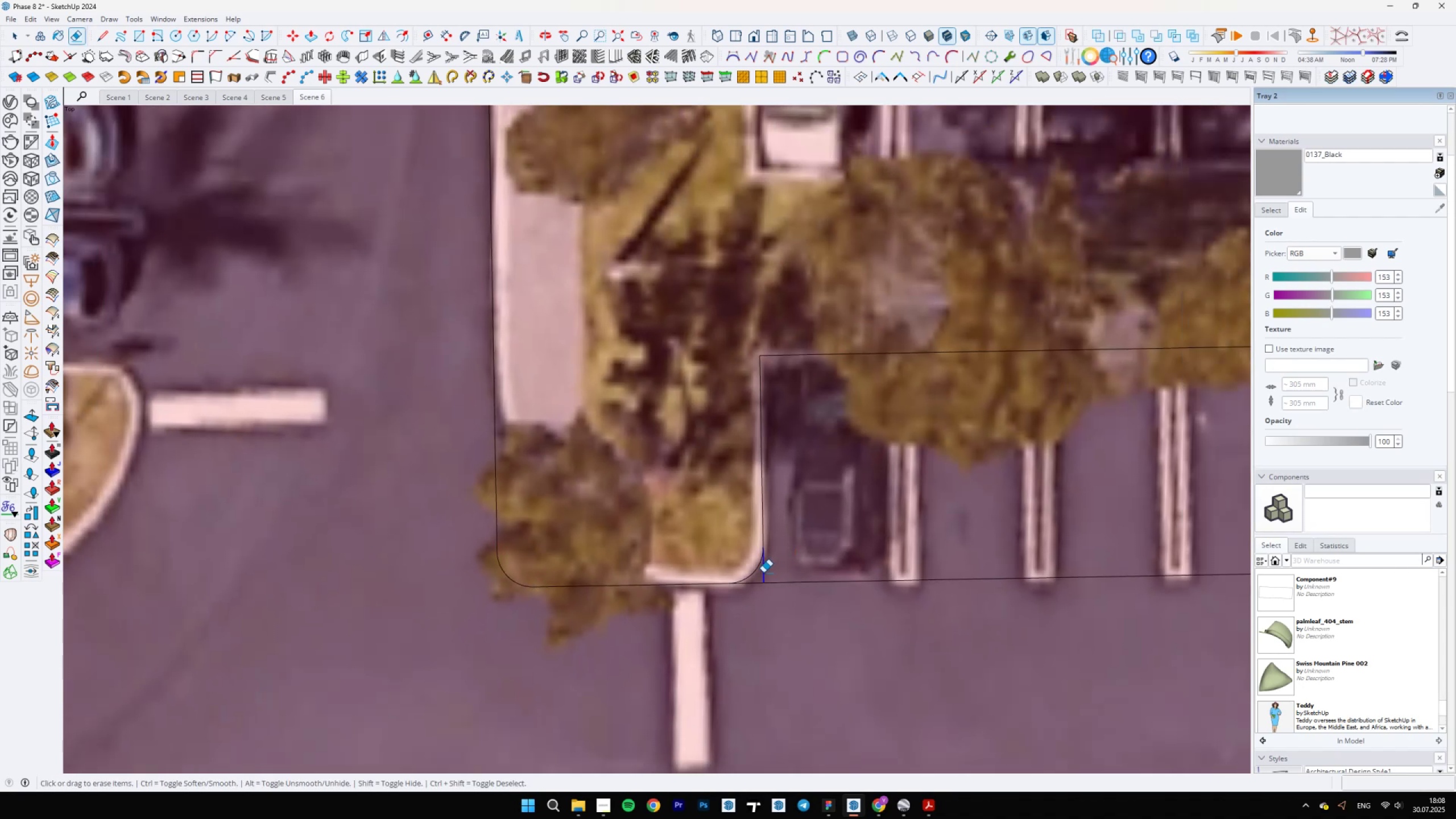 
scroll: coordinate [435, 598], scroll_direction: down, amount: 19.0
 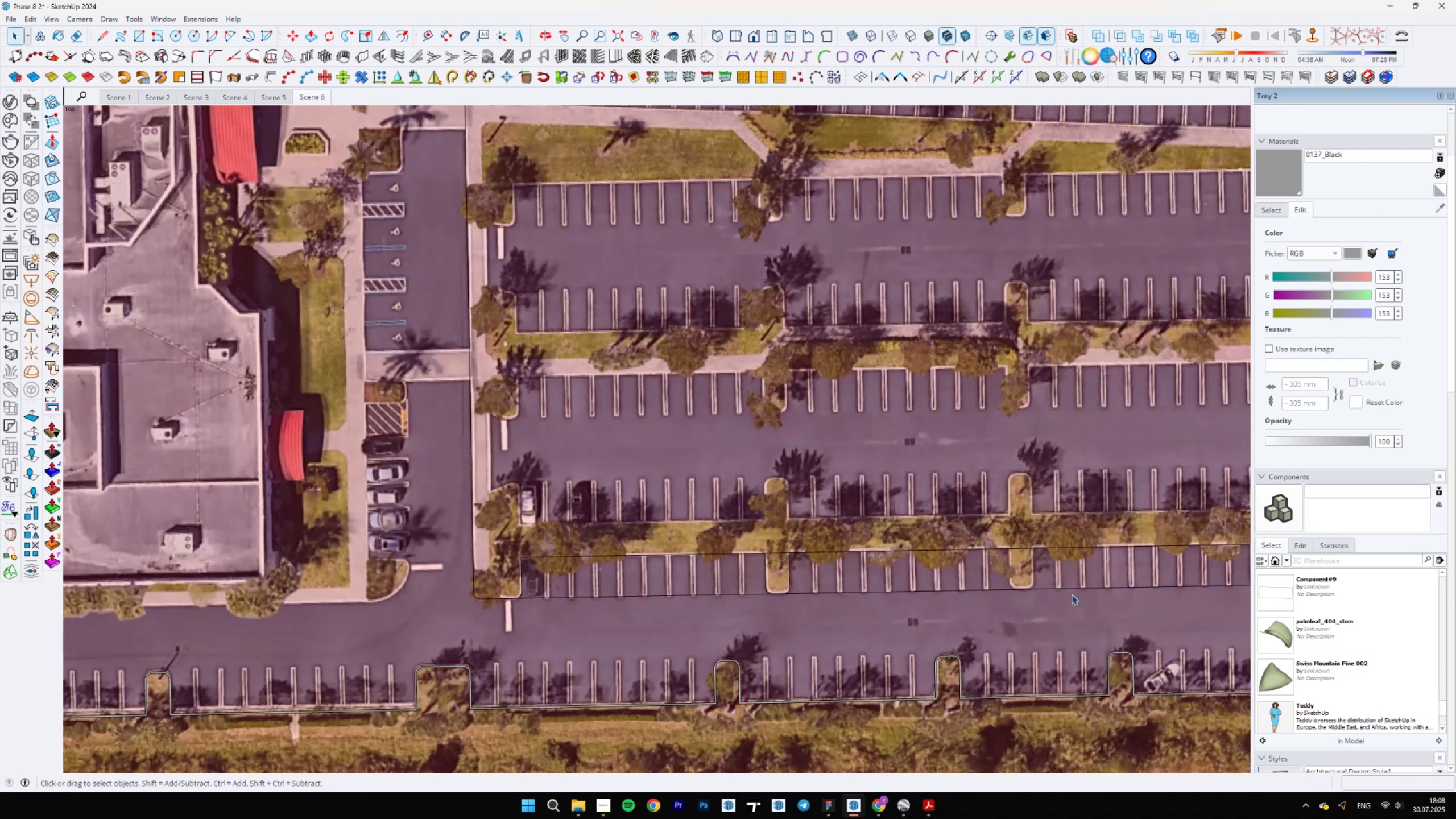 
key(Space)
 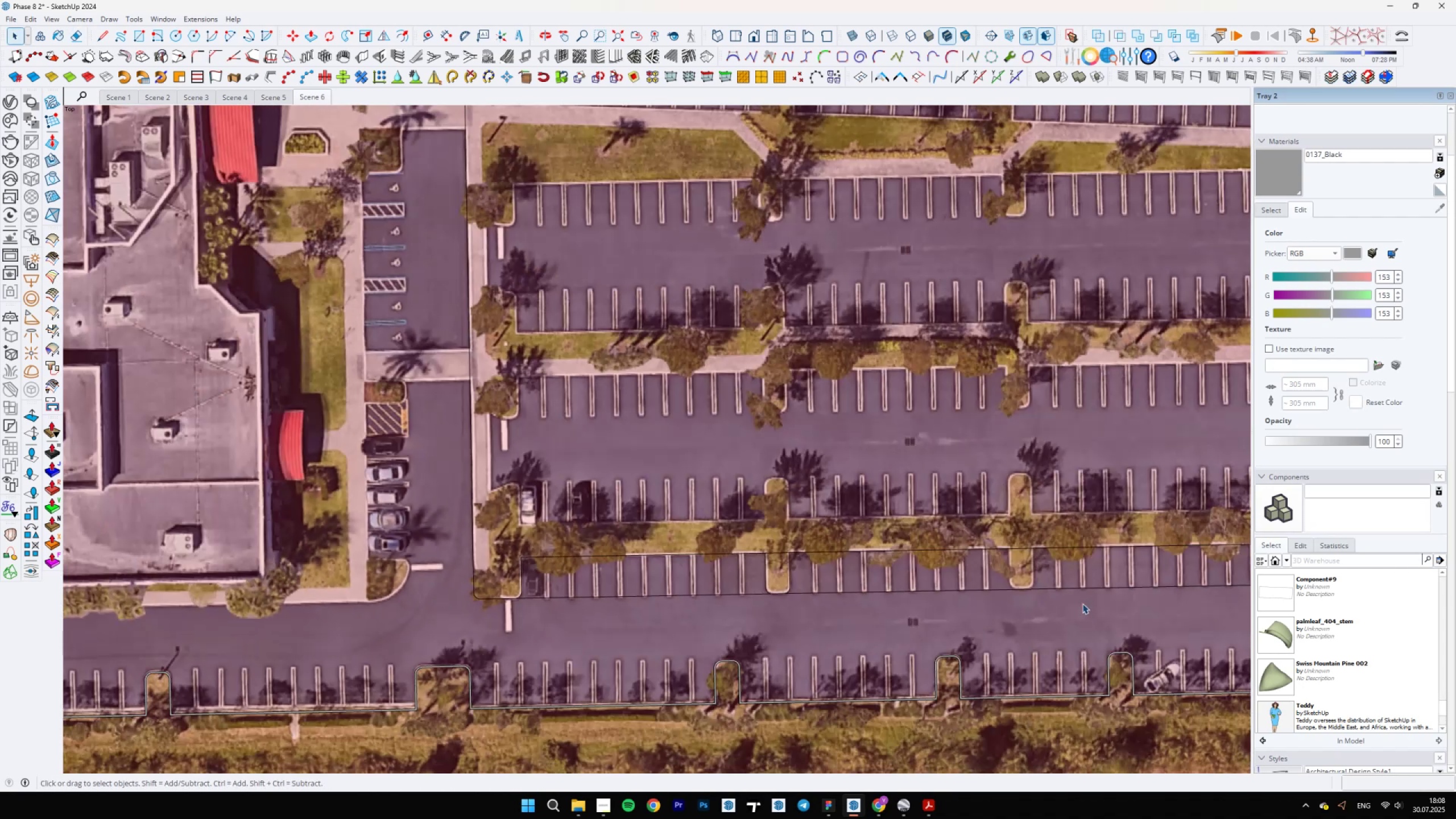 
scroll: coordinate [471, 520], scroll_direction: down, amount: 1.0
 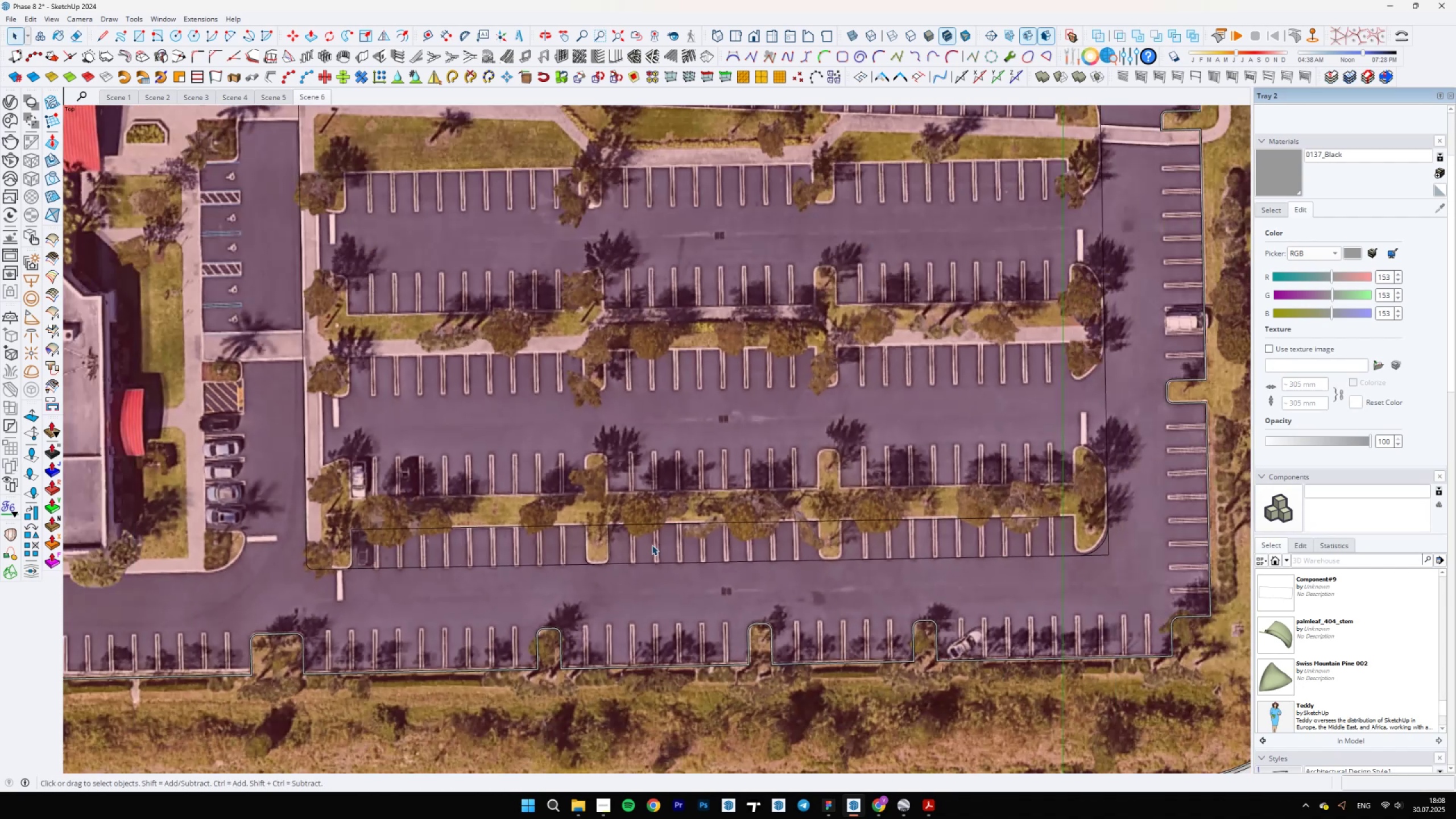 
left_click([602, 528])
 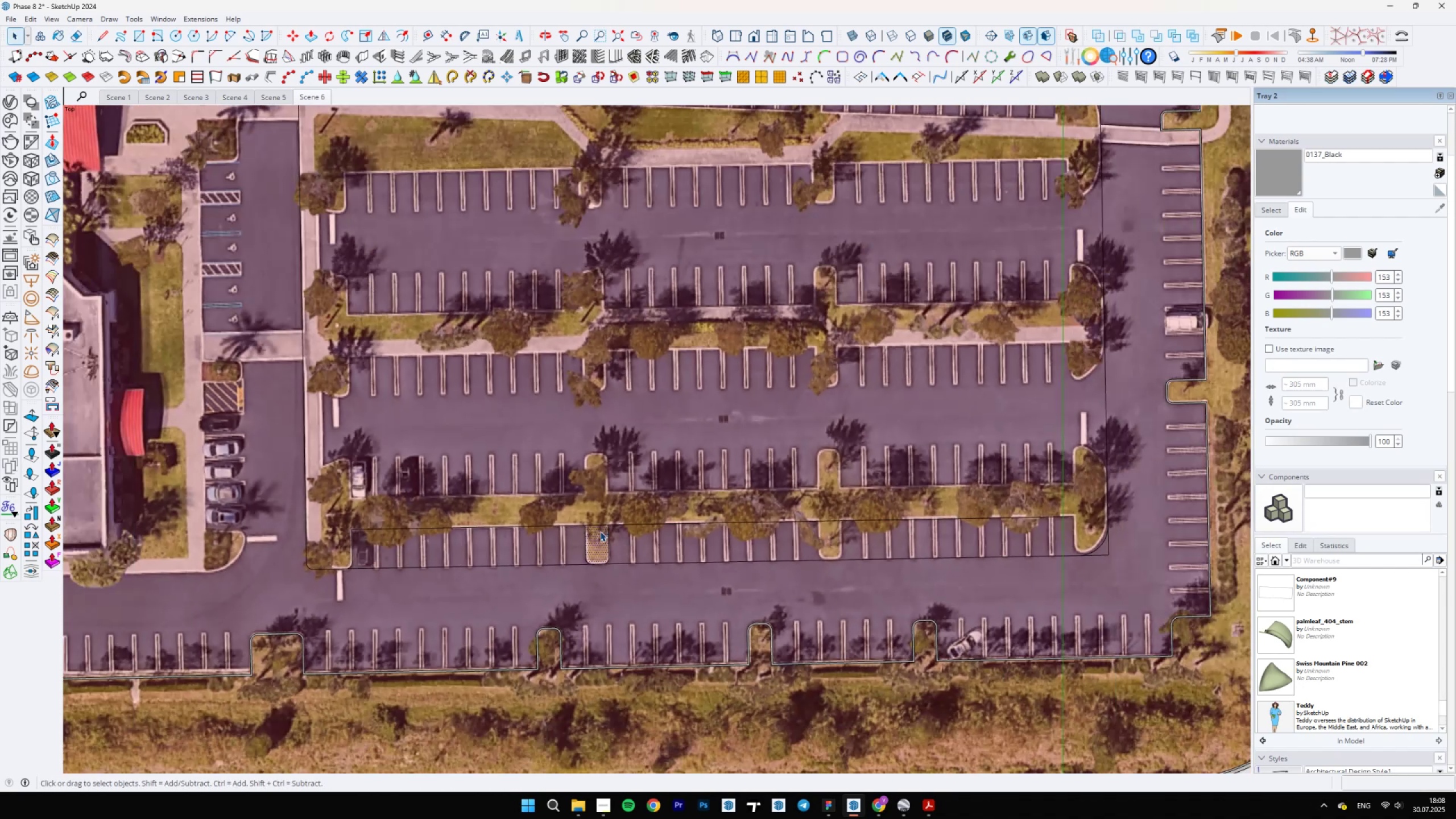 
scroll: coordinate [598, 532], scroll_direction: up, amount: 8.0
 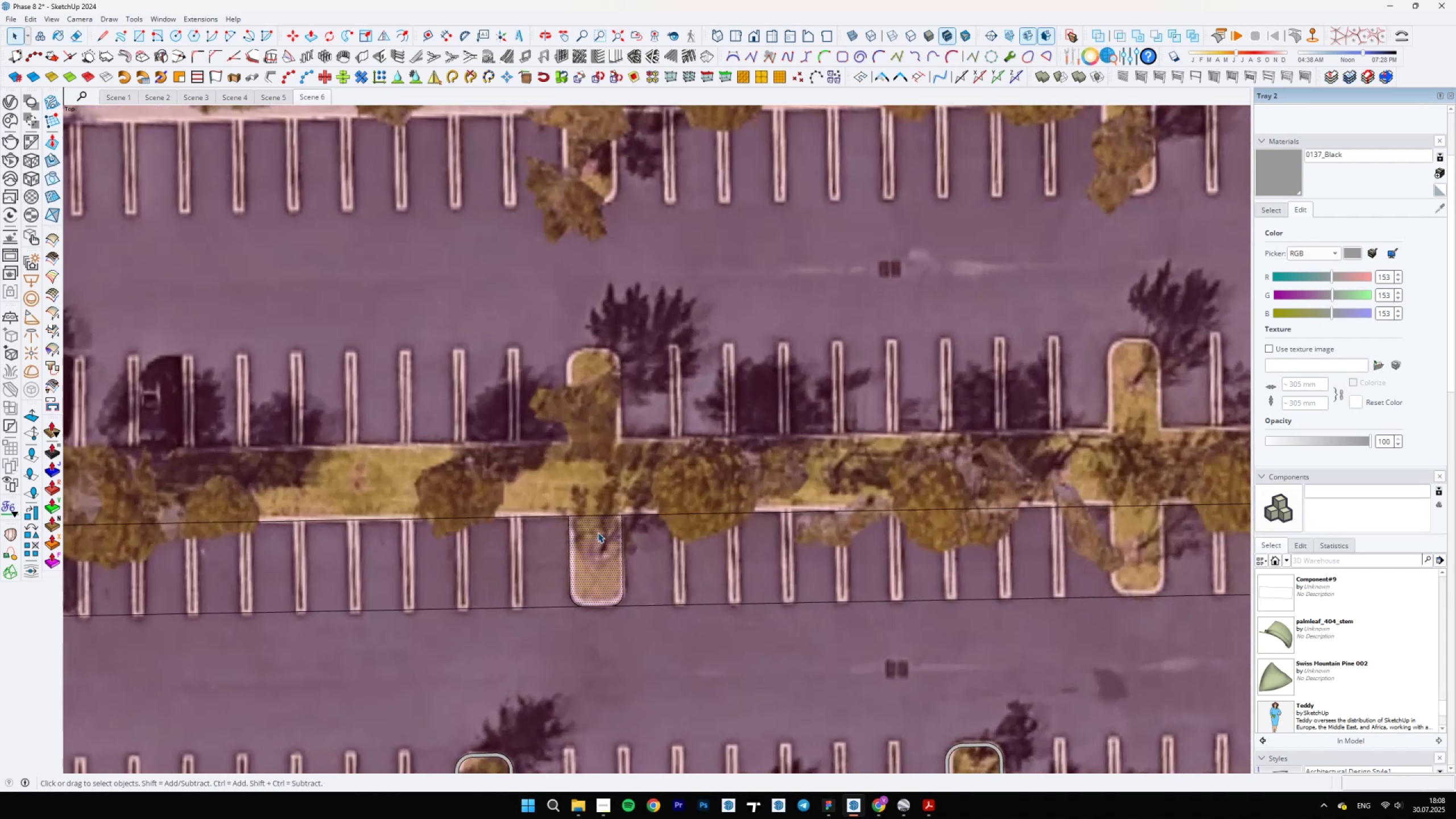 
key(M)
 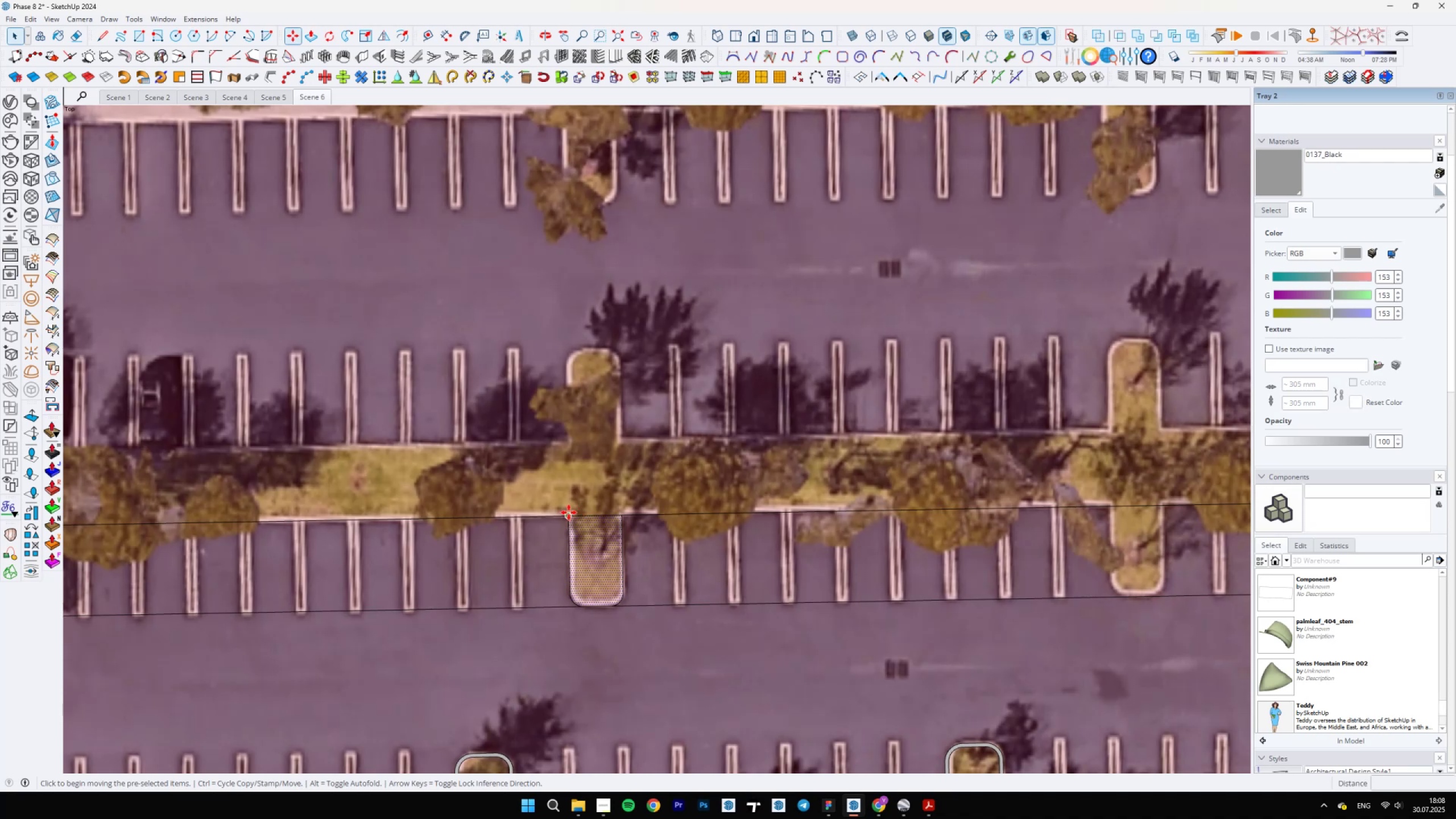 
key(Control+ControlLeft)
 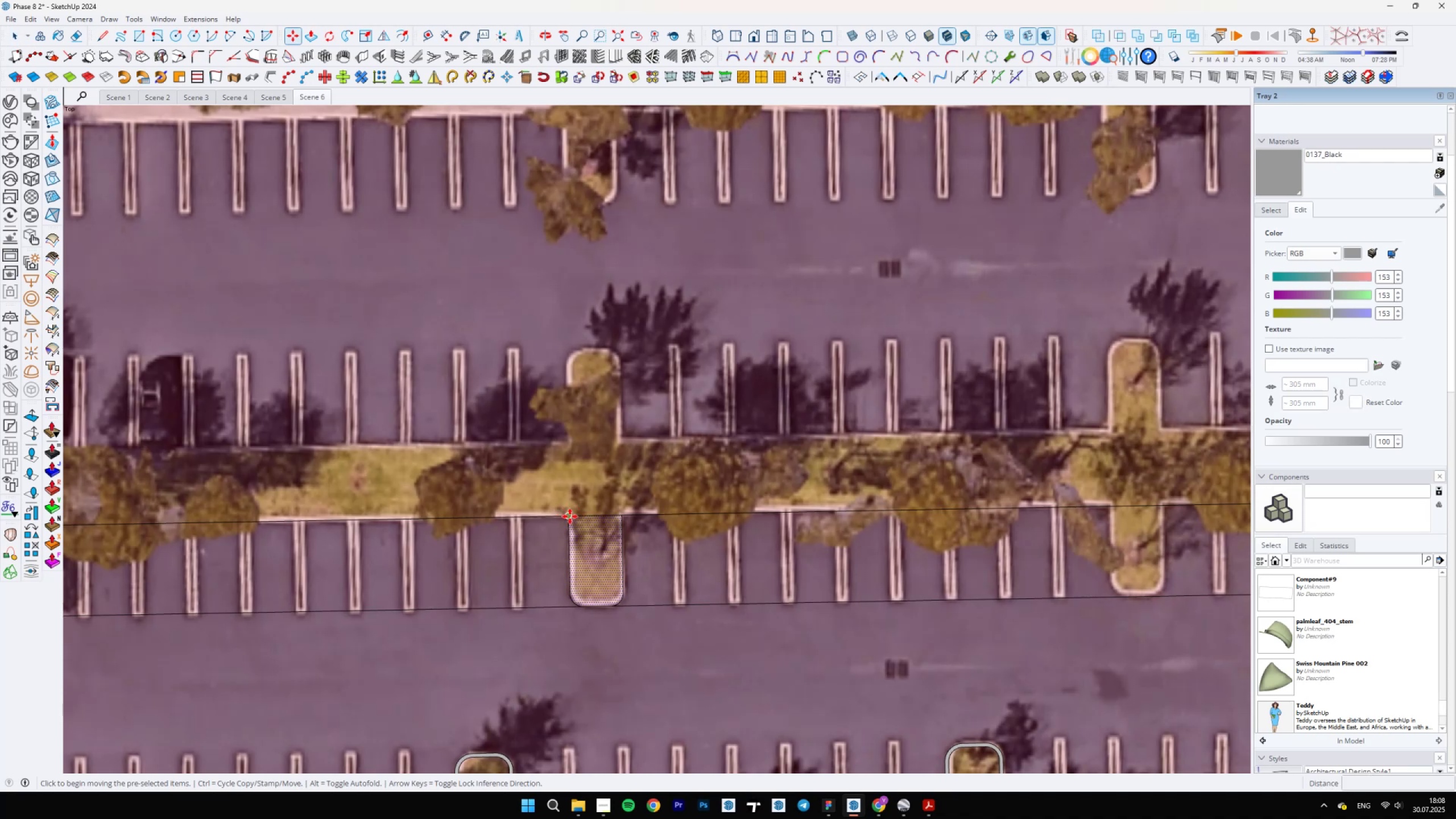 
left_click([570, 516])
 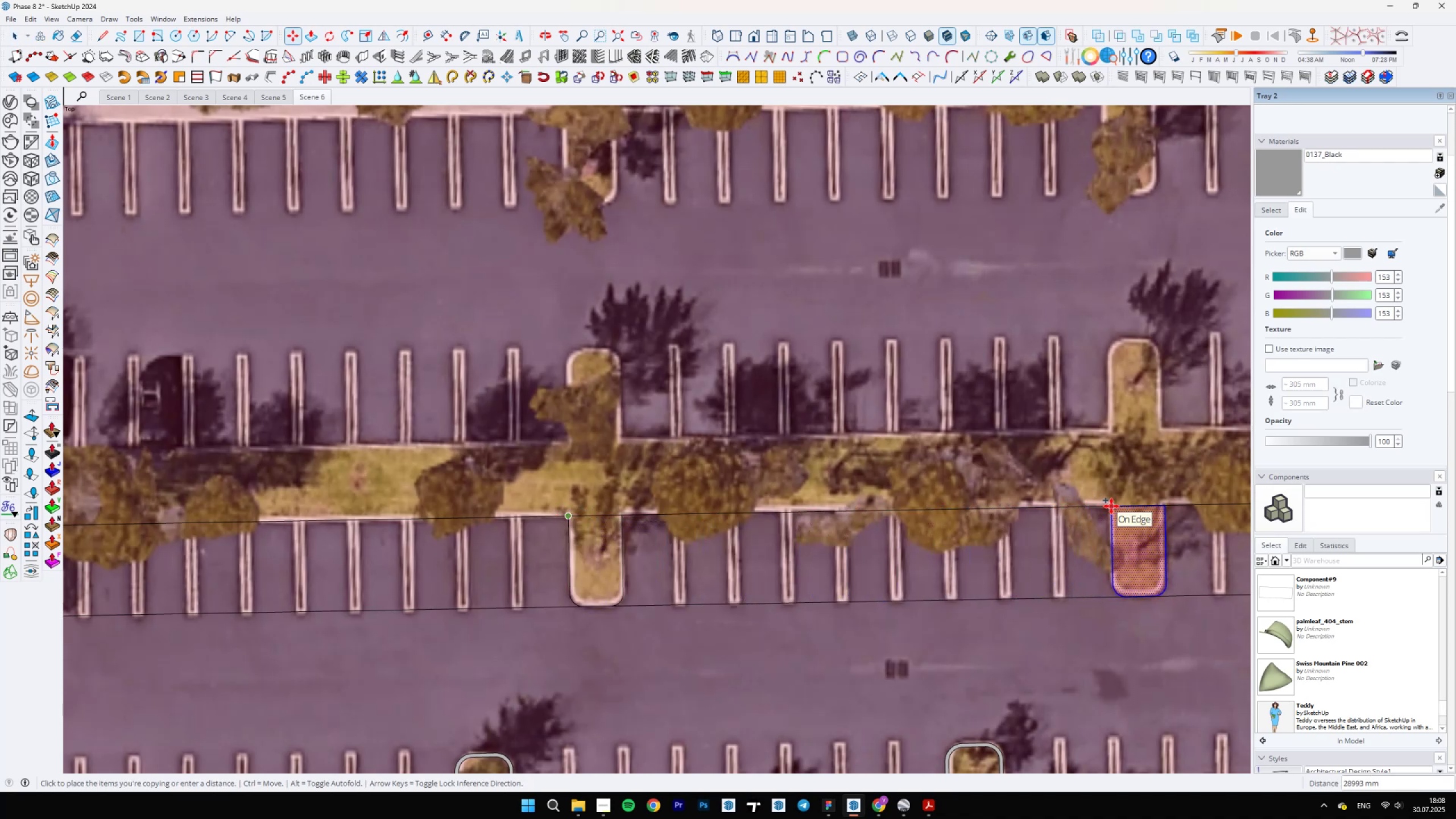 
left_click([1109, 506])
 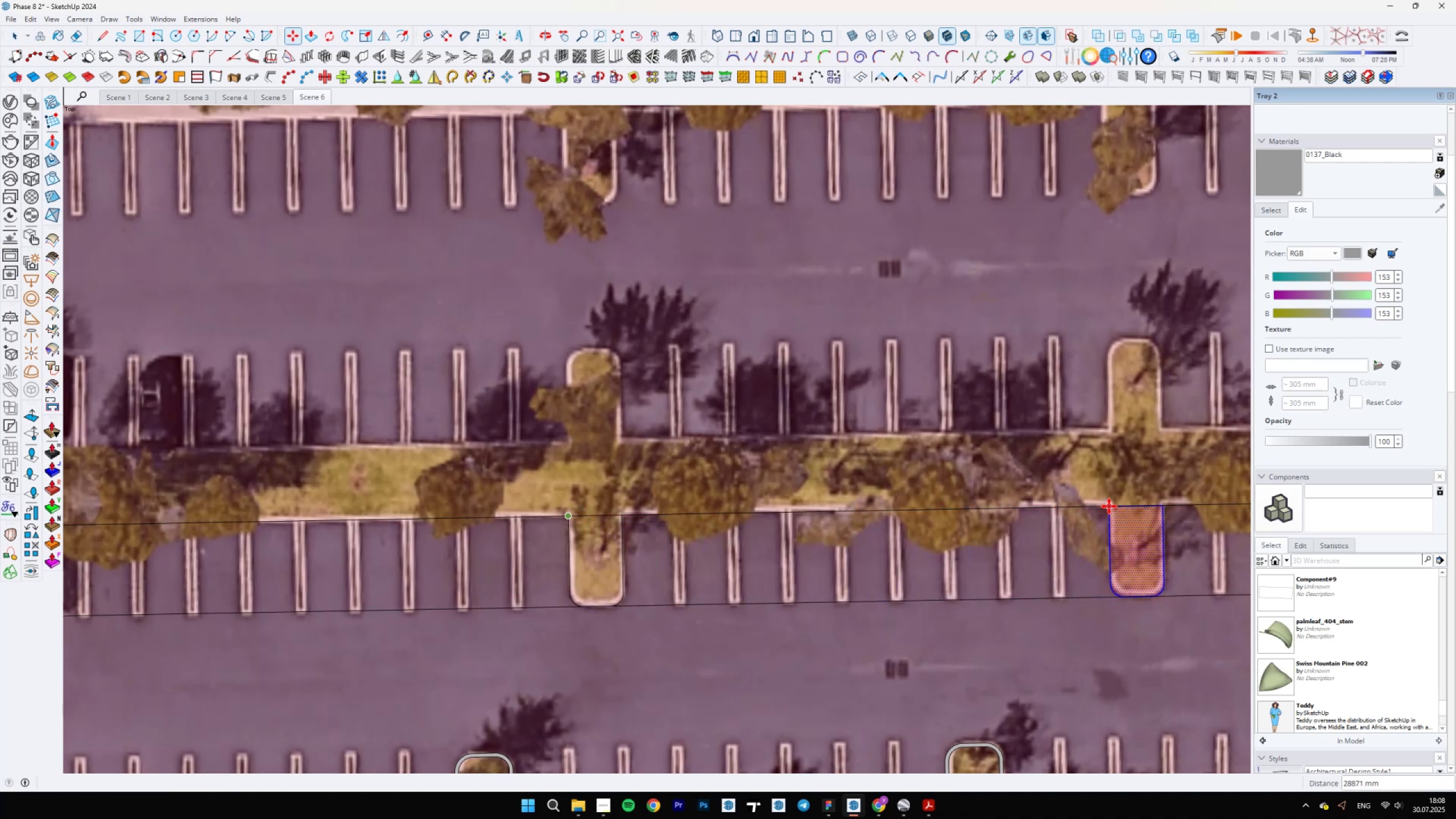 
key(Space)
 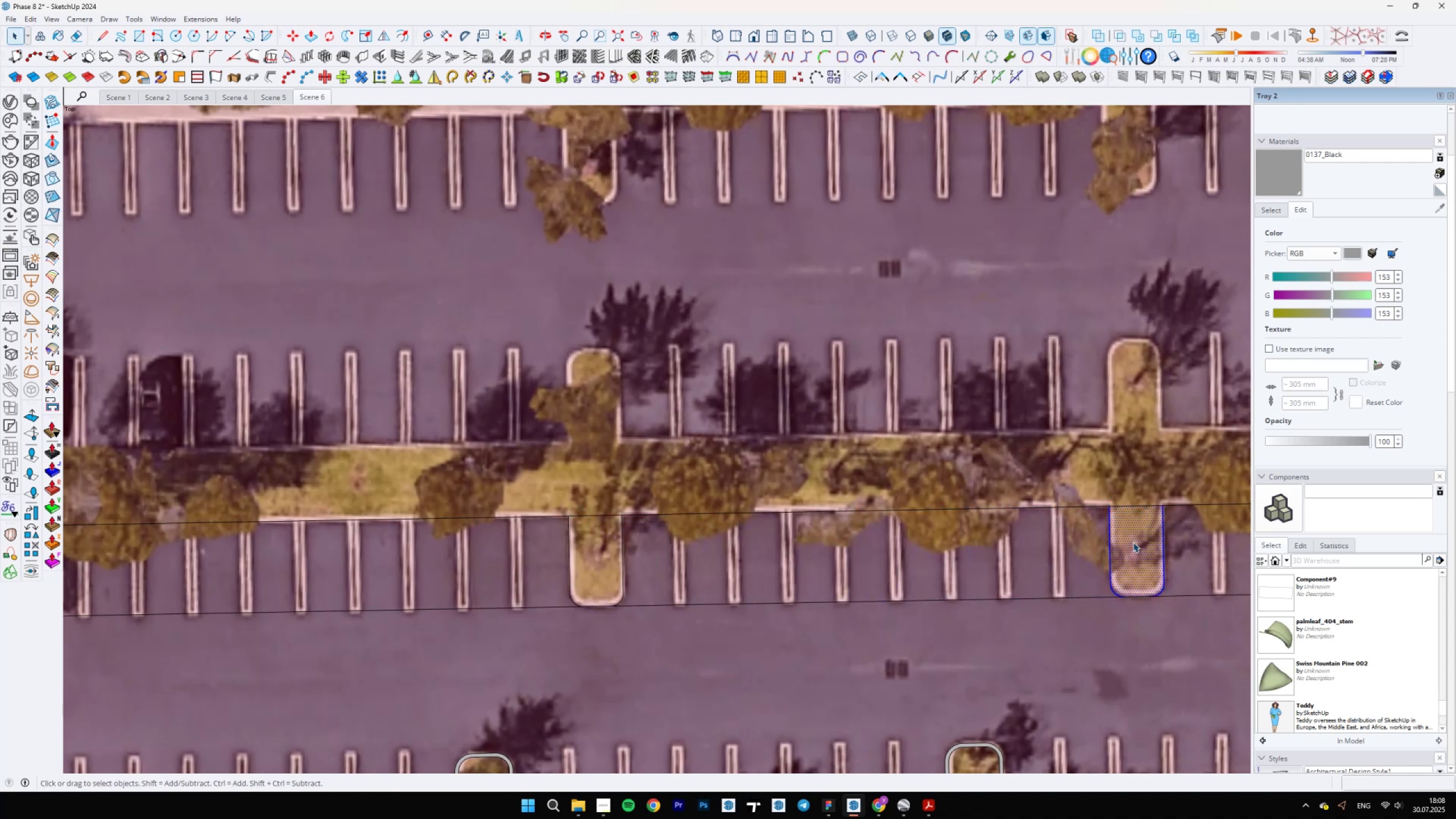 
left_click([1131, 555])
 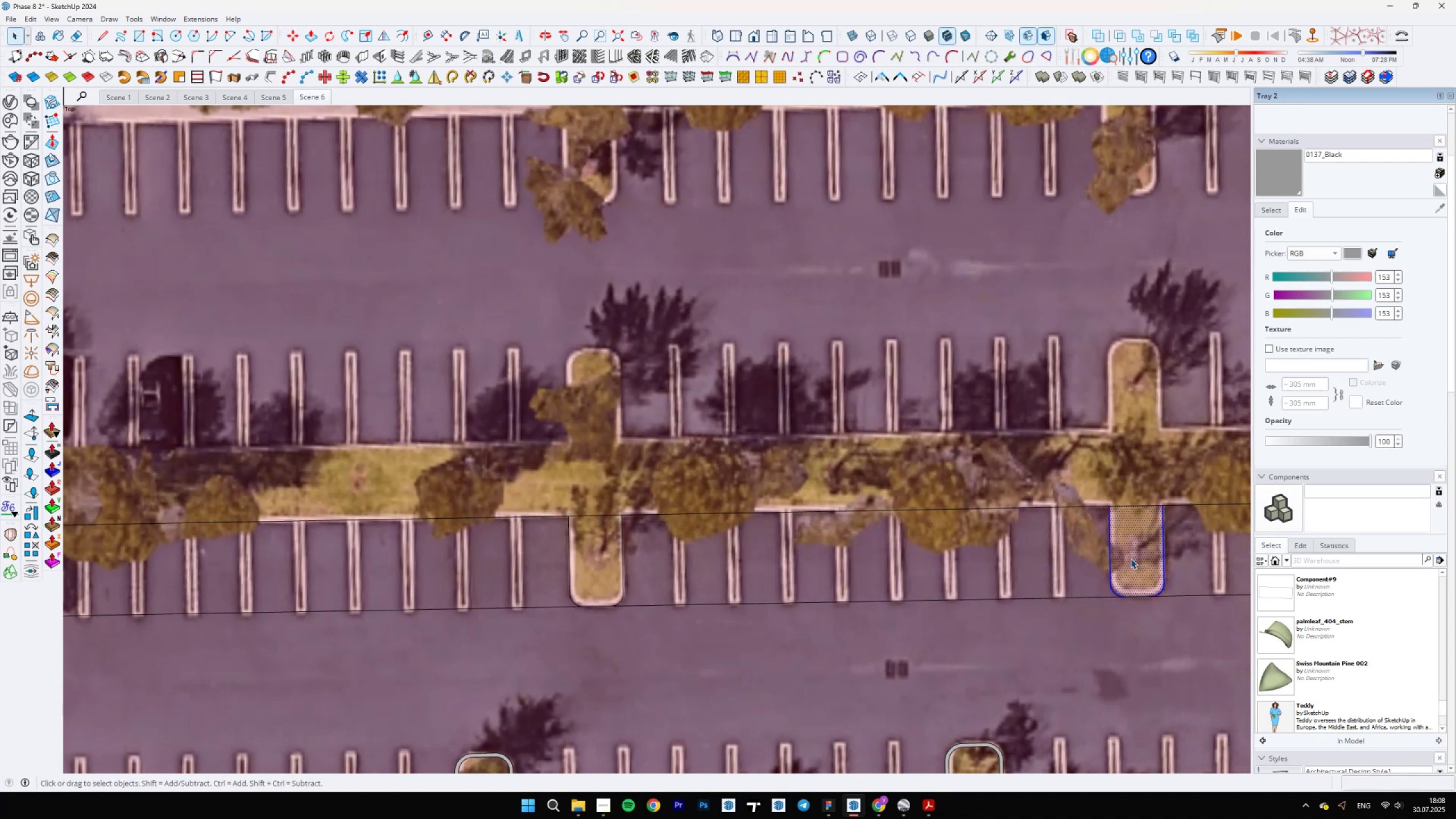 
scroll: coordinate [619, 572], scroll_direction: down, amount: 7.0
 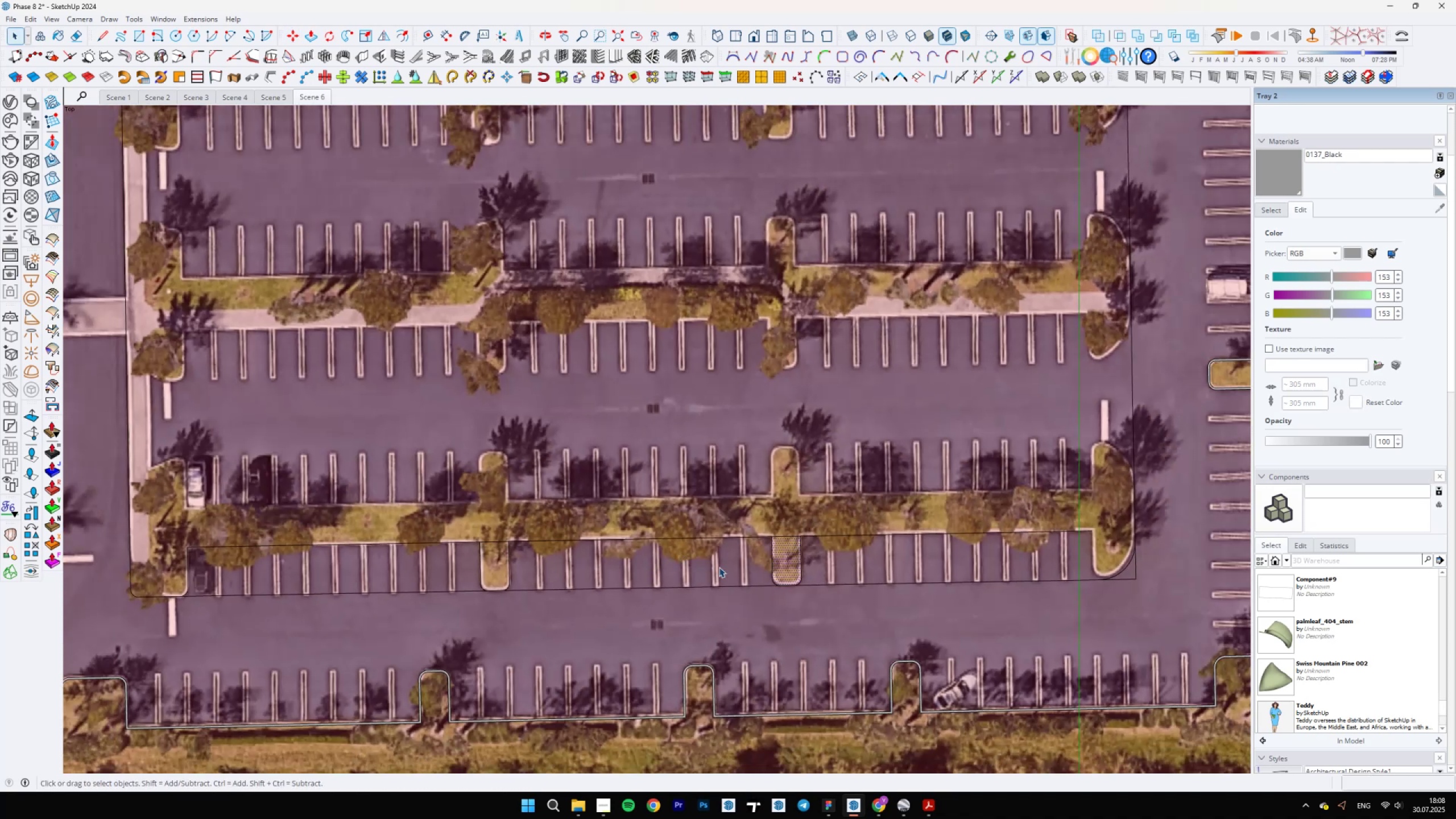 
scroll: coordinate [962, 540], scroll_direction: up, amount: 10.0
 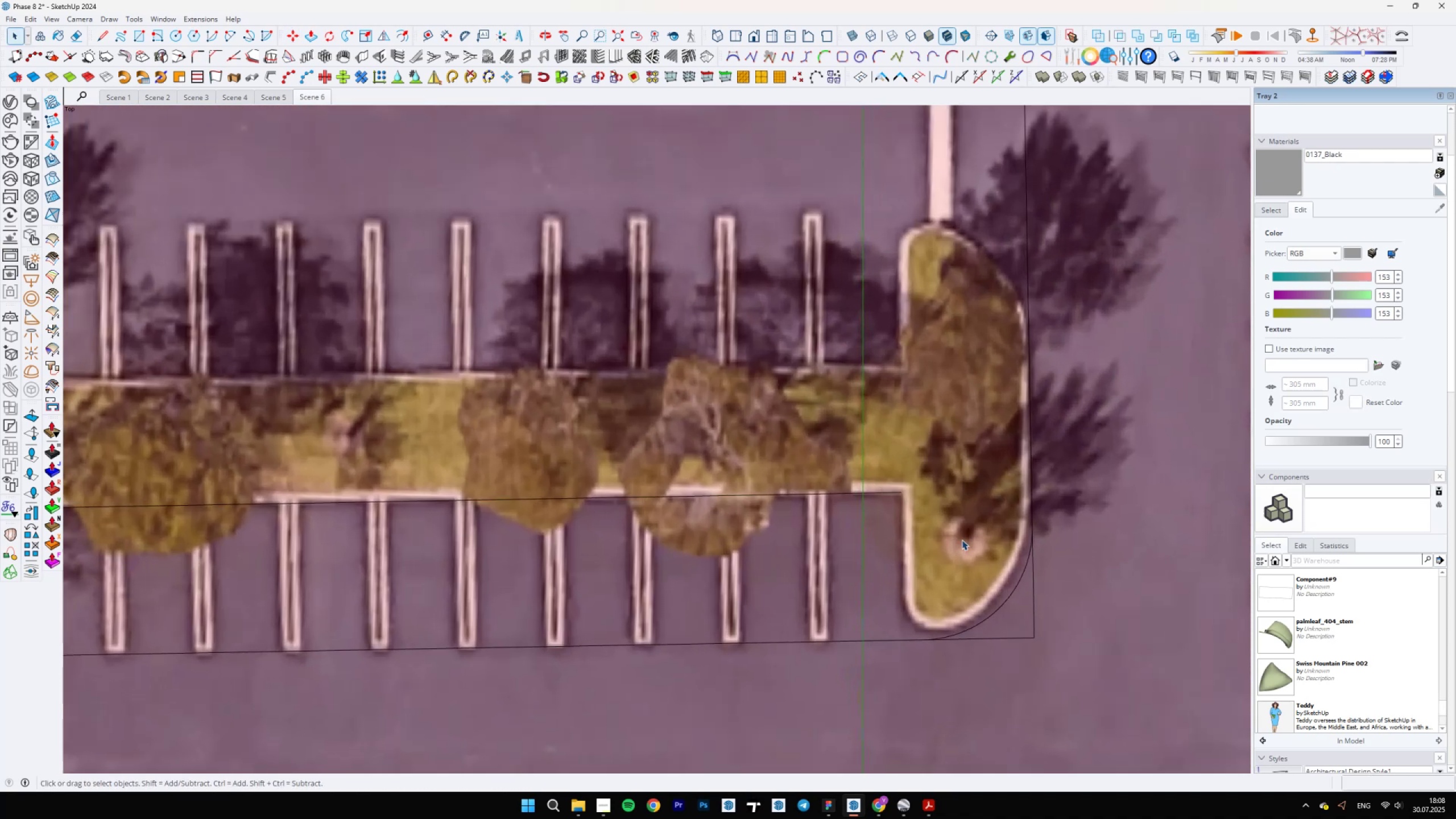 
key(L)
 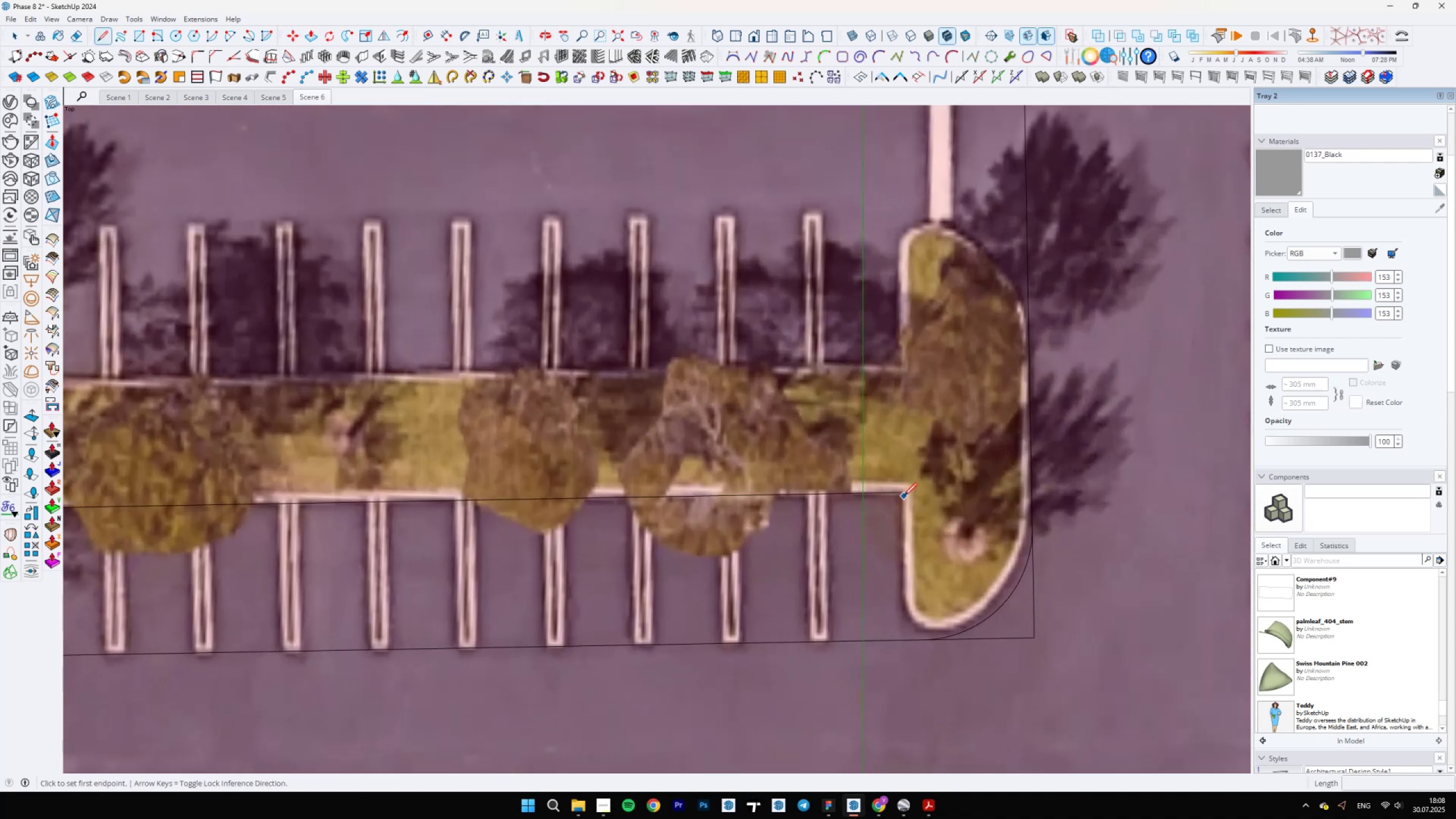 
left_click([904, 494])
 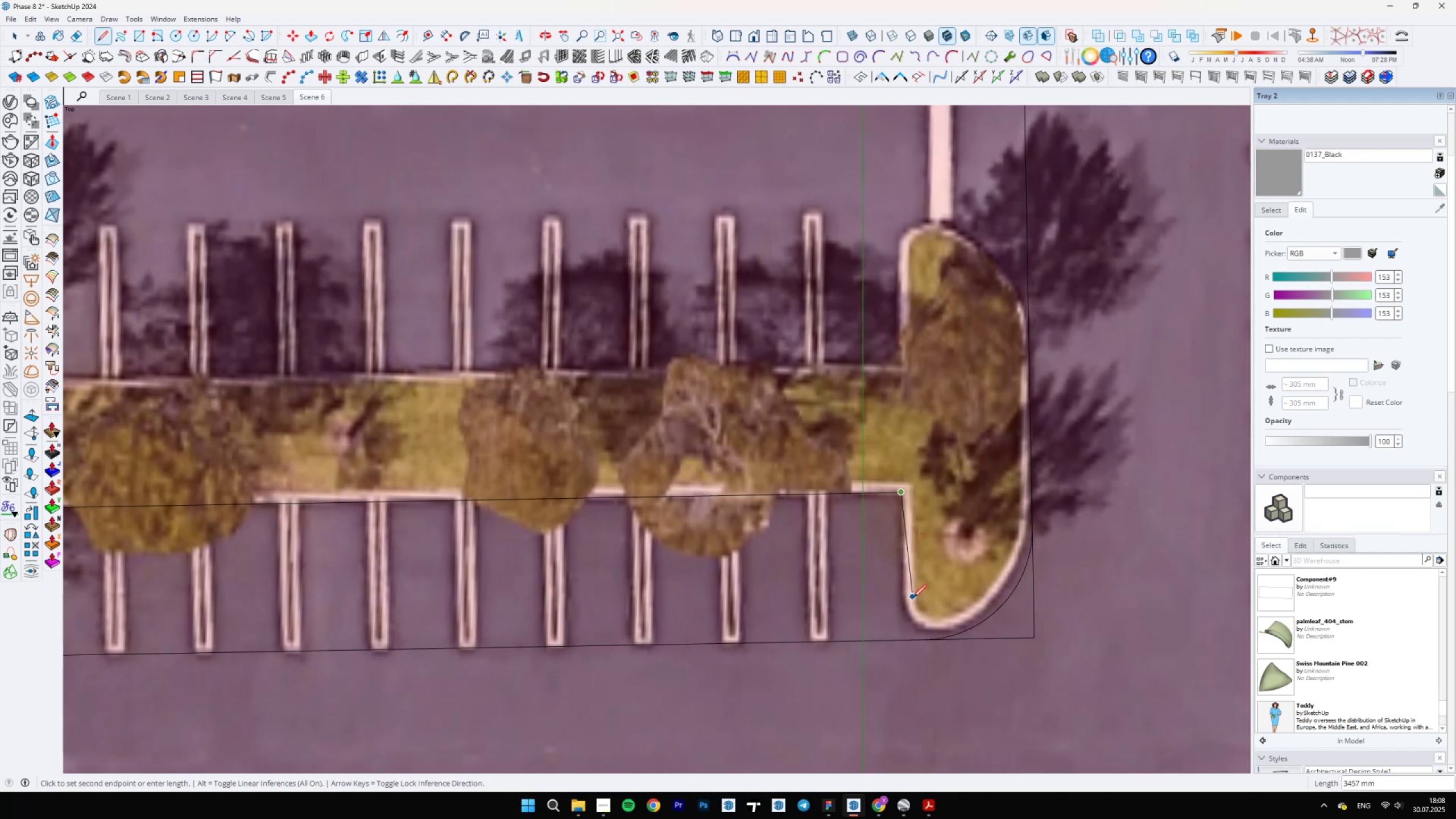 
scroll: coordinate [516, 523], scroll_direction: down, amount: 6.0
 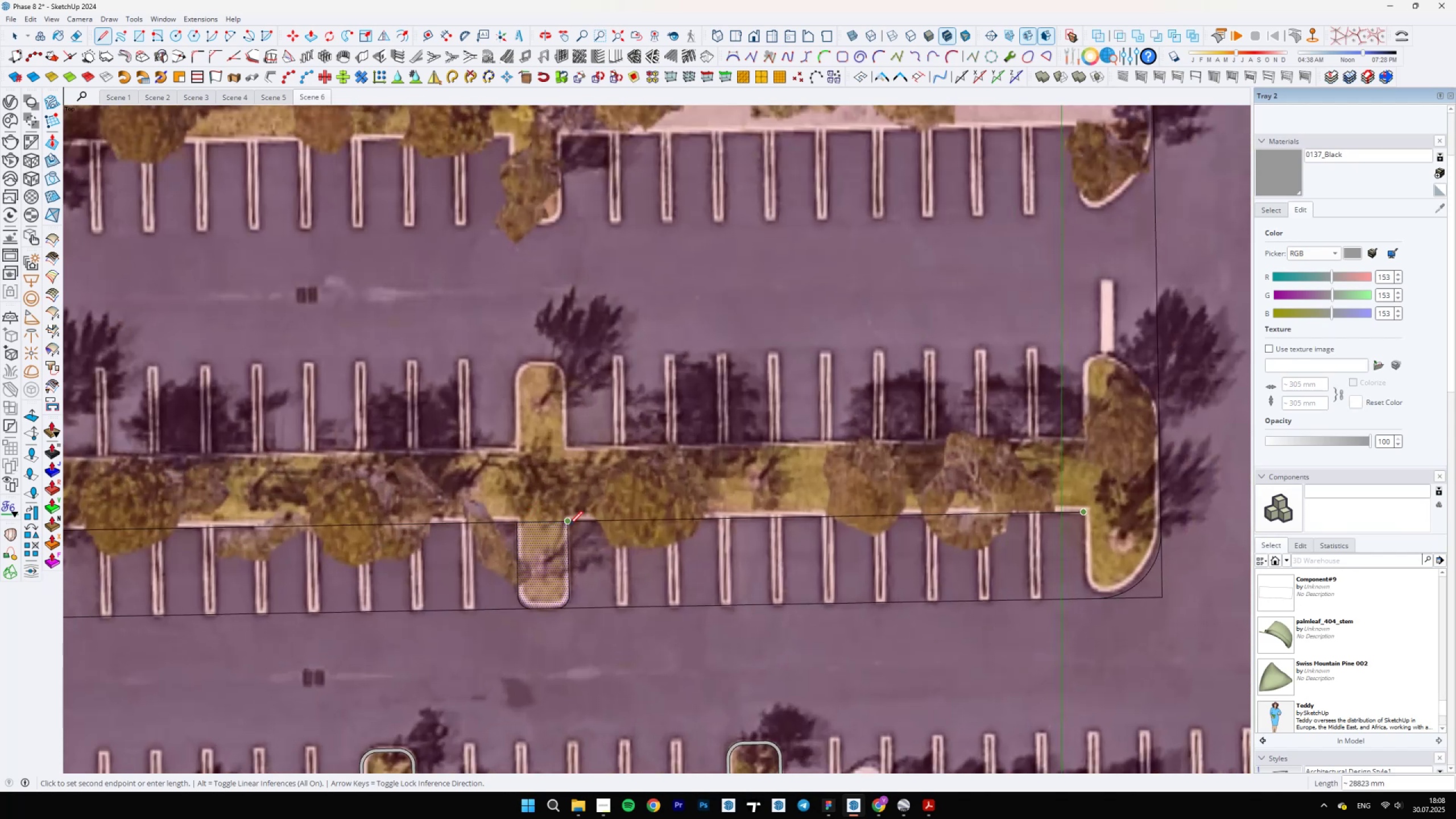 
left_click([568, 524])
 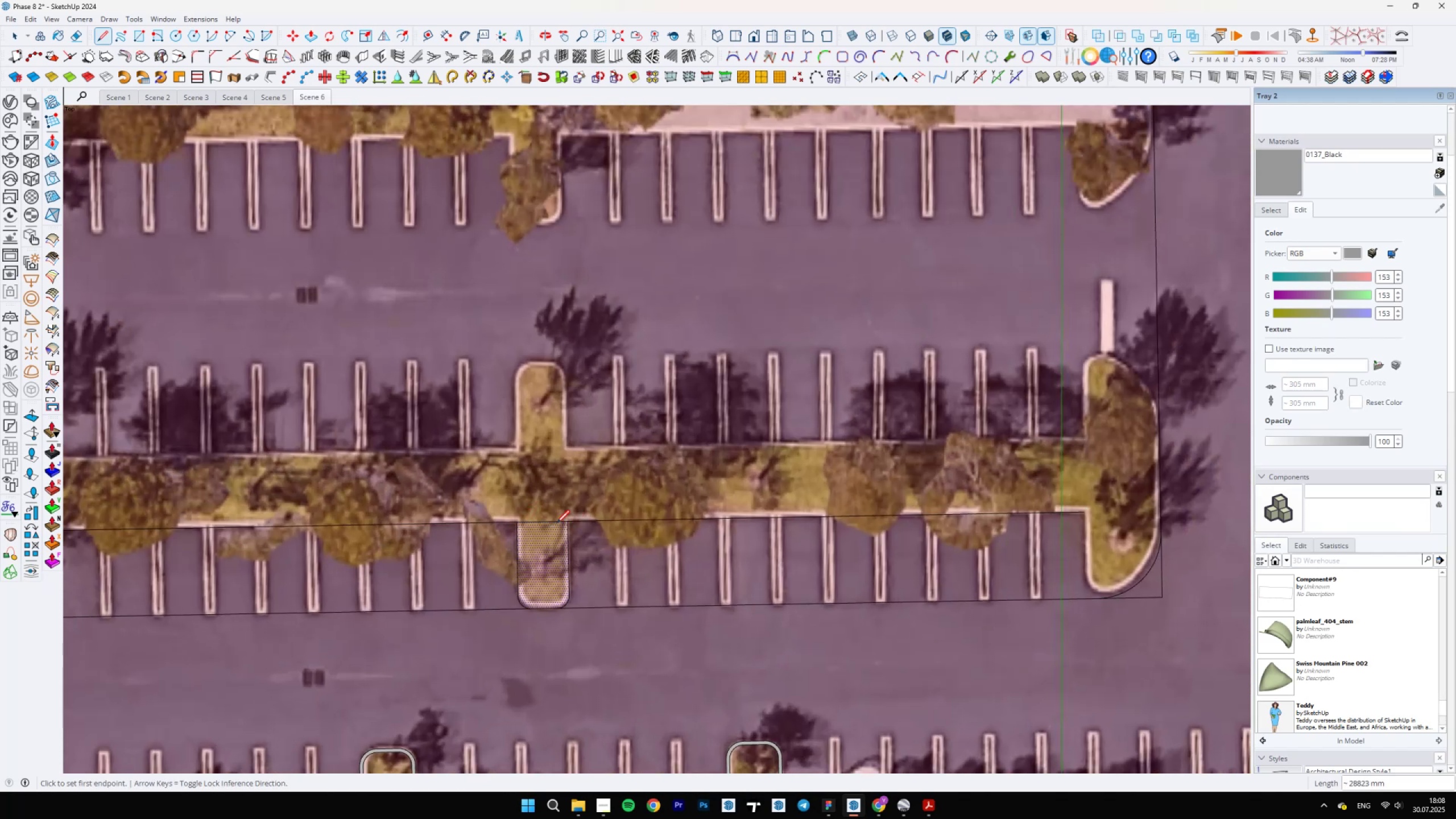 
scroll: coordinate [1015, 562], scroll_direction: none, amount: 0.0
 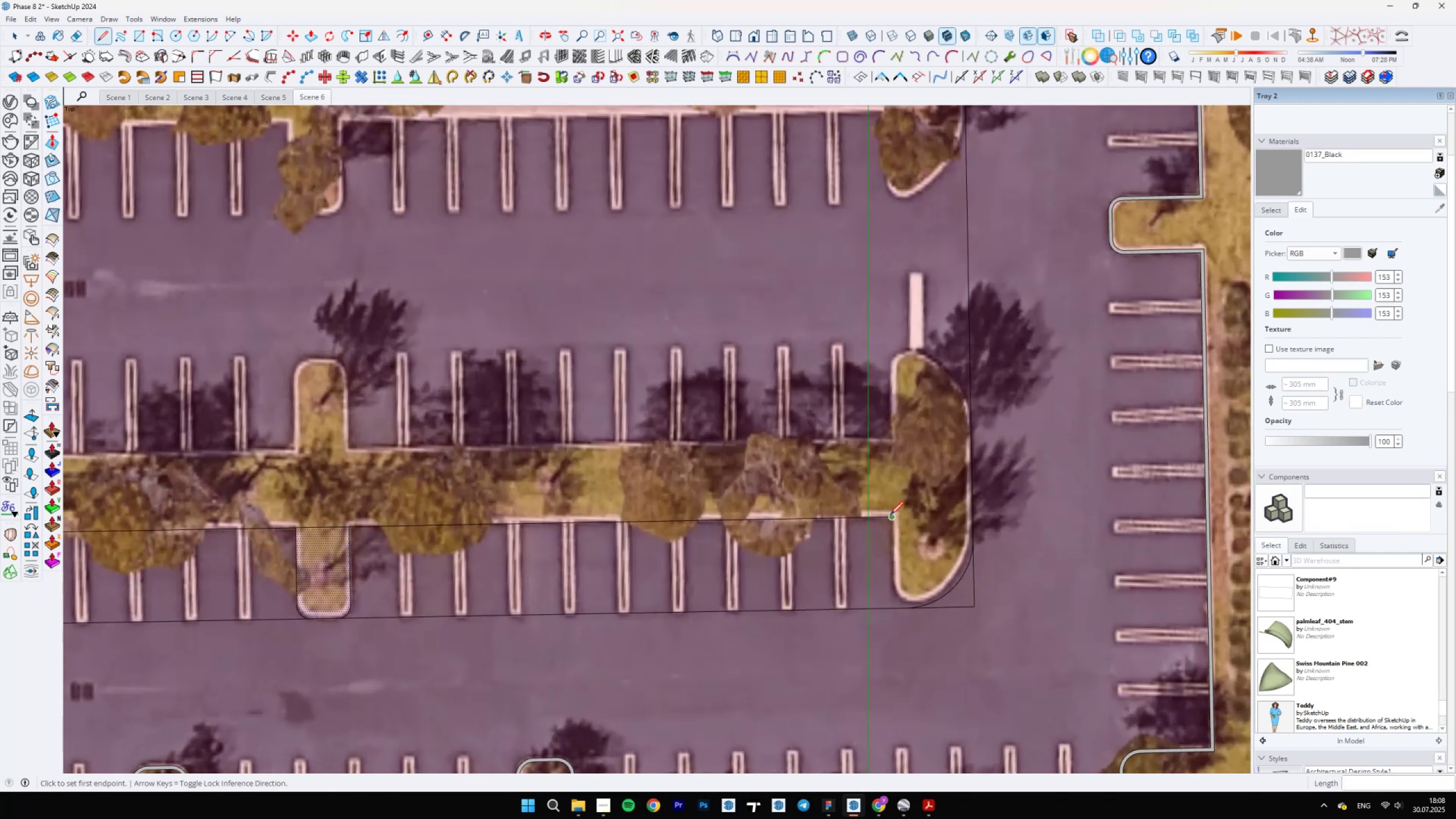 
scroll: coordinate [893, 564], scroll_direction: up, amount: 5.0
 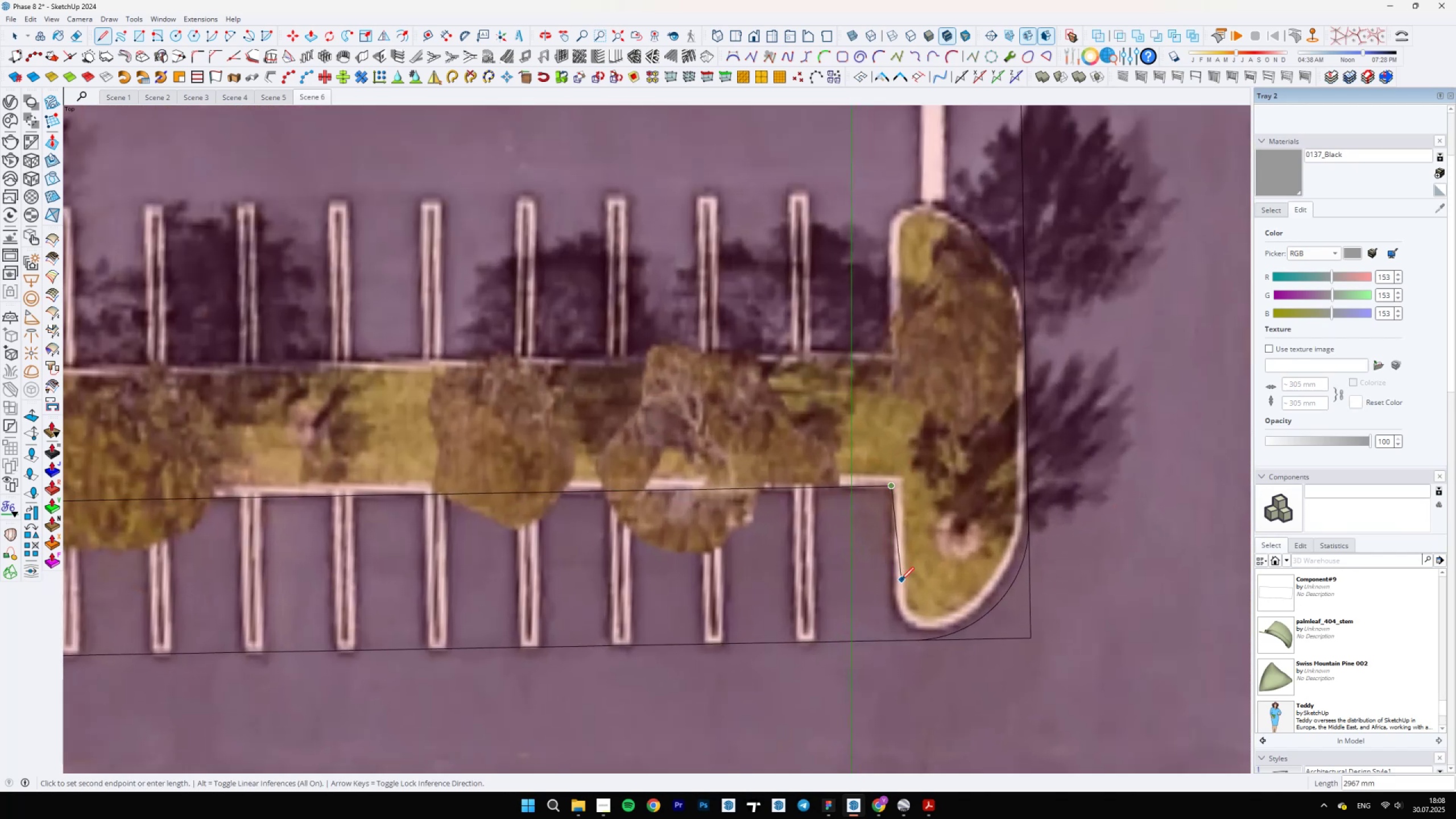 
hold_key(key=ShiftLeft, duration=0.61)
left_click([905, 668])
 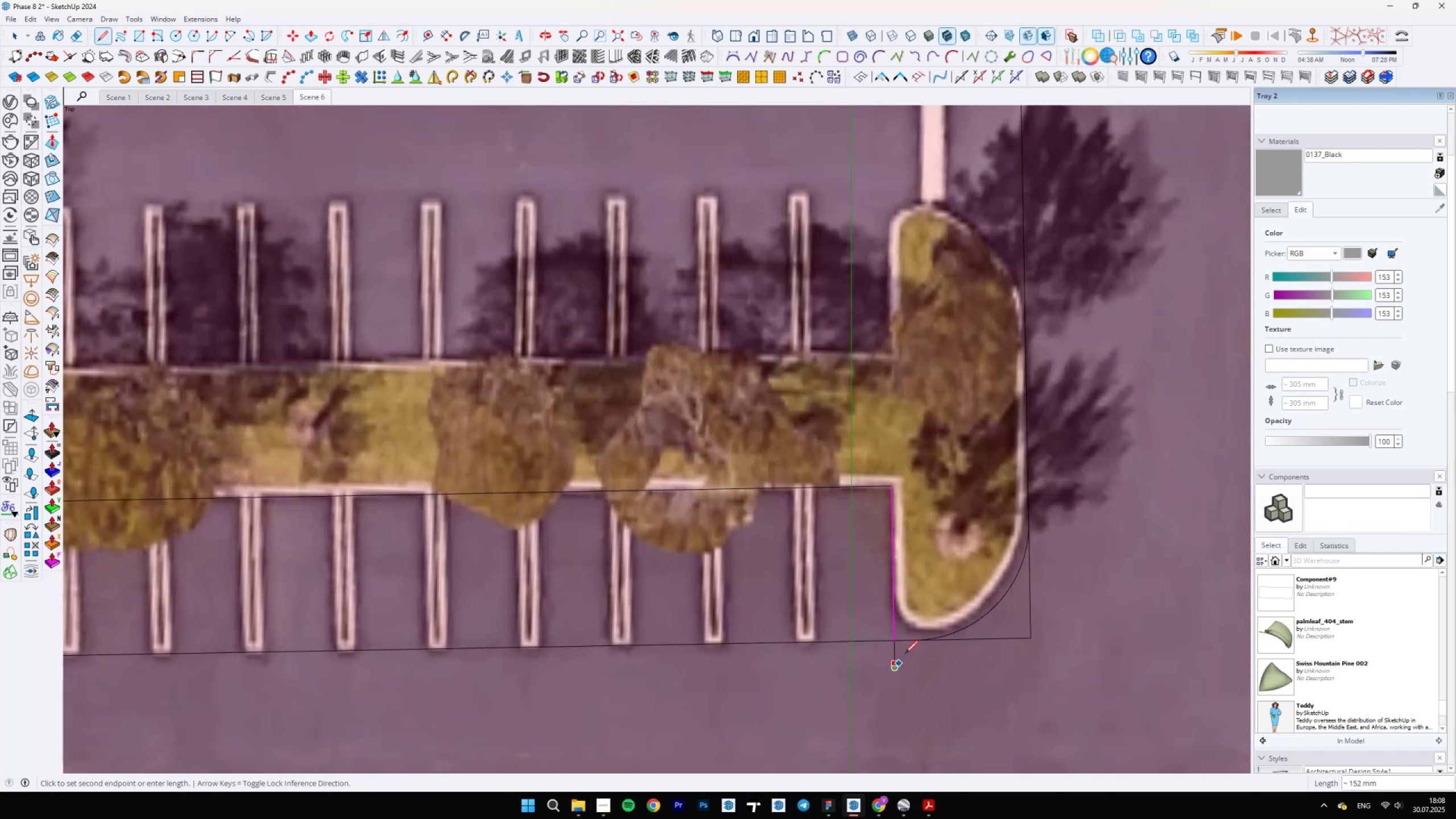 
scroll: coordinate [898, 624], scroll_direction: up, amount: 8.0
 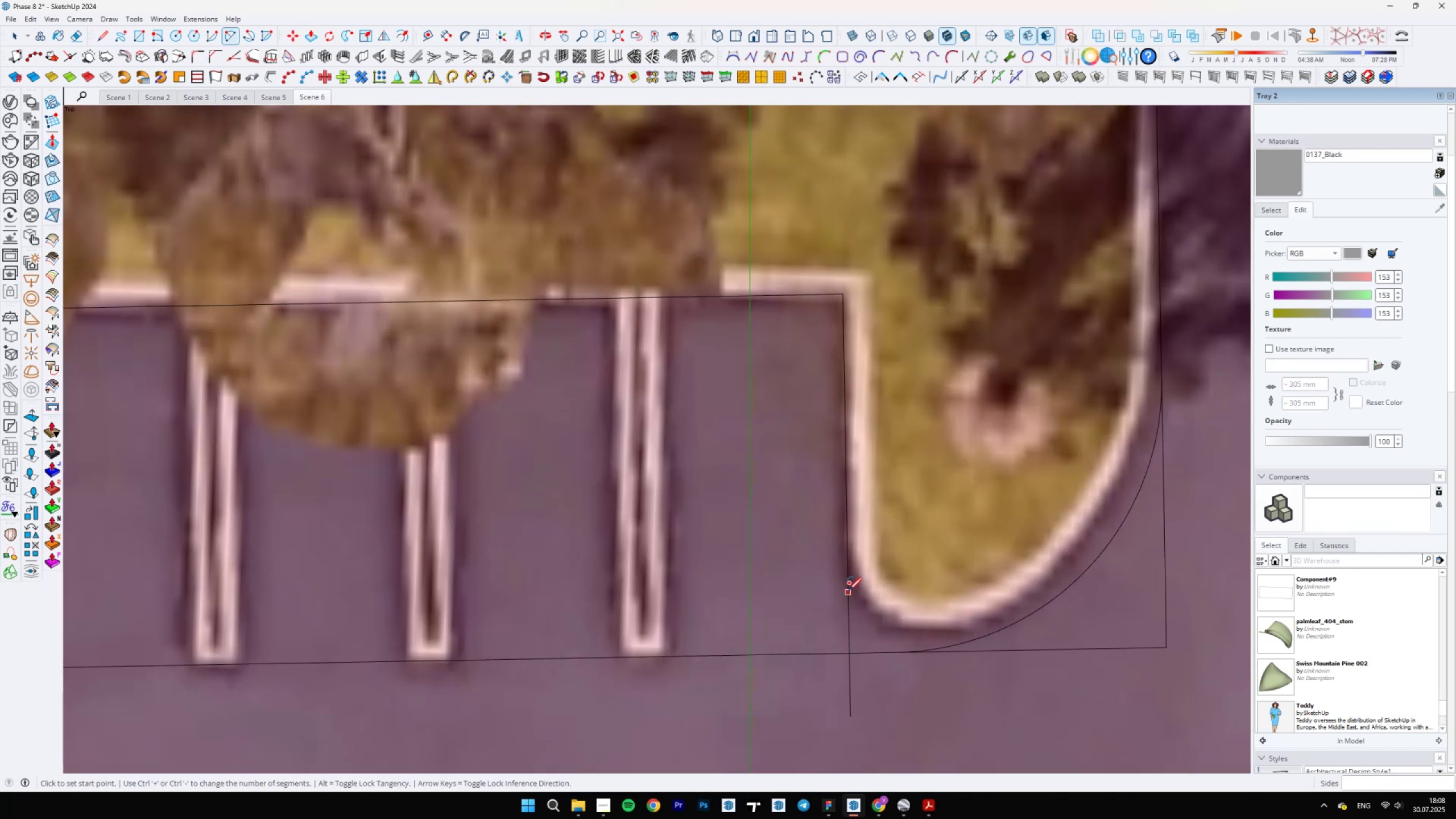 
type(AA)
 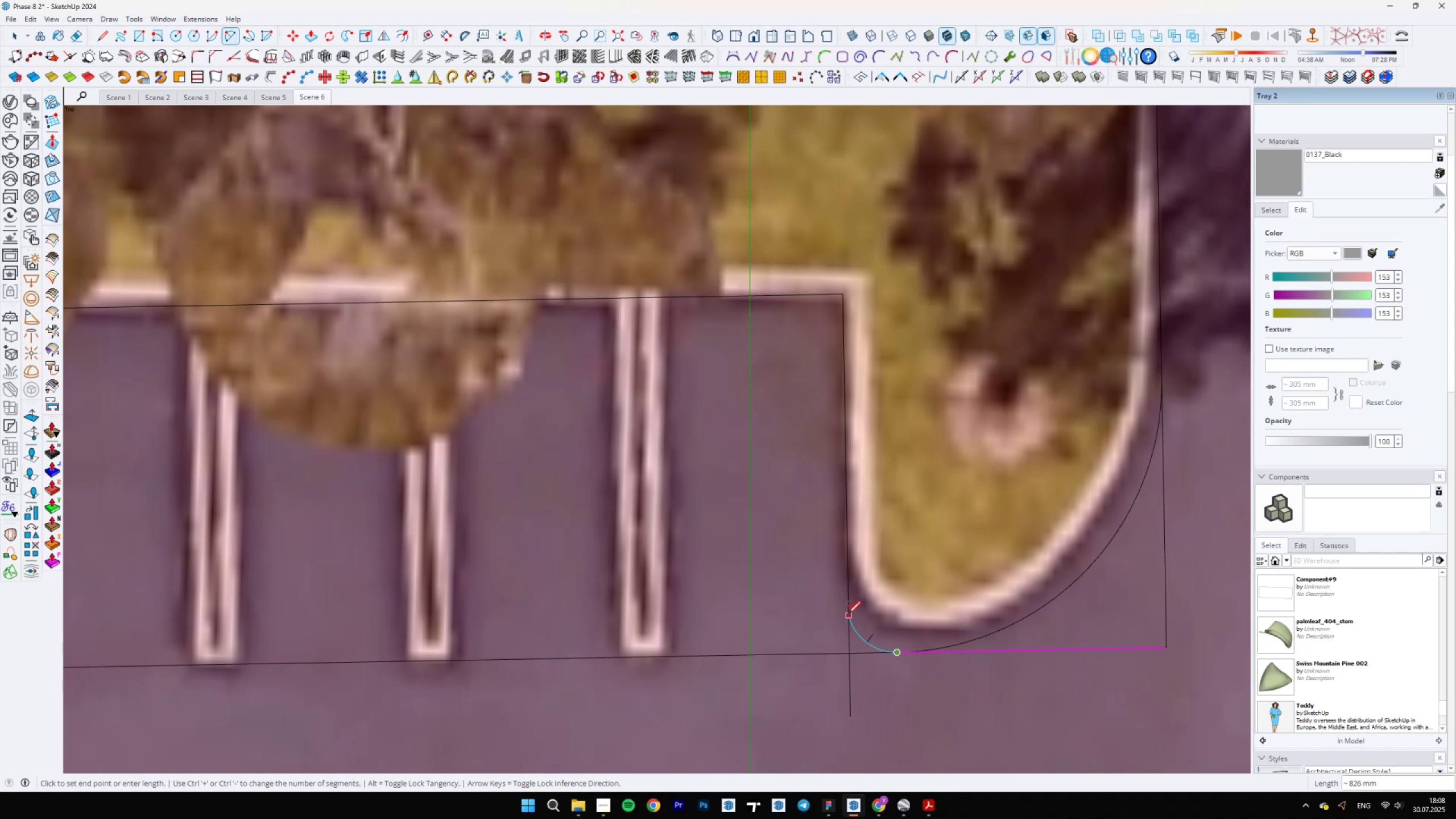 
double_click([849, 602])
 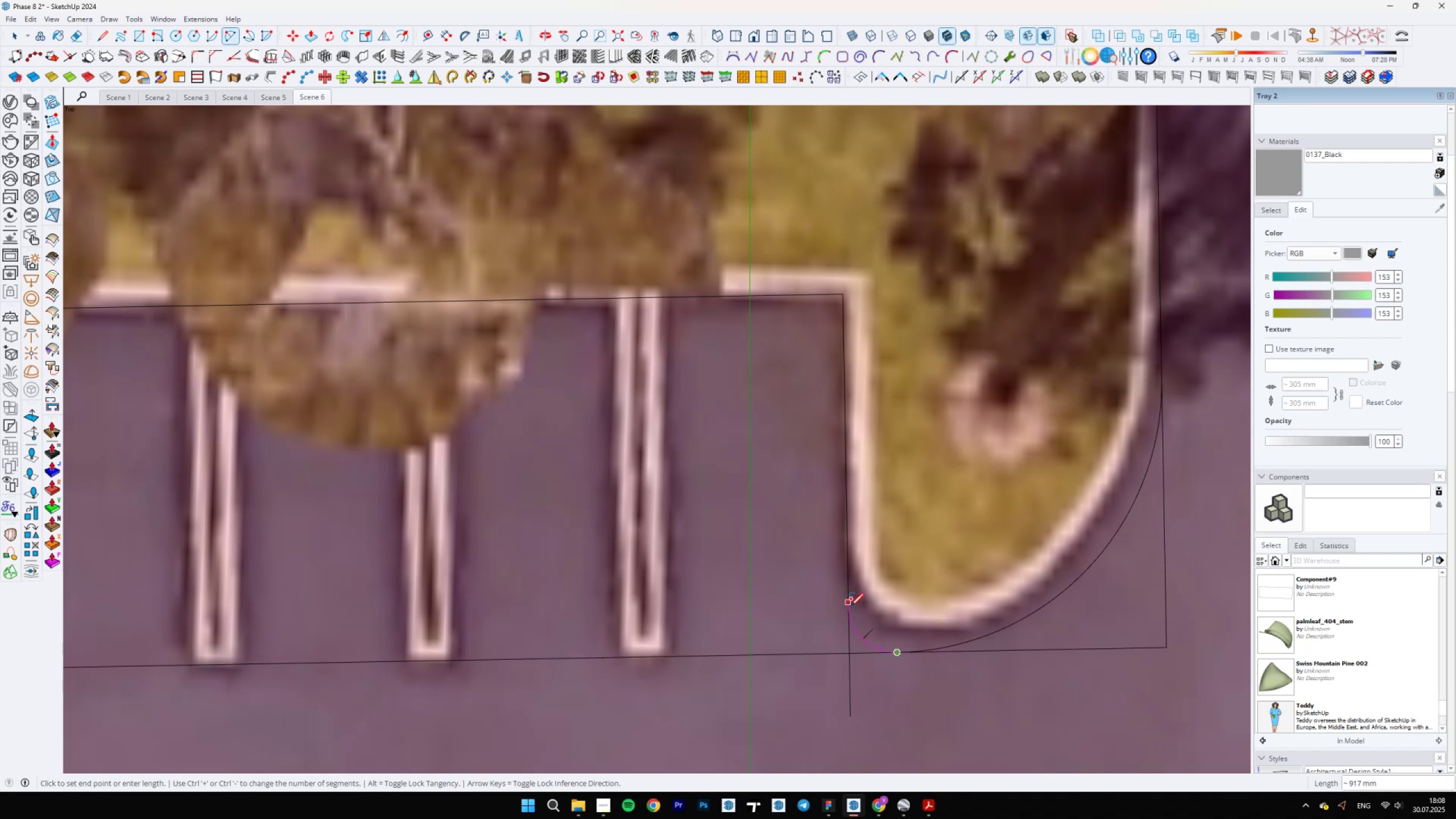 
key(E)
 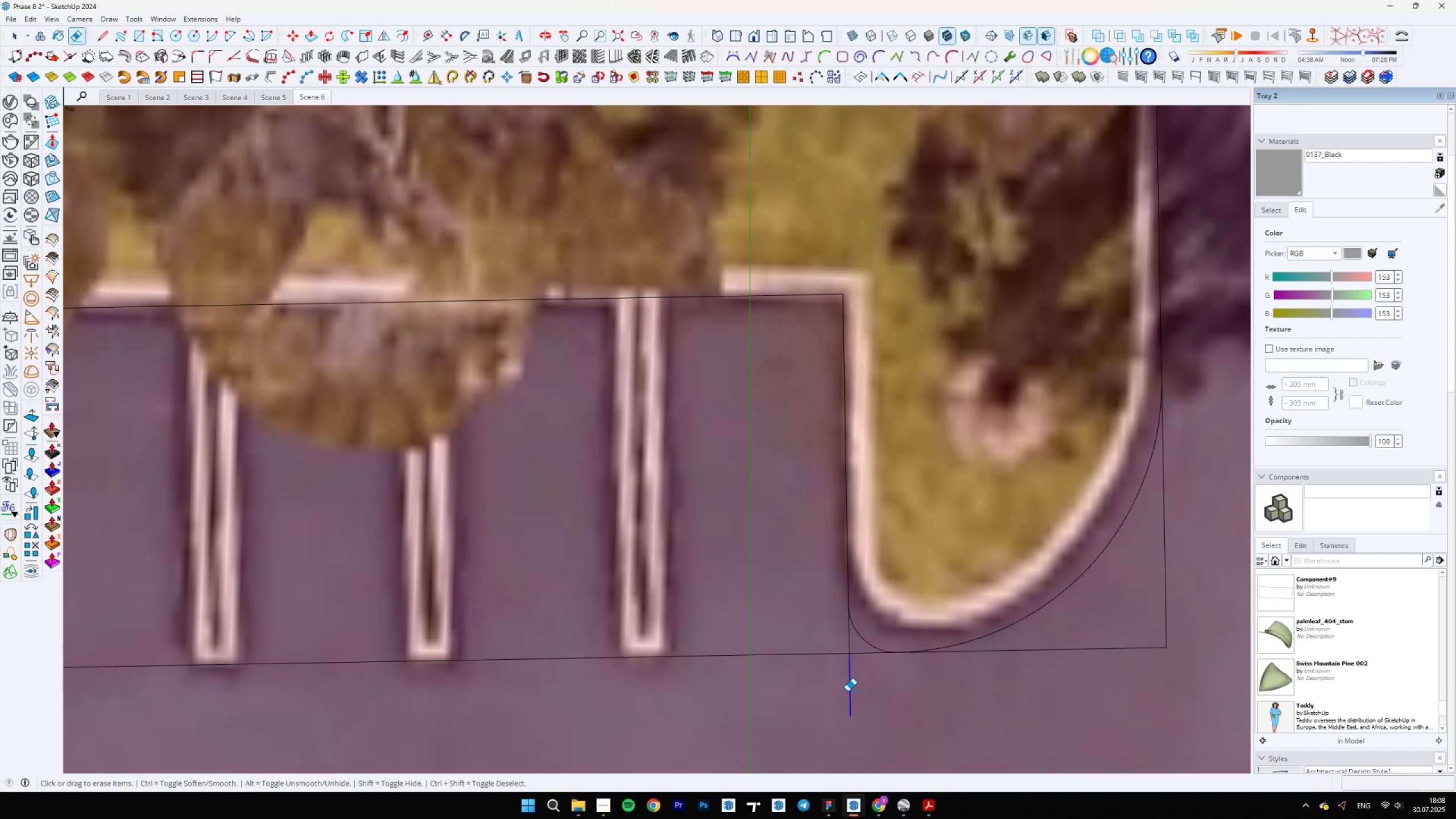 
scroll: coordinate [898, 522], scroll_direction: down, amount: 19.0
 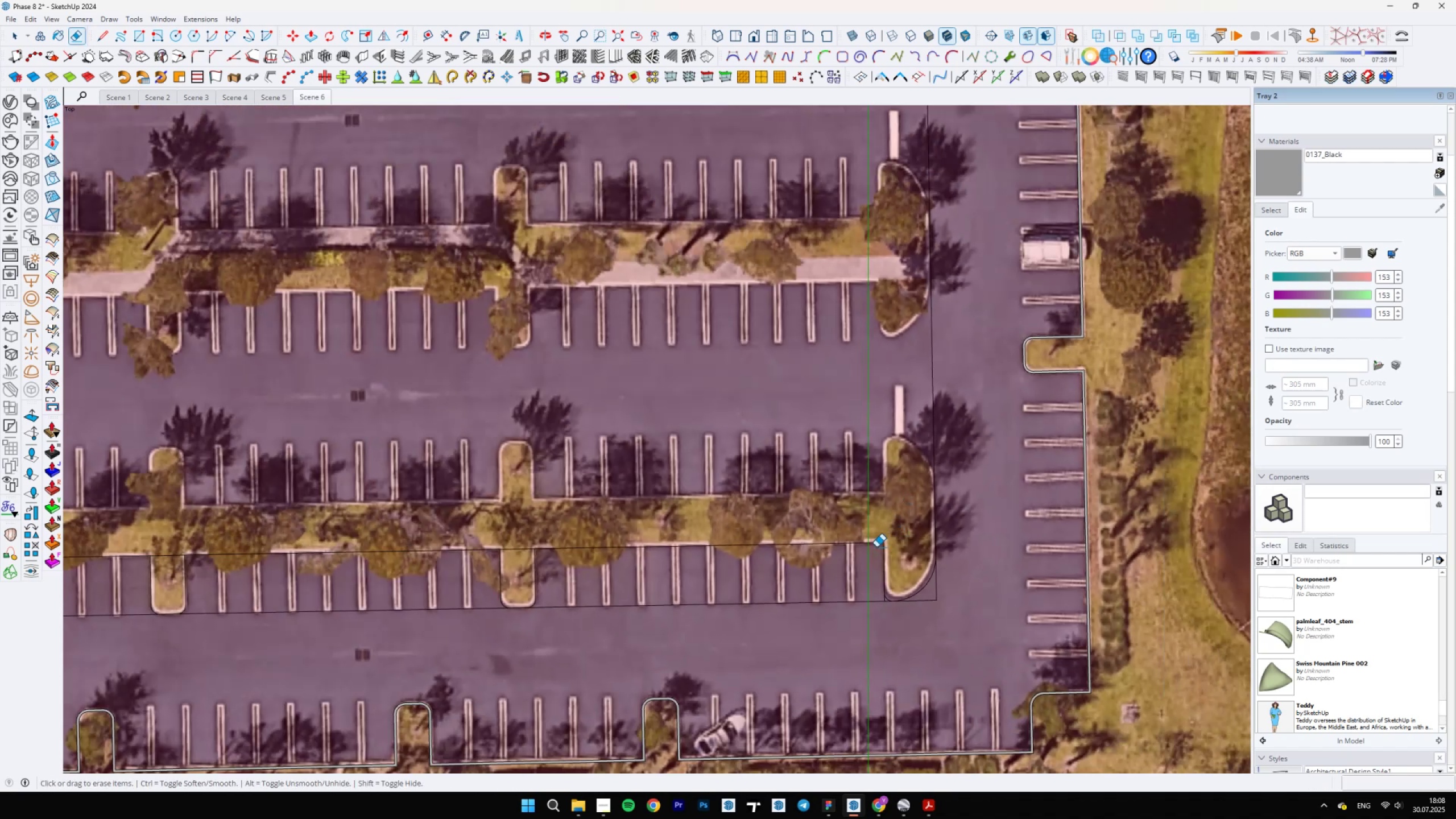 
scroll: coordinate [896, 624], scroll_direction: up, amount: 14.0
 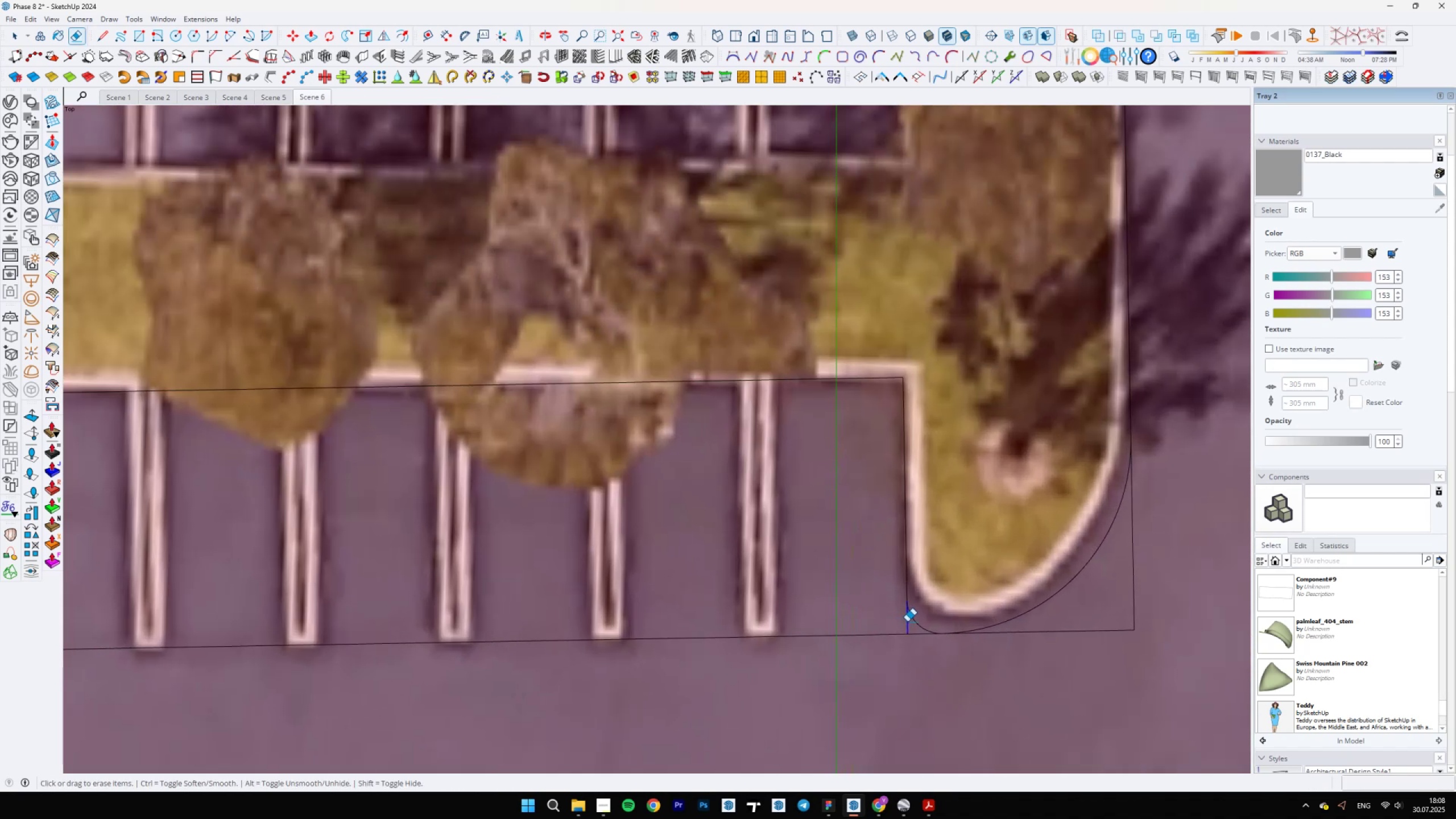 
scroll: coordinate [906, 612], scroll_direction: down, amount: 4.0
 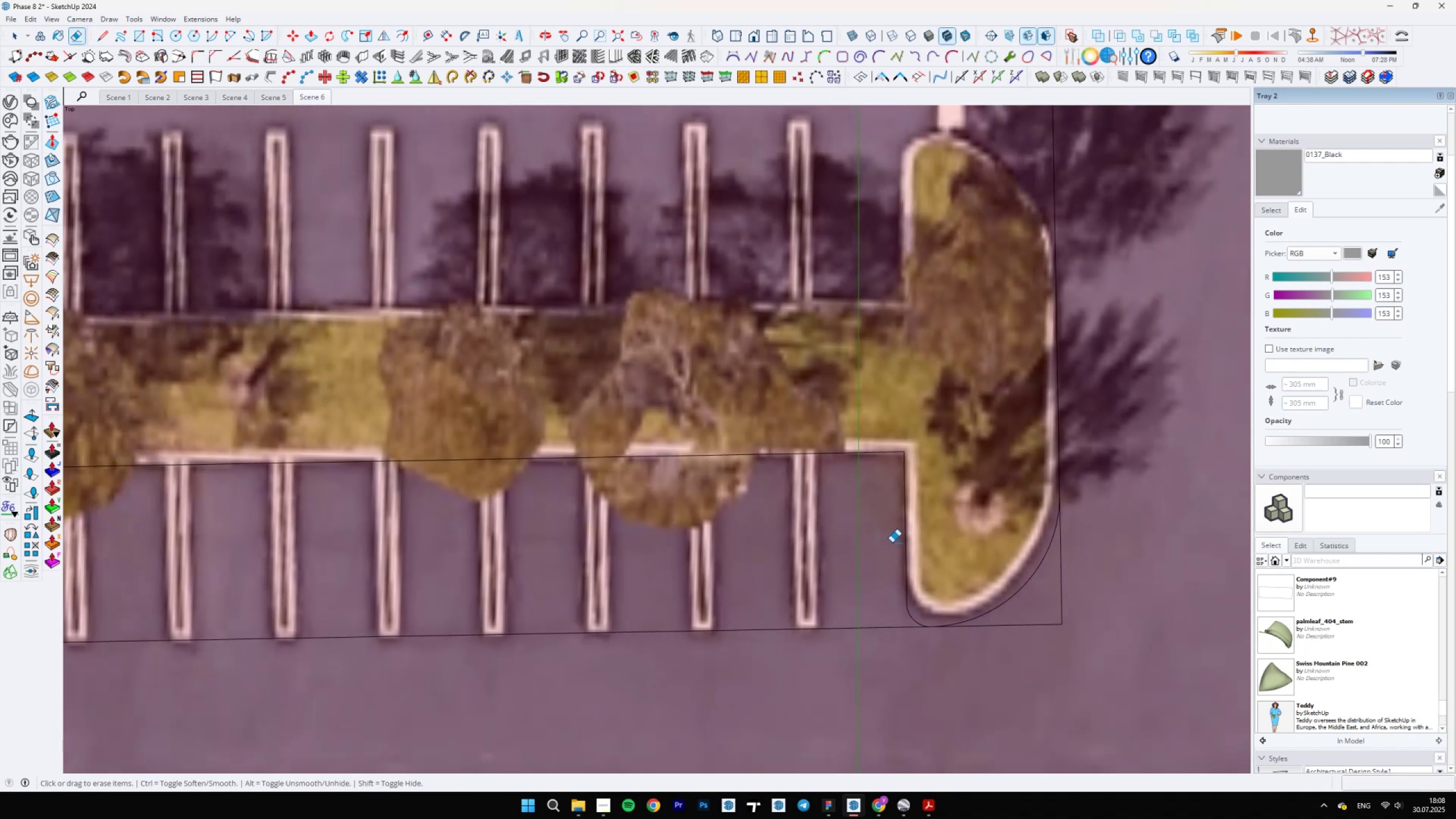 
key(L)
 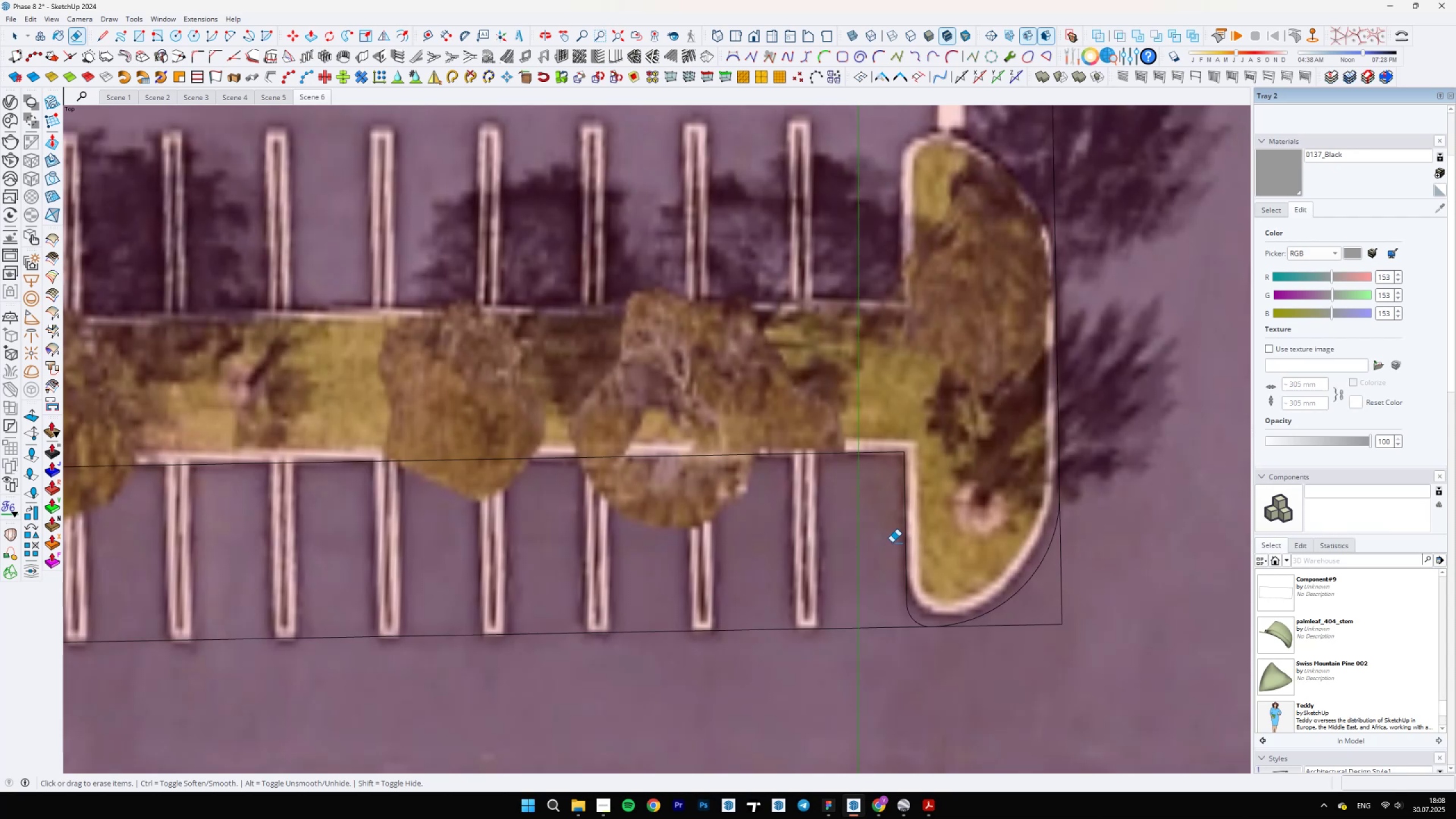 
scroll: coordinate [795, 491], scroll_direction: down, amount: 3.0
 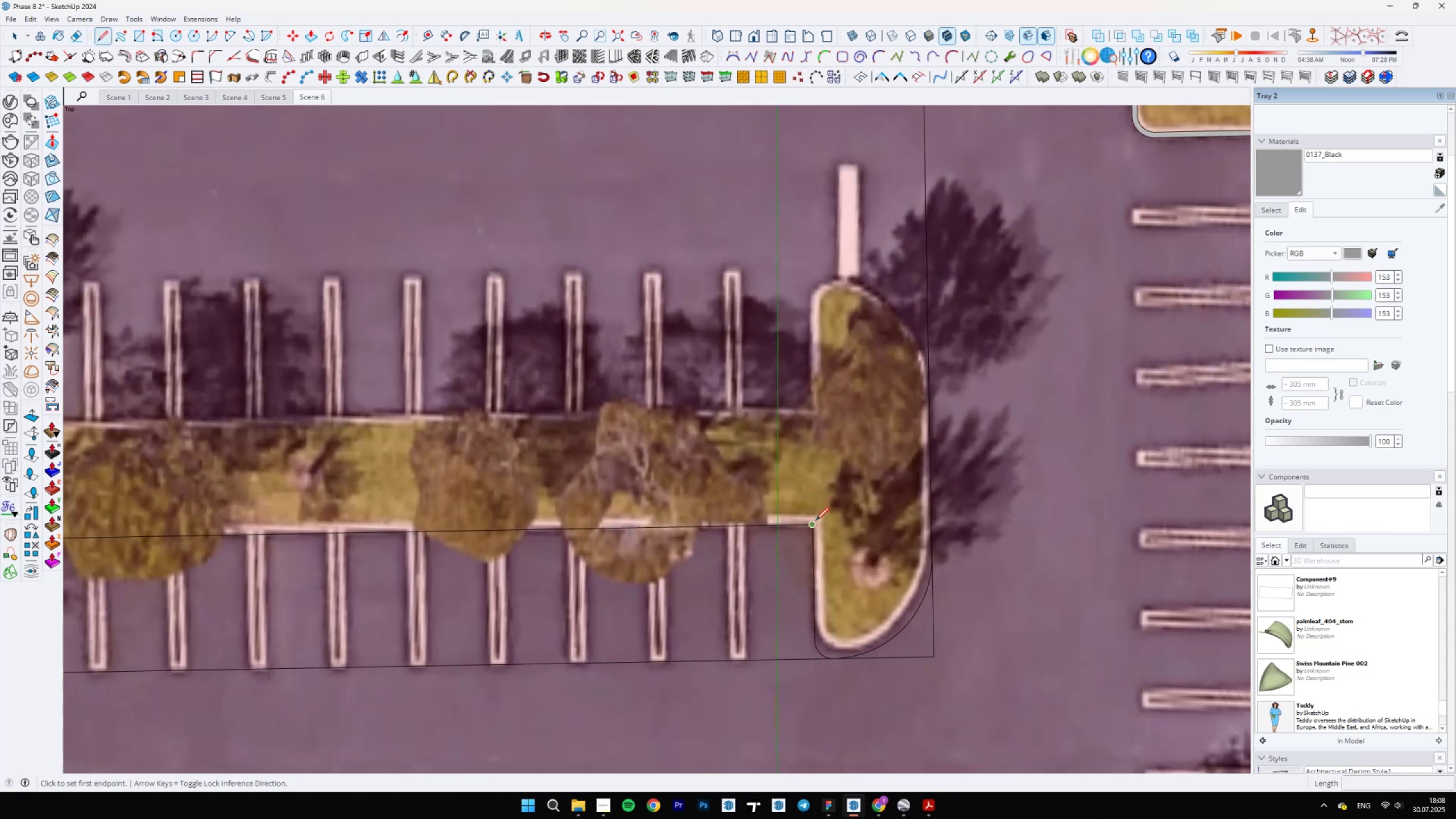 
left_click([815, 522])
 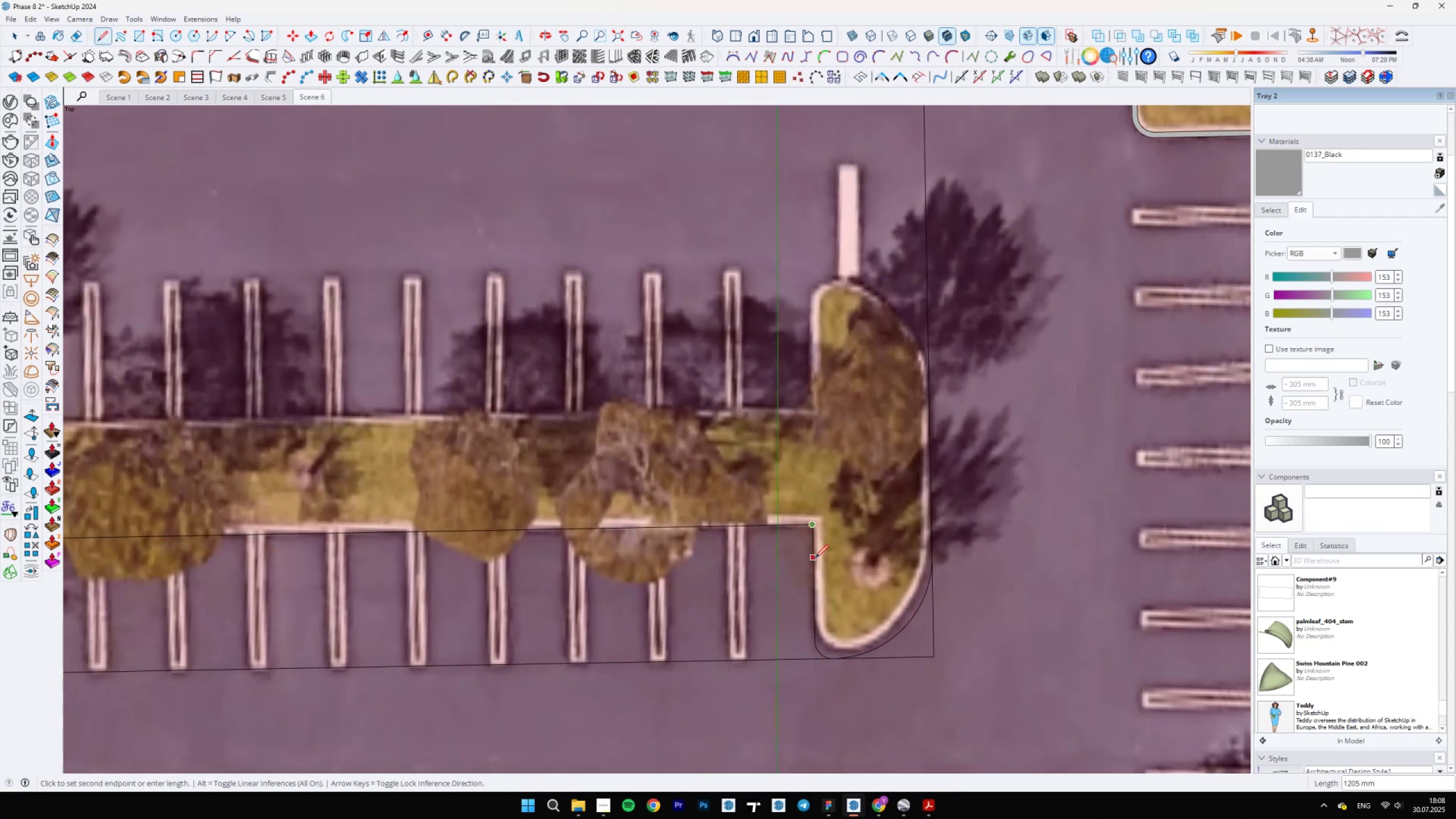 
hold_key(key=ShiftLeft, duration=1.12)
left_click([809, 250])
 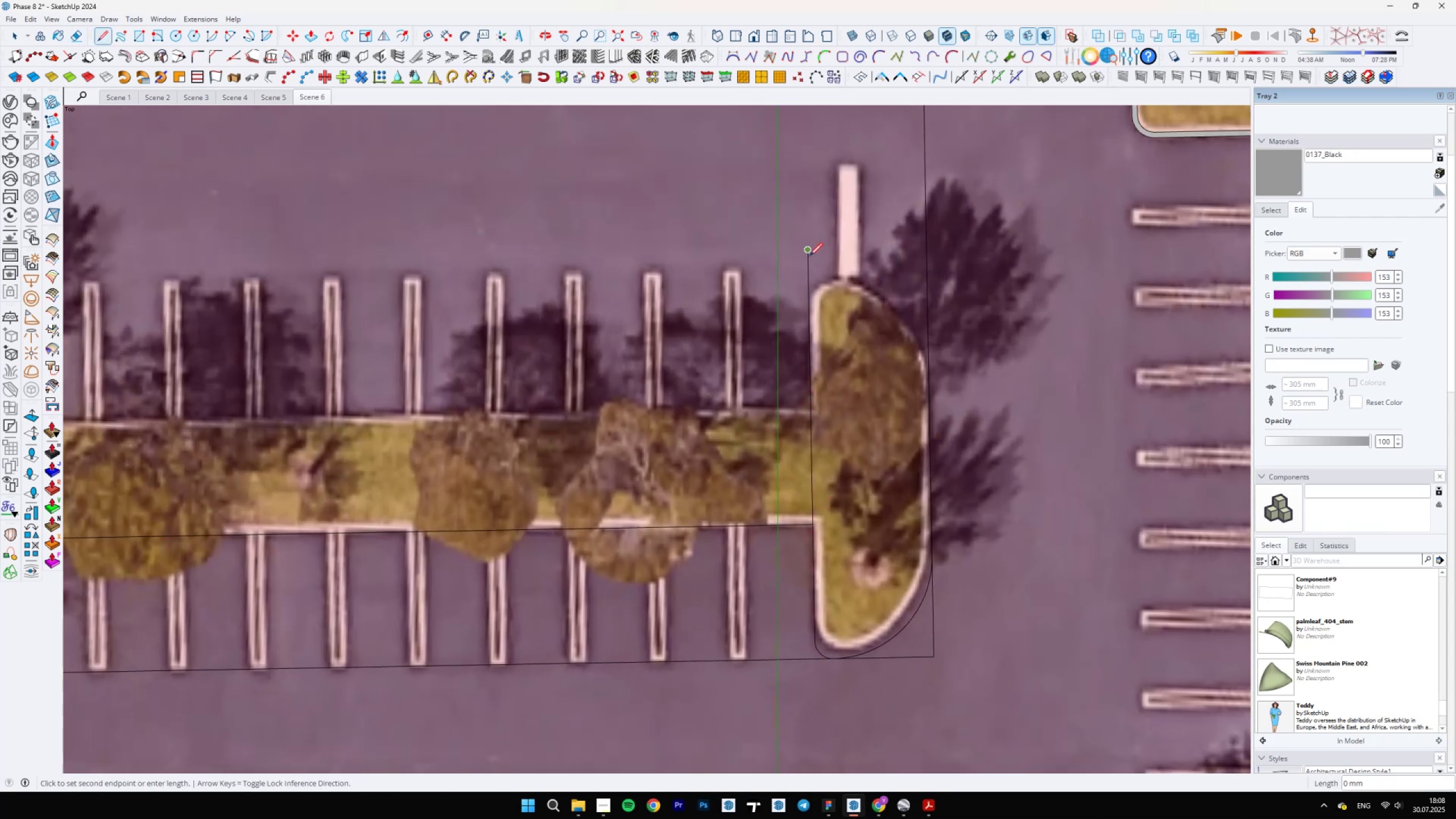 
key(Space)
 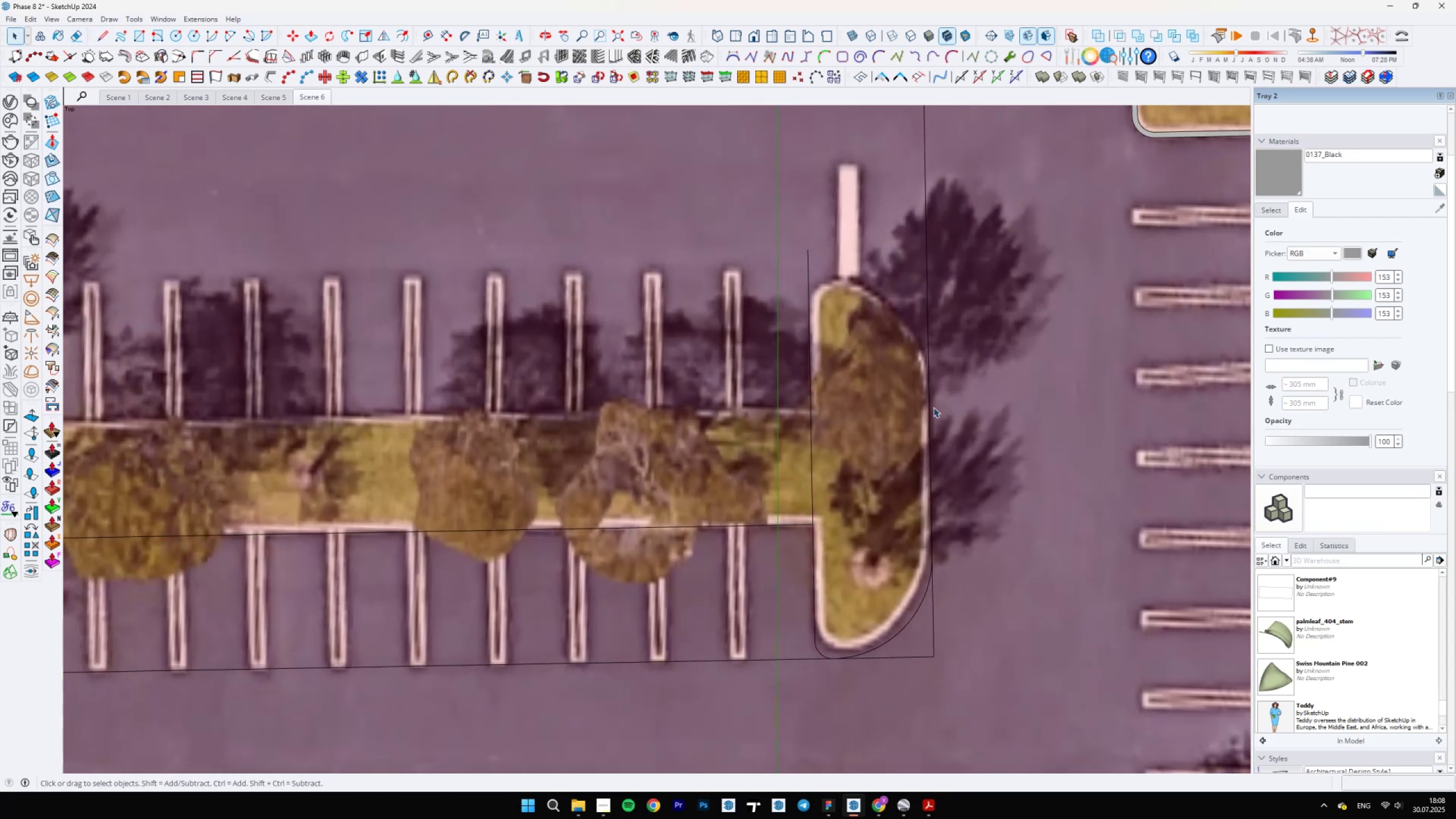 
key(A)
 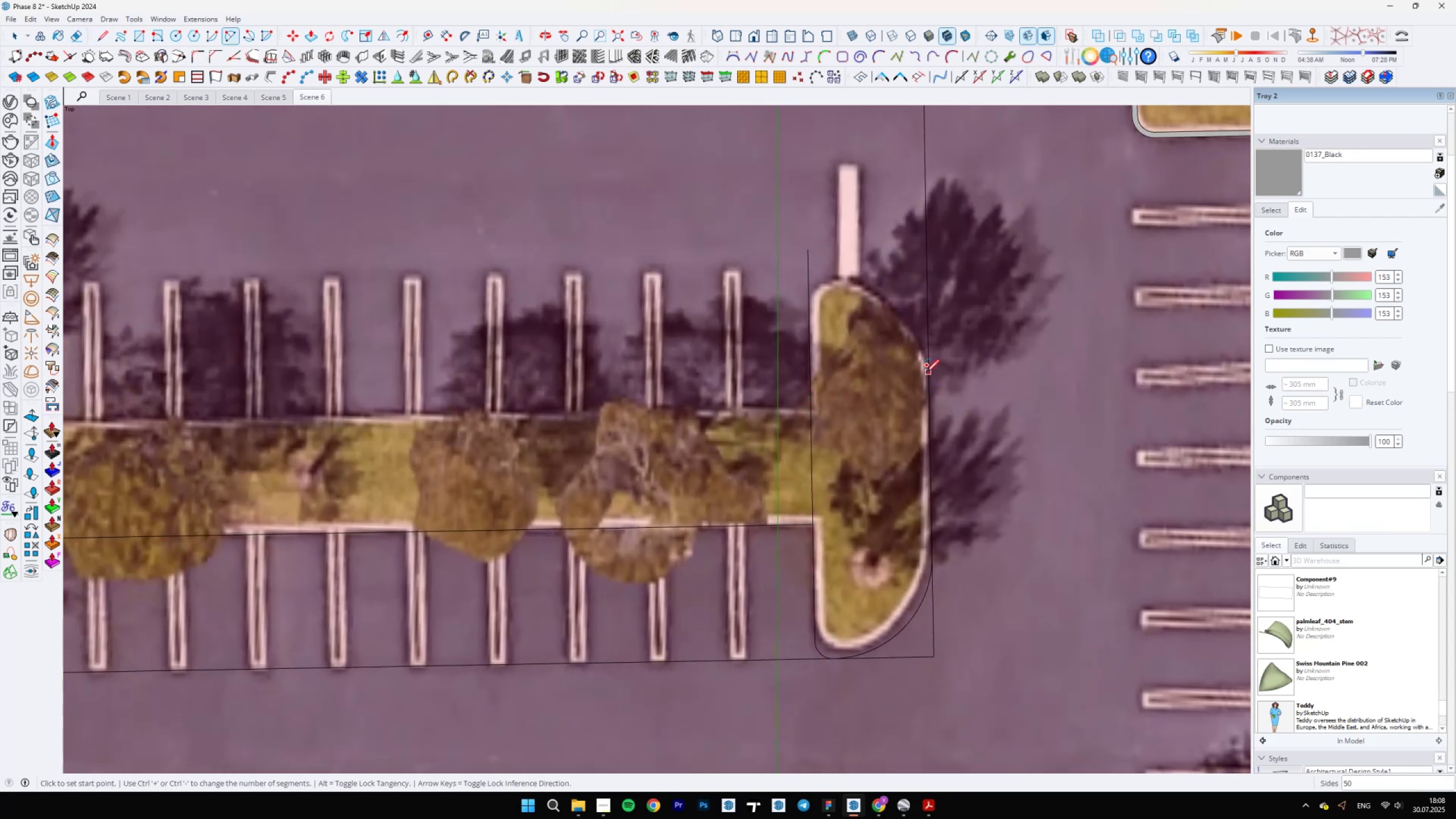 
scroll: coordinate [976, 432], scroll_direction: down, amount: 17.0
 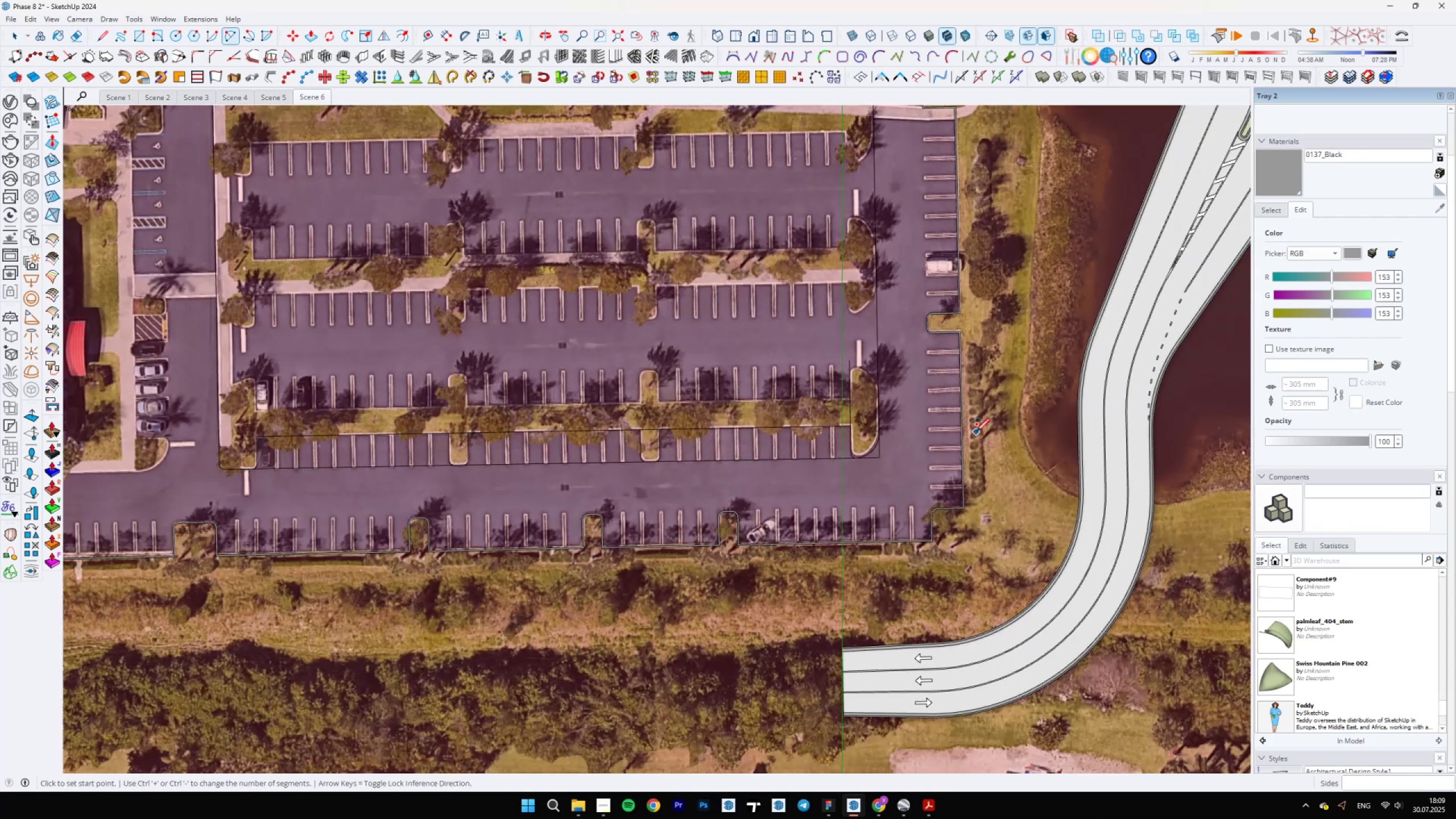 
key(Space)
 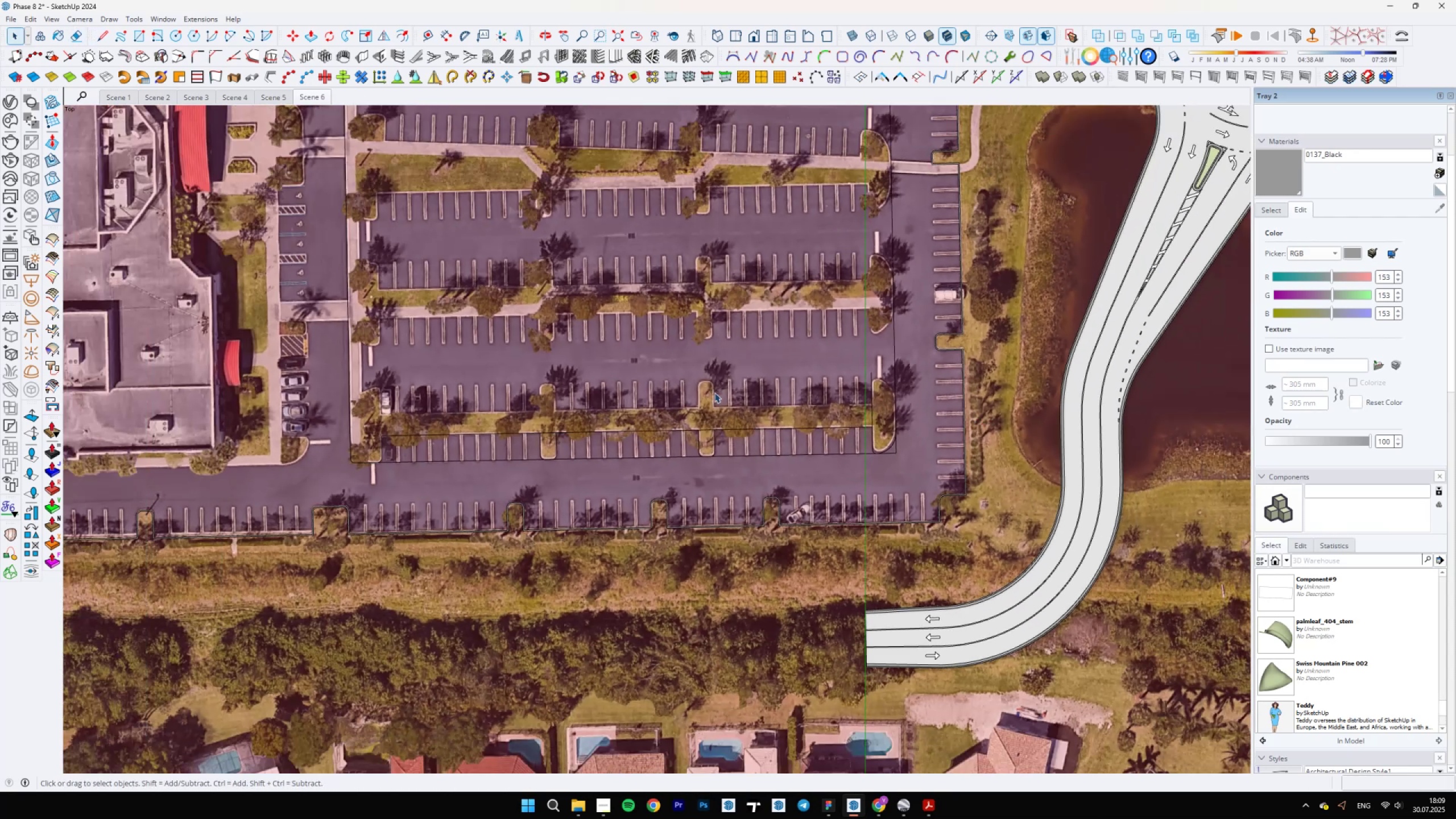 
scroll: coordinate [536, 451], scroll_direction: up, amount: 6.0
 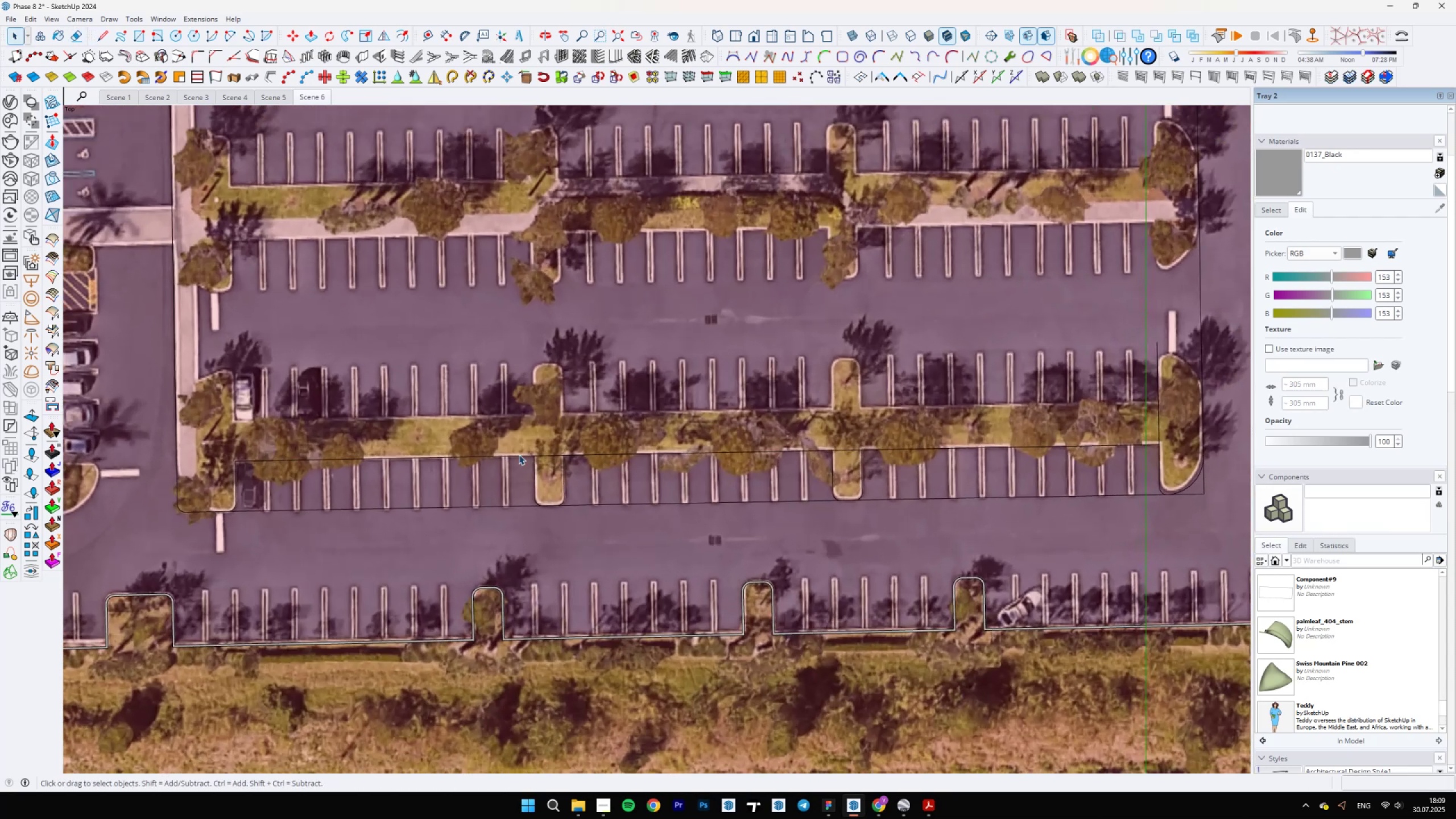 
left_click([514, 457])
 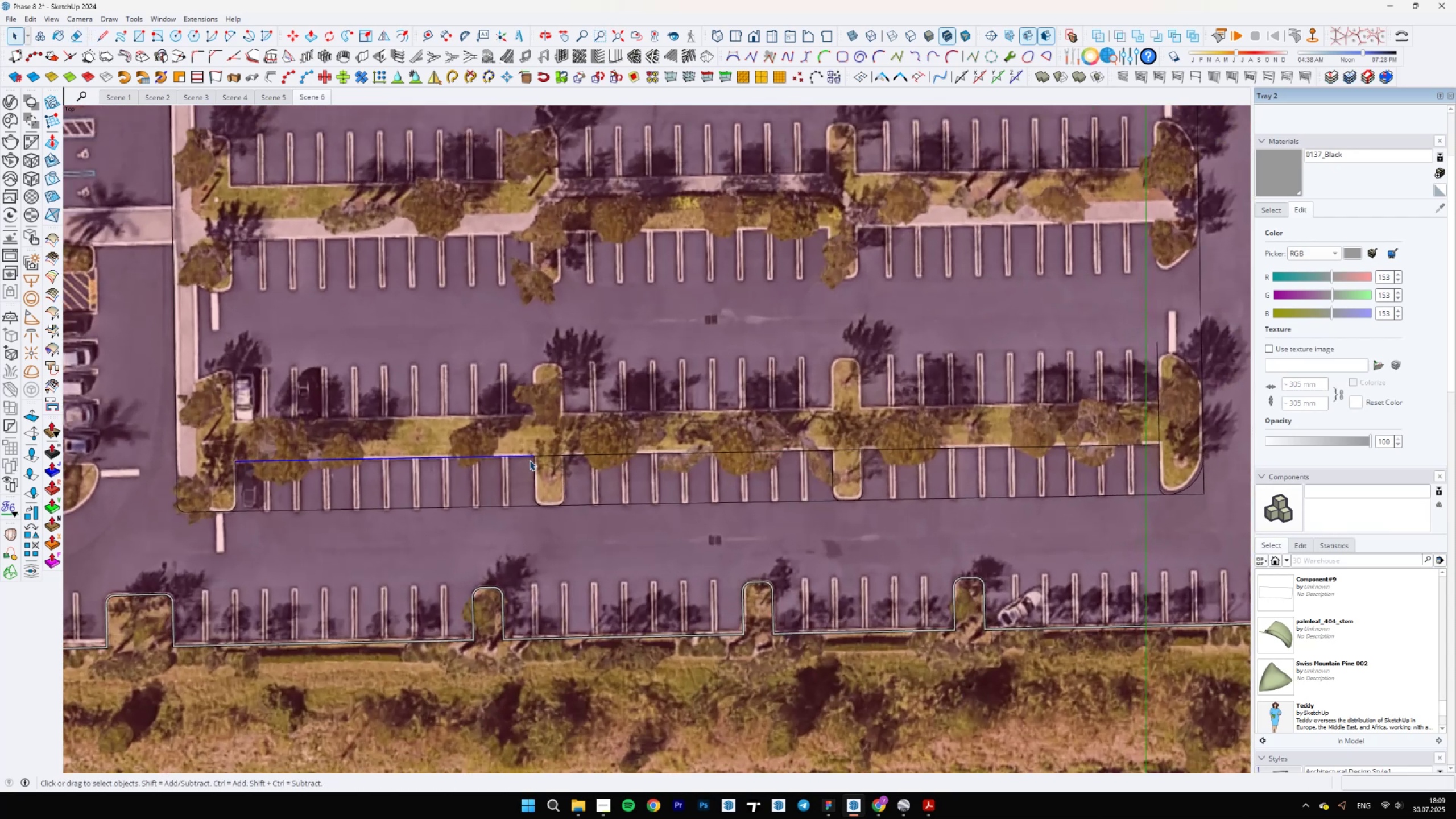 
hold_key(key=ControlLeft, duration=0.81)
scroll: coordinate [1003, 382], scroll_direction: up, amount: 1.0
 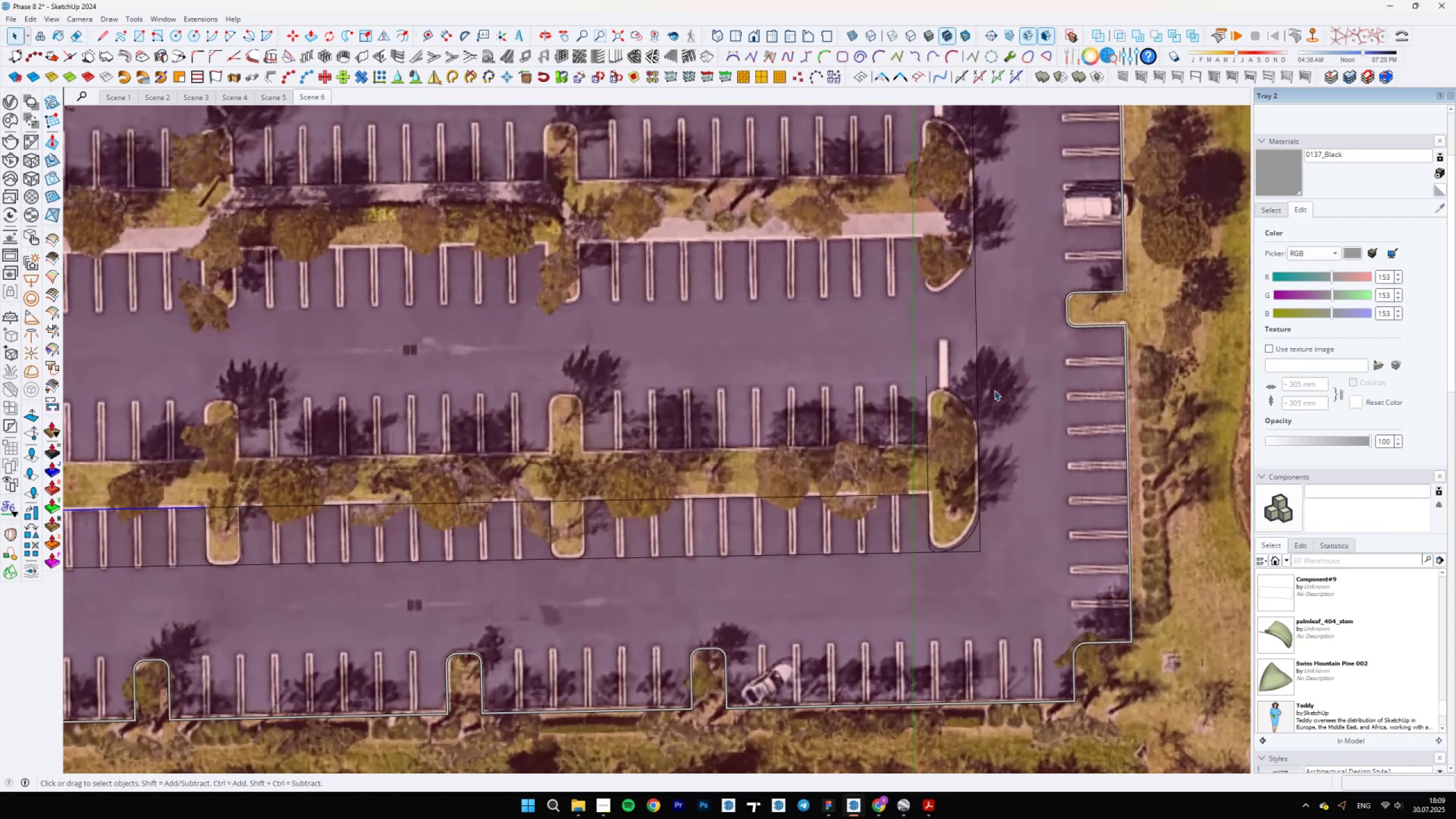 
key(E)
 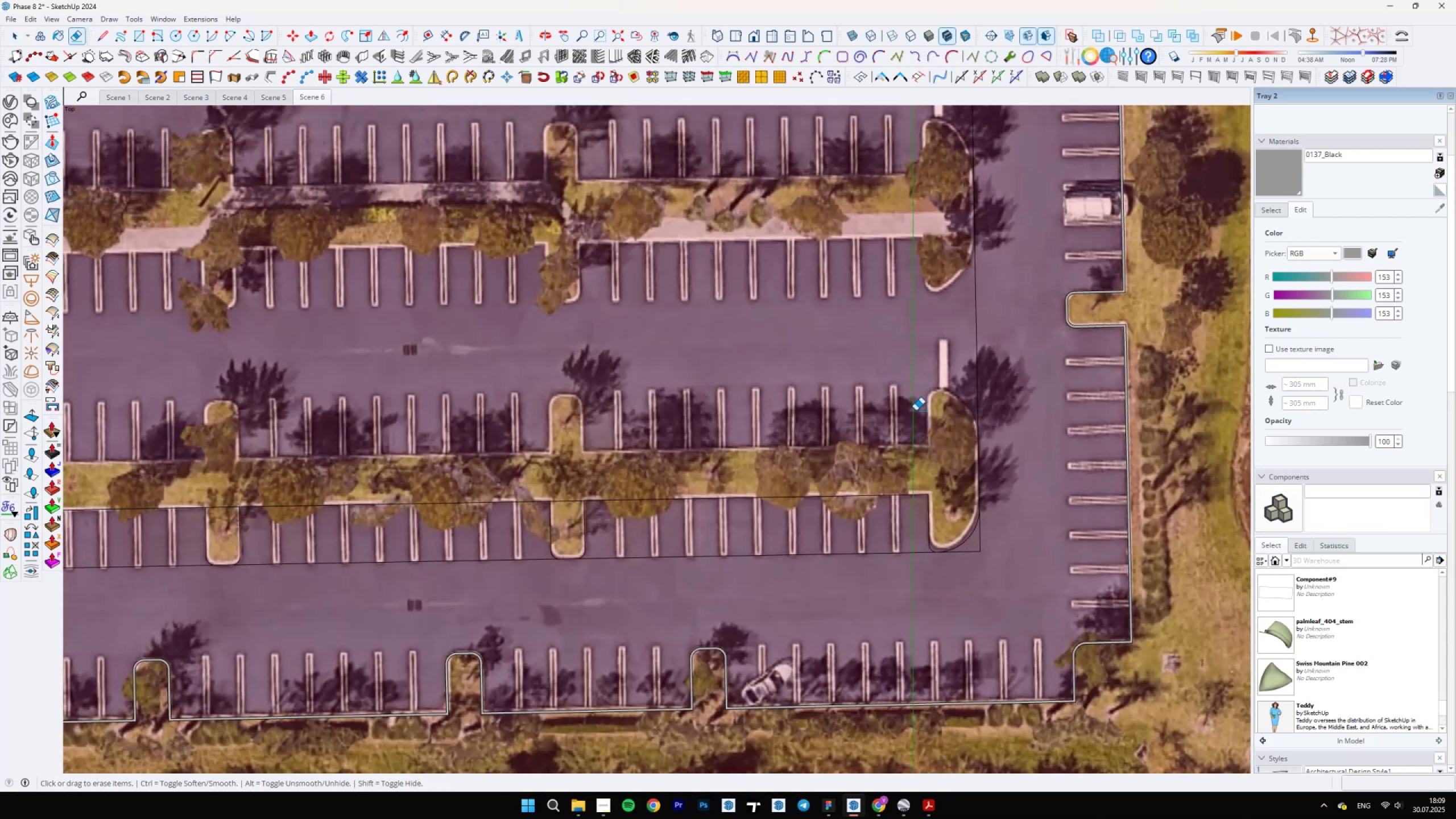 
key(Space)
 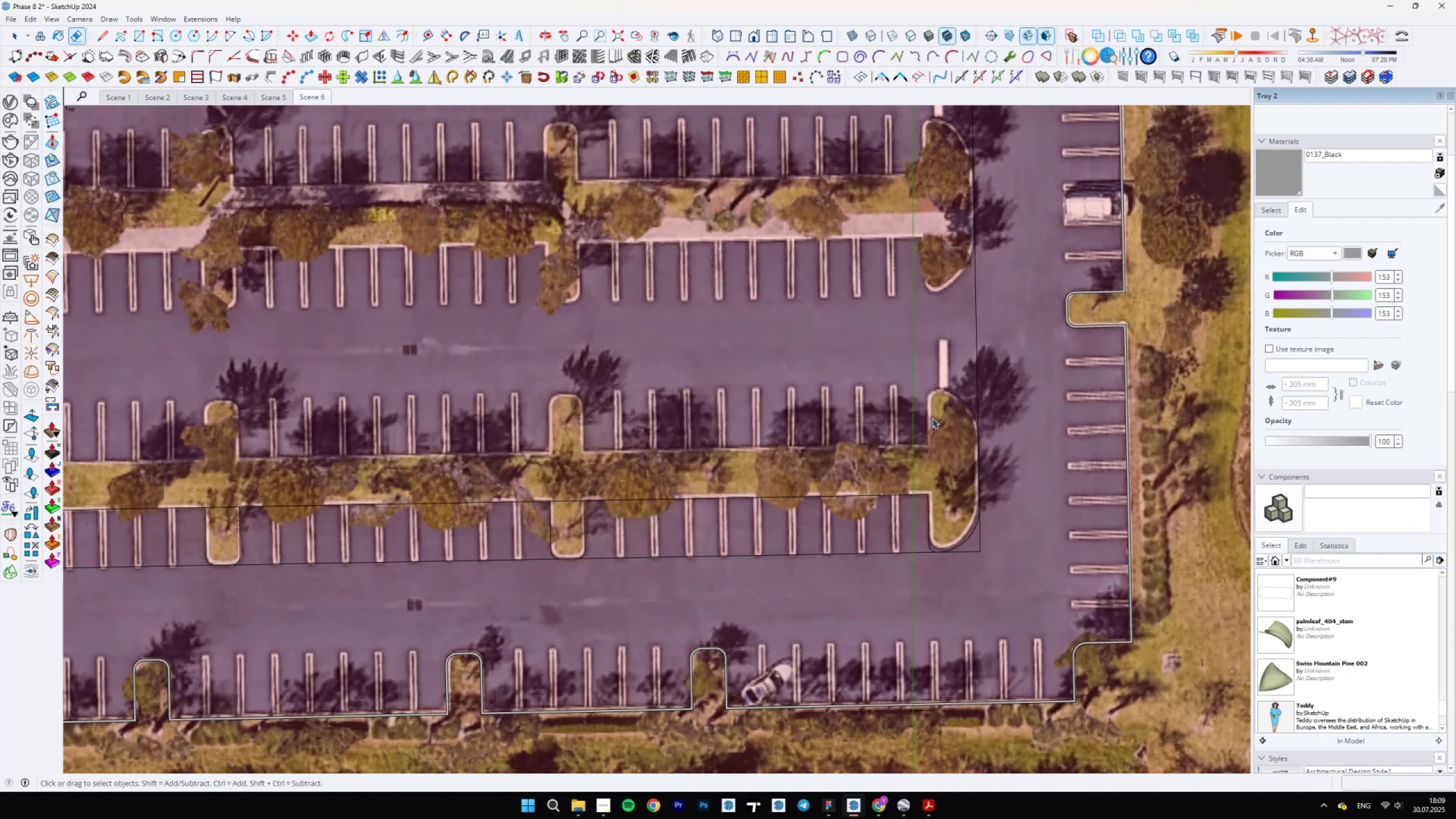 
scroll: coordinate [964, 442], scroll_direction: down, amount: 6.0
 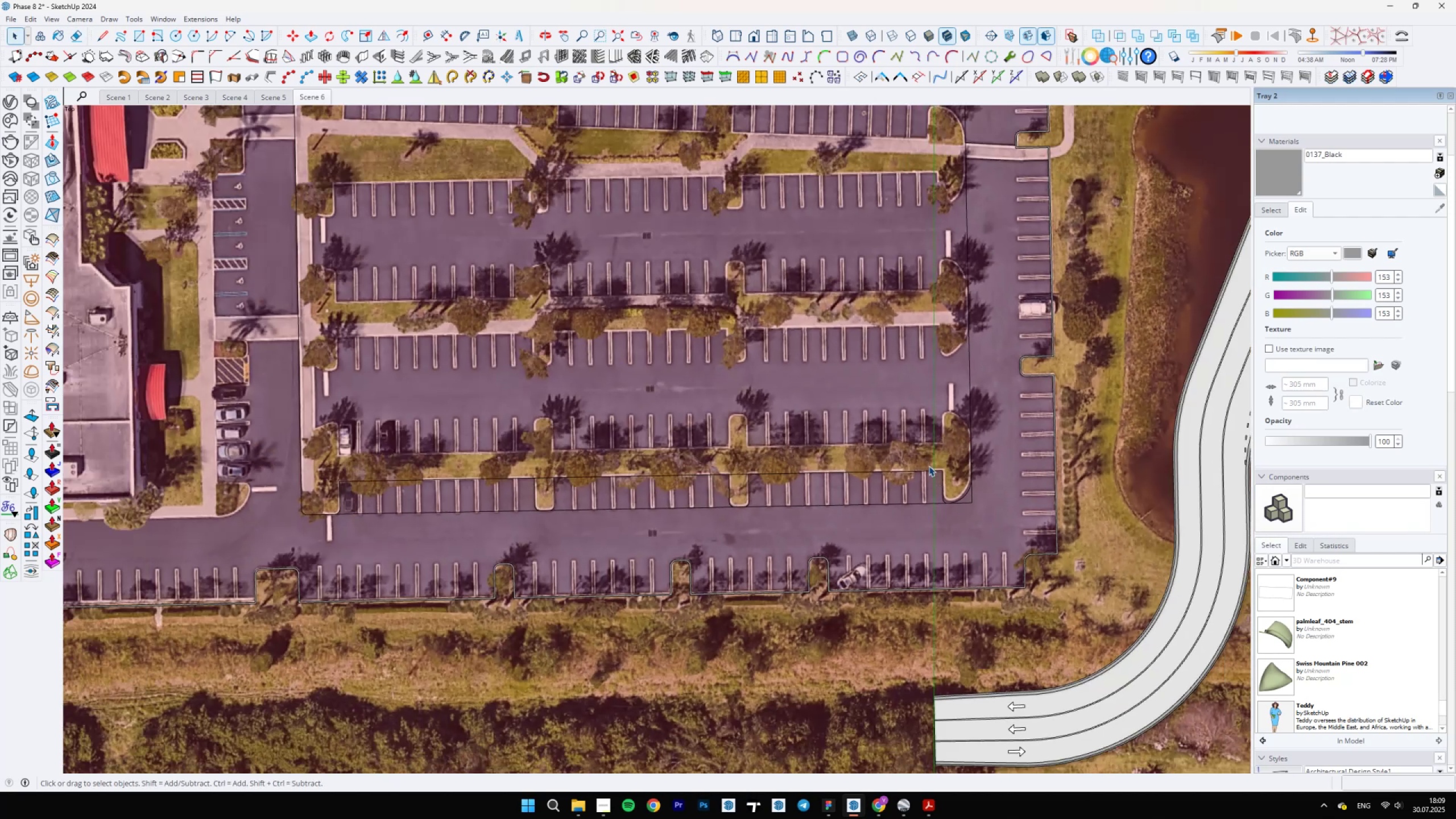 
scroll: coordinate [973, 551], scroll_direction: up, amount: 9.0
 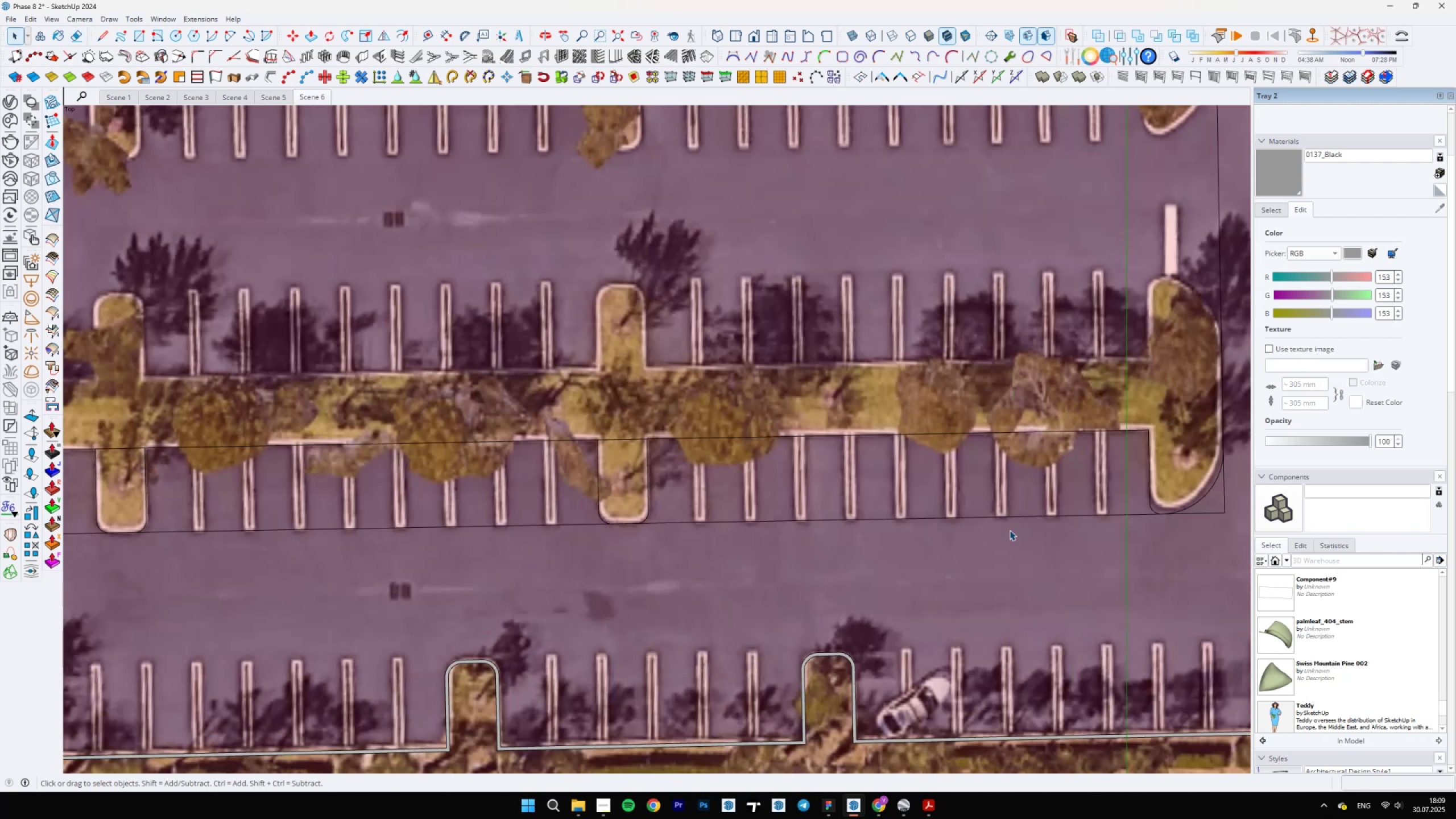 
key(Control+ControlLeft)
 